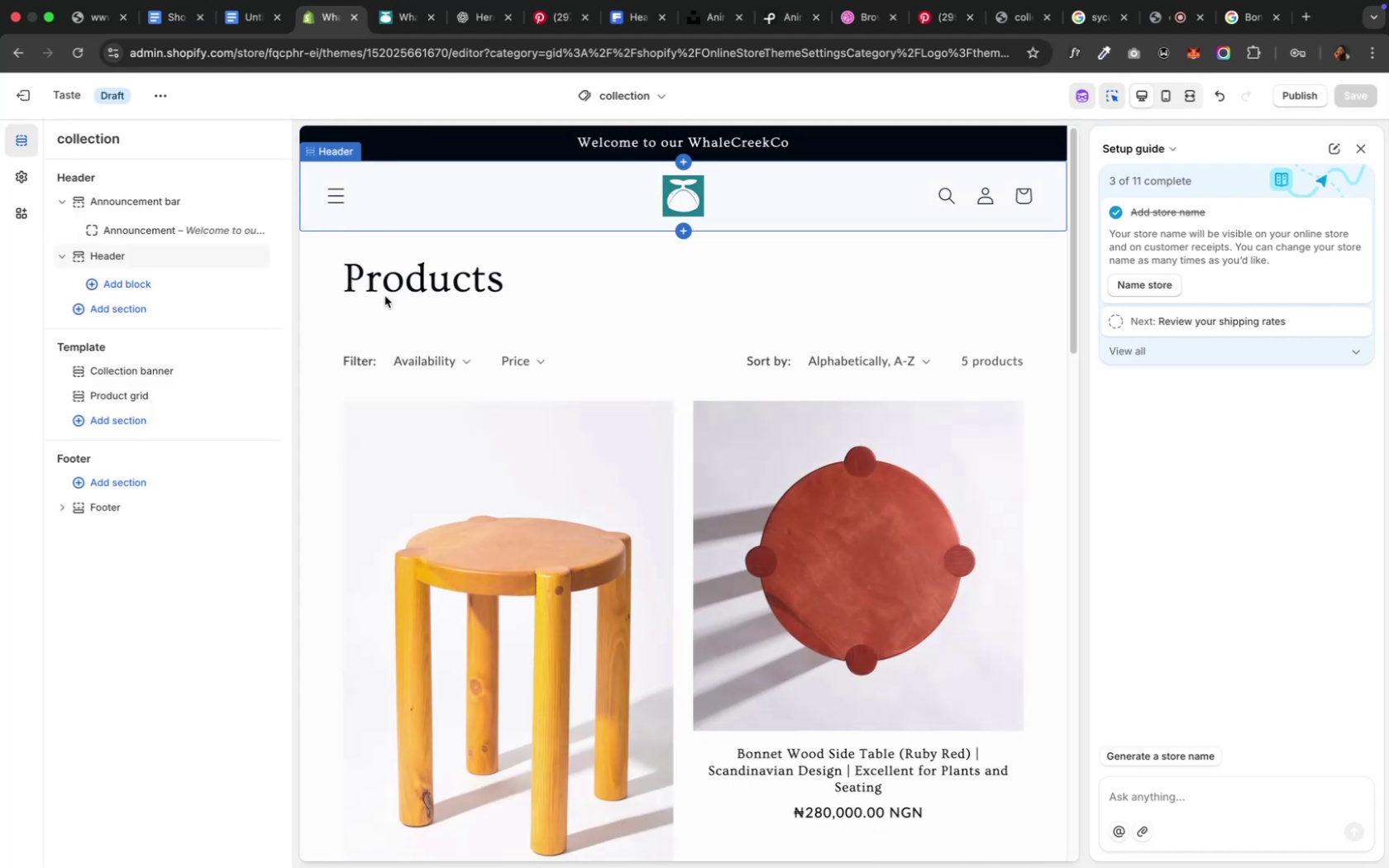 
wait(6.86)
 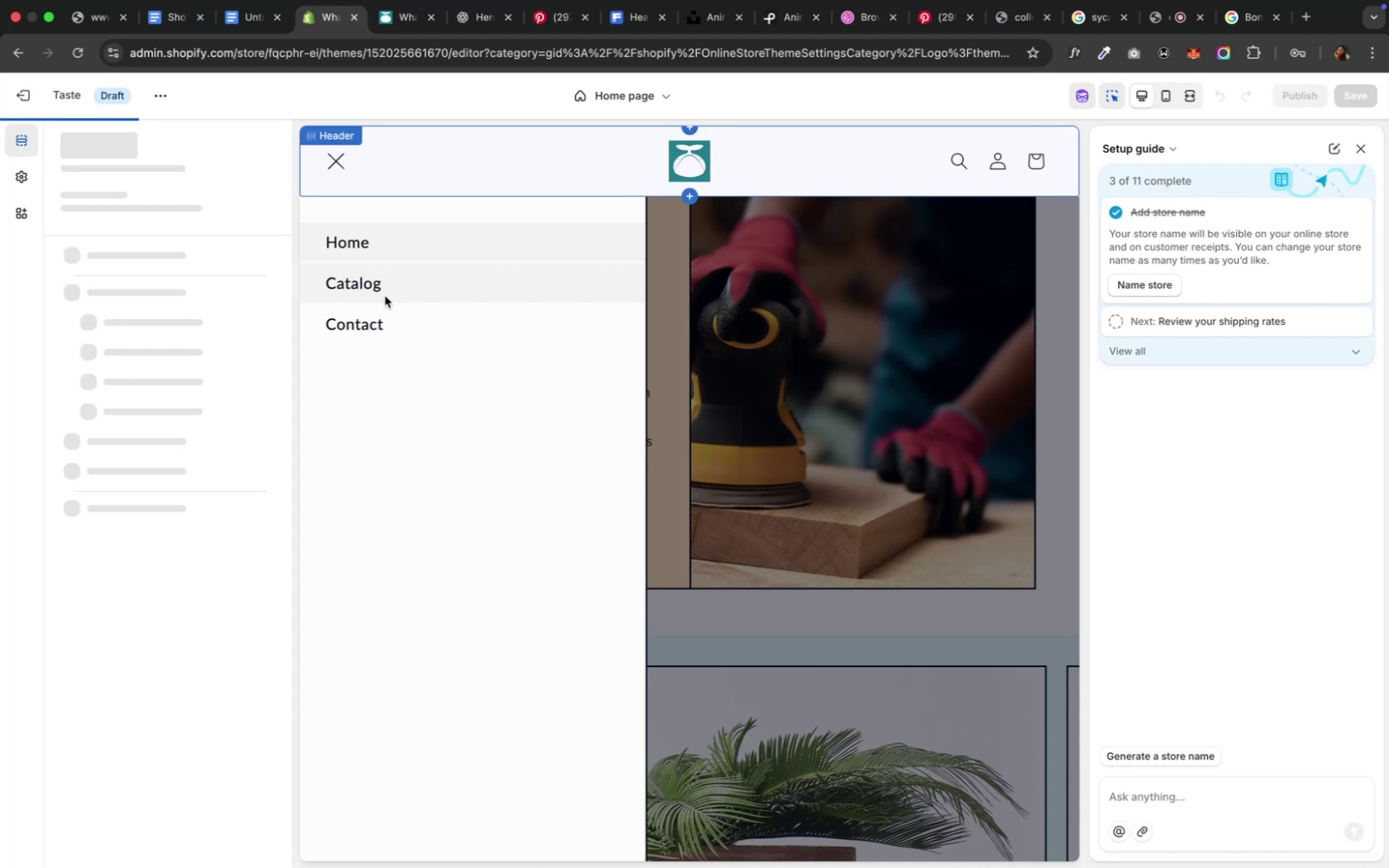 
scroll: coordinate [450, 397], scroll_direction: down, amount: 39.0
 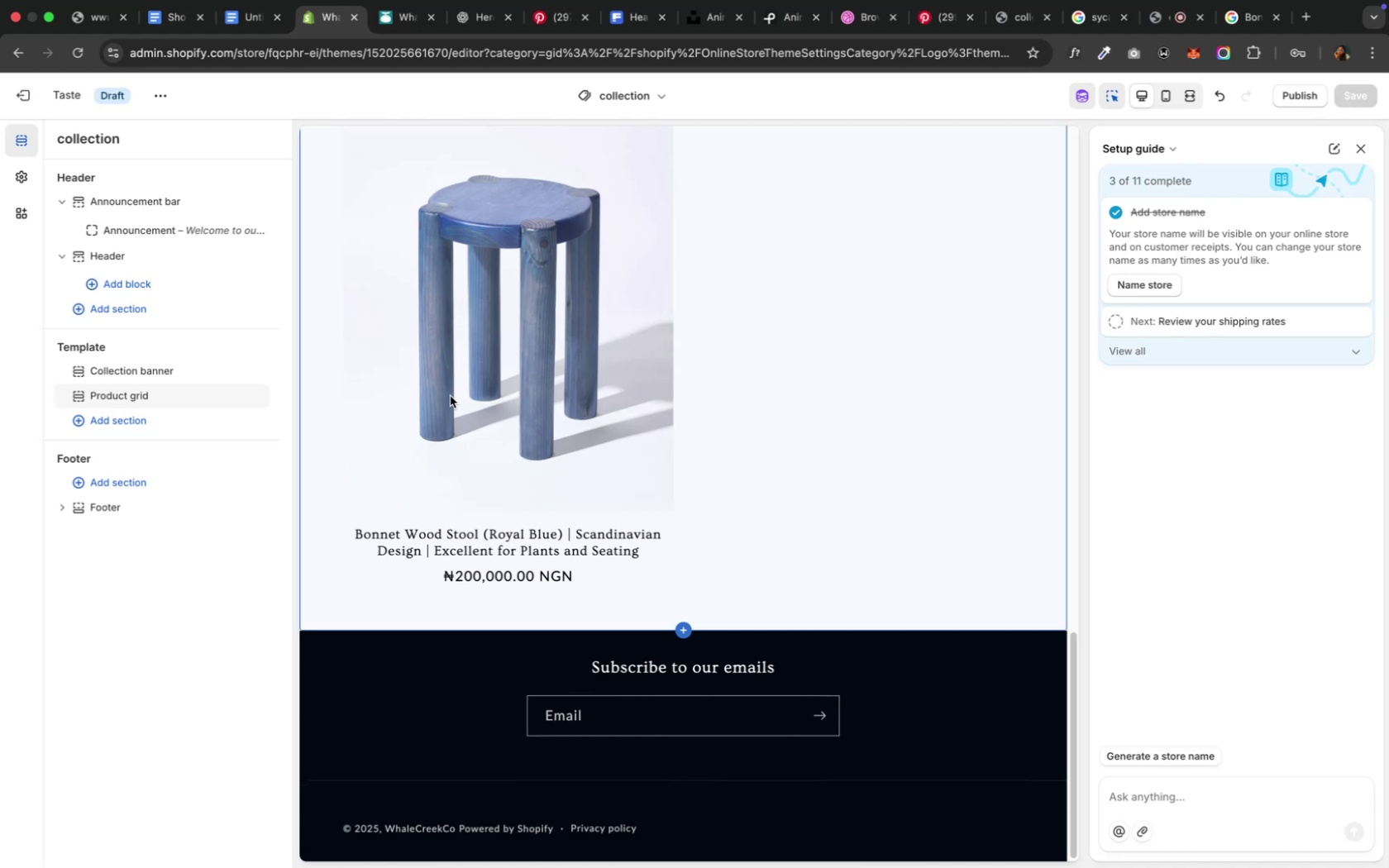 
scroll: coordinate [450, 396], scroll_direction: up, amount: 15.0
 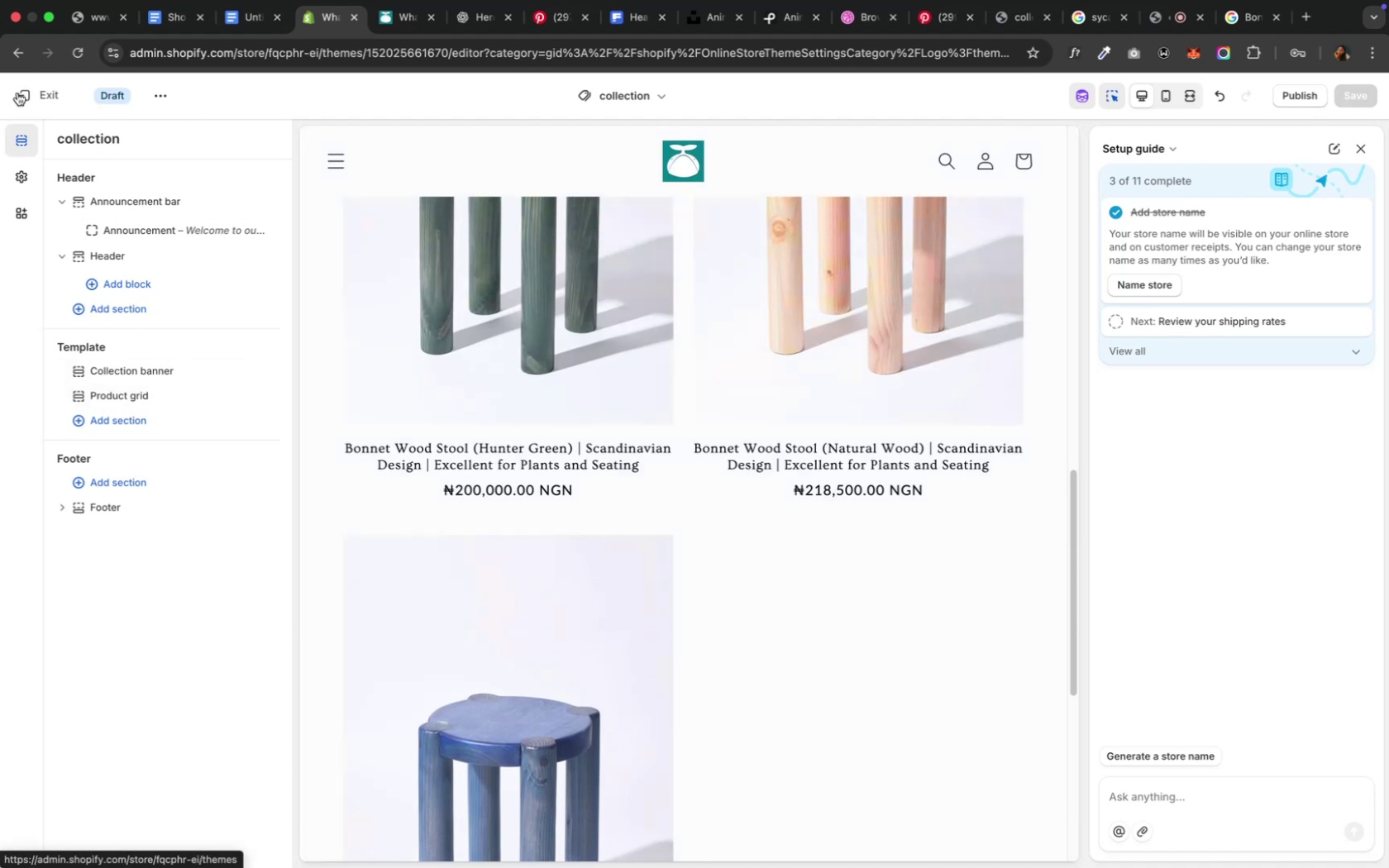 
left_click([17, 93])
 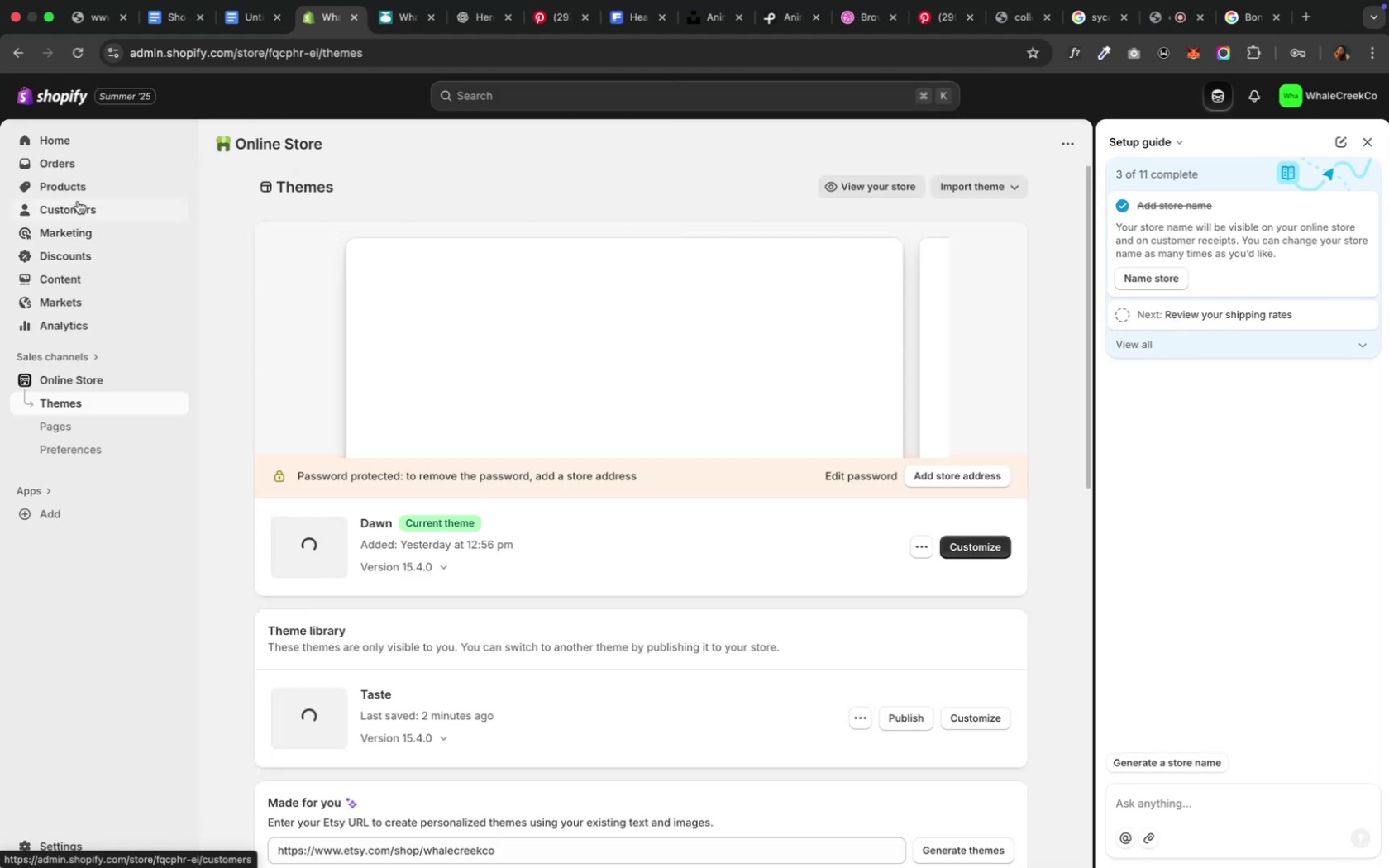 
left_click([80, 192])
 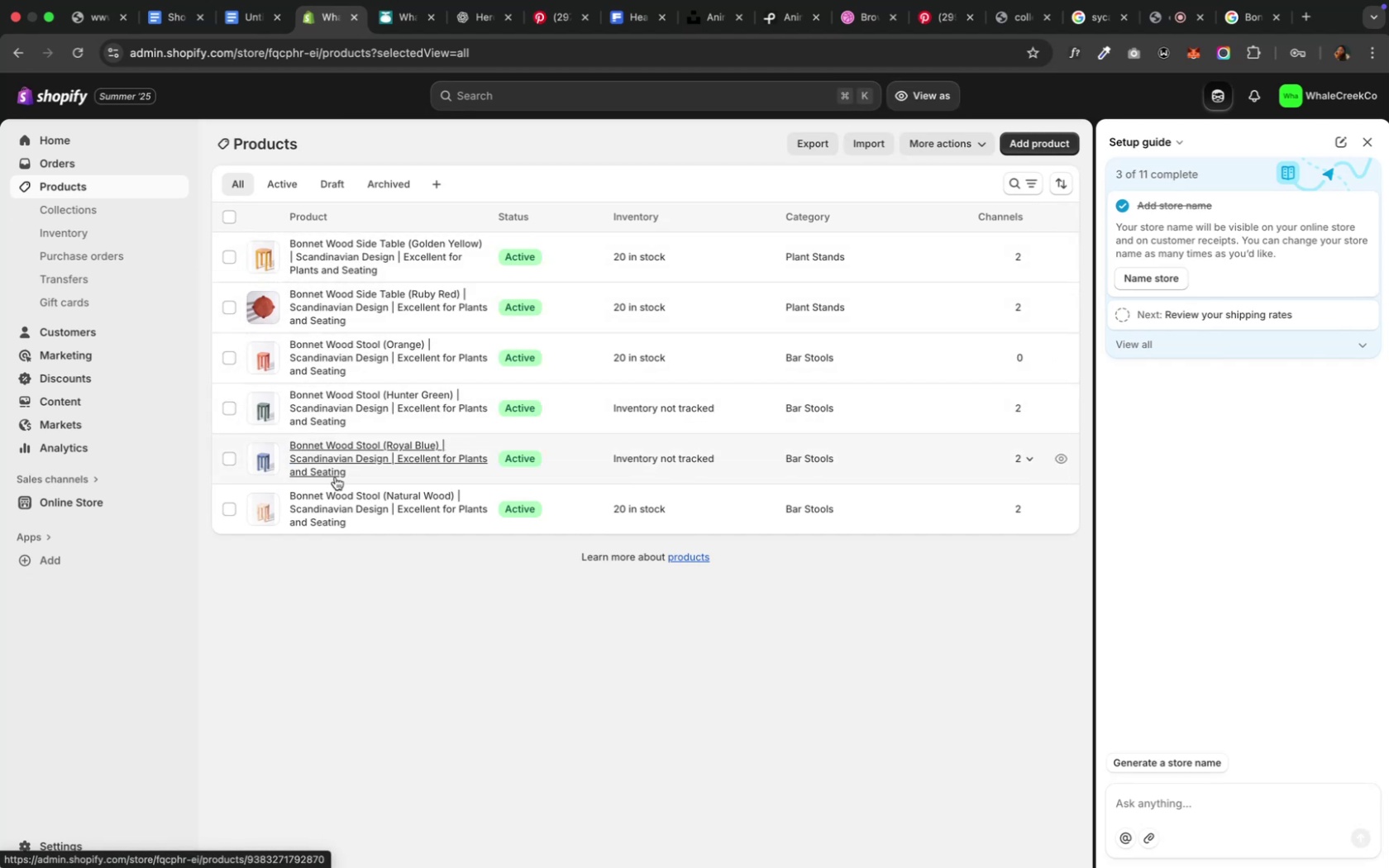 
wait(10.12)
 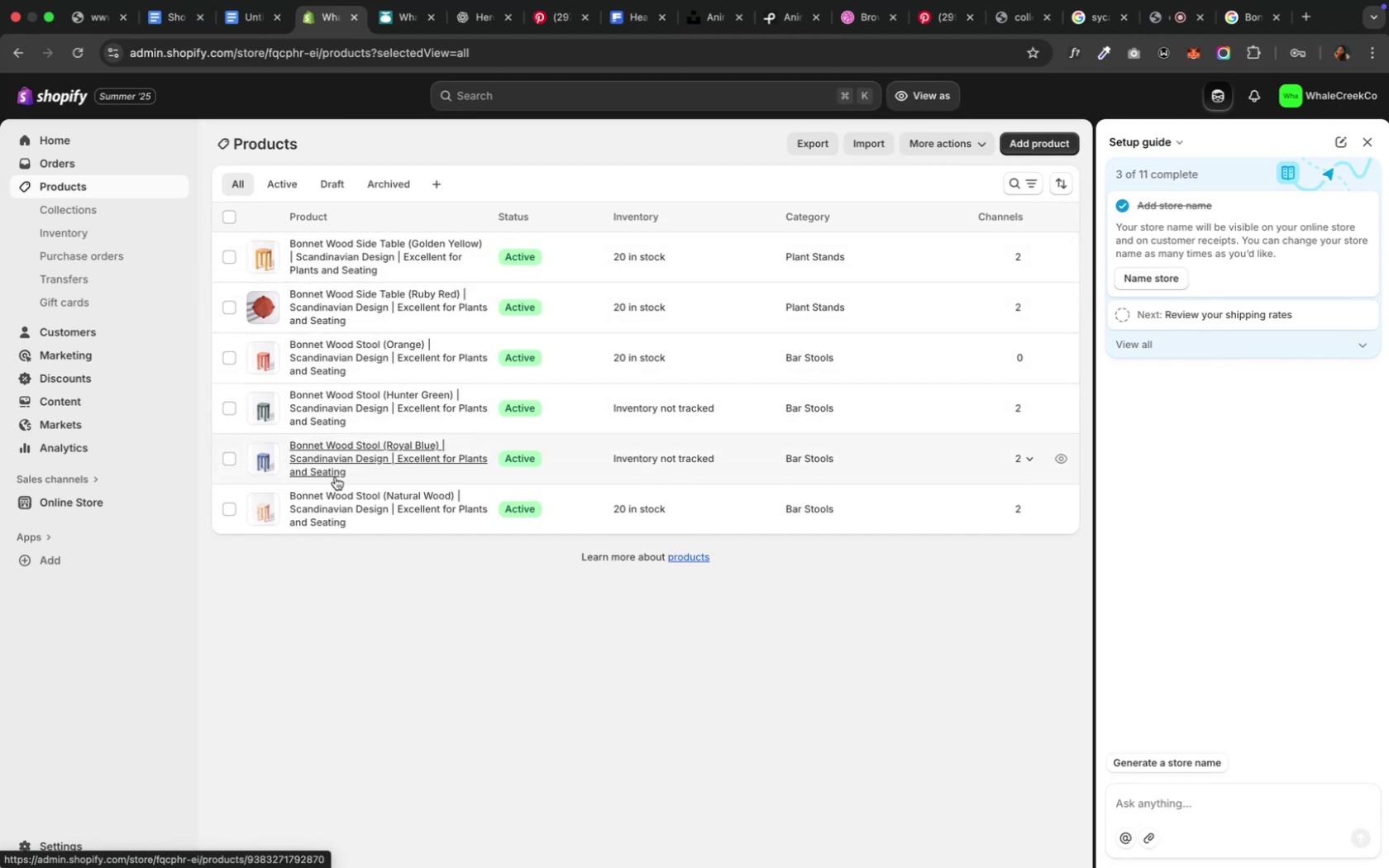 
left_click([84, 501])
 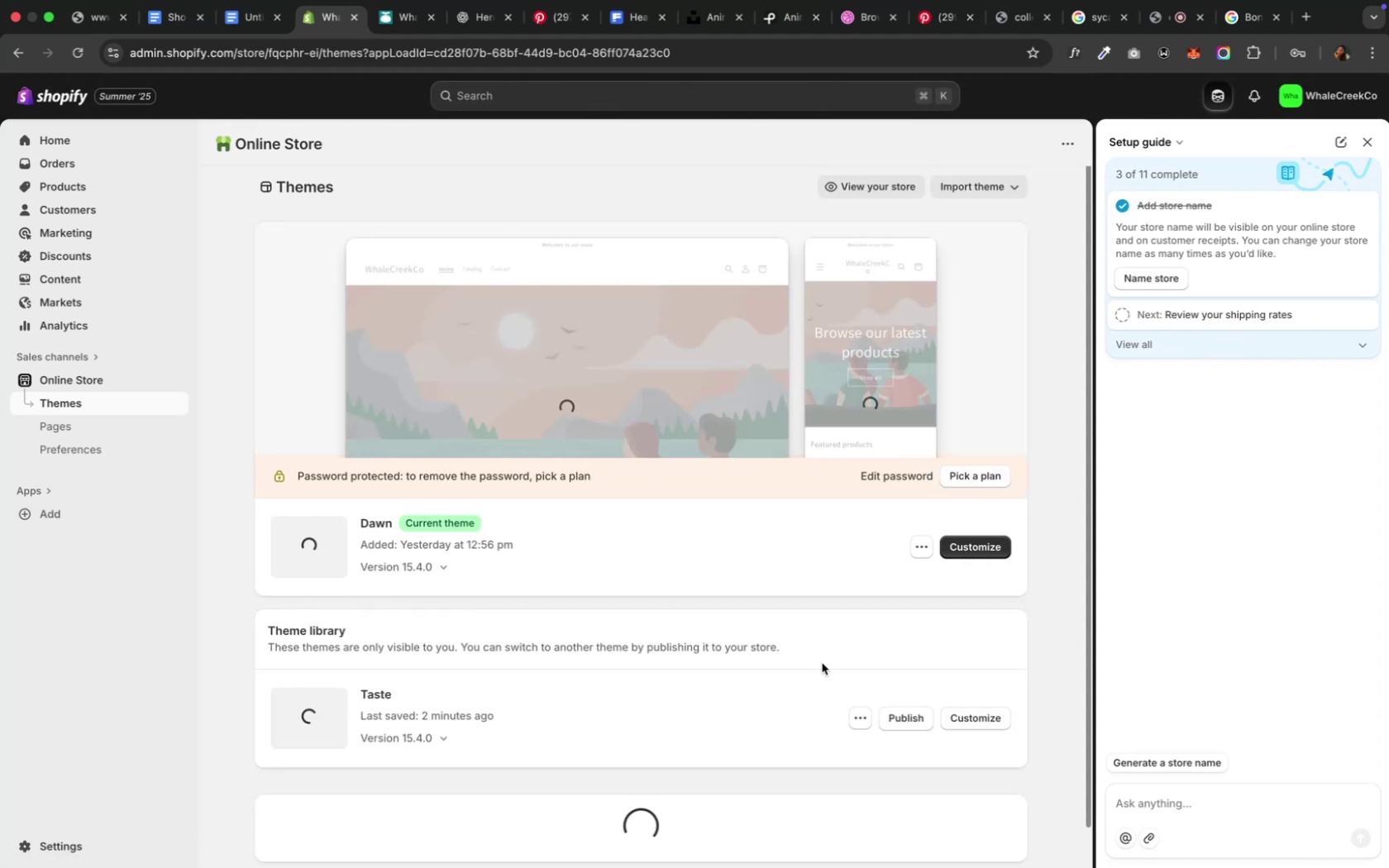 
wait(6.1)
 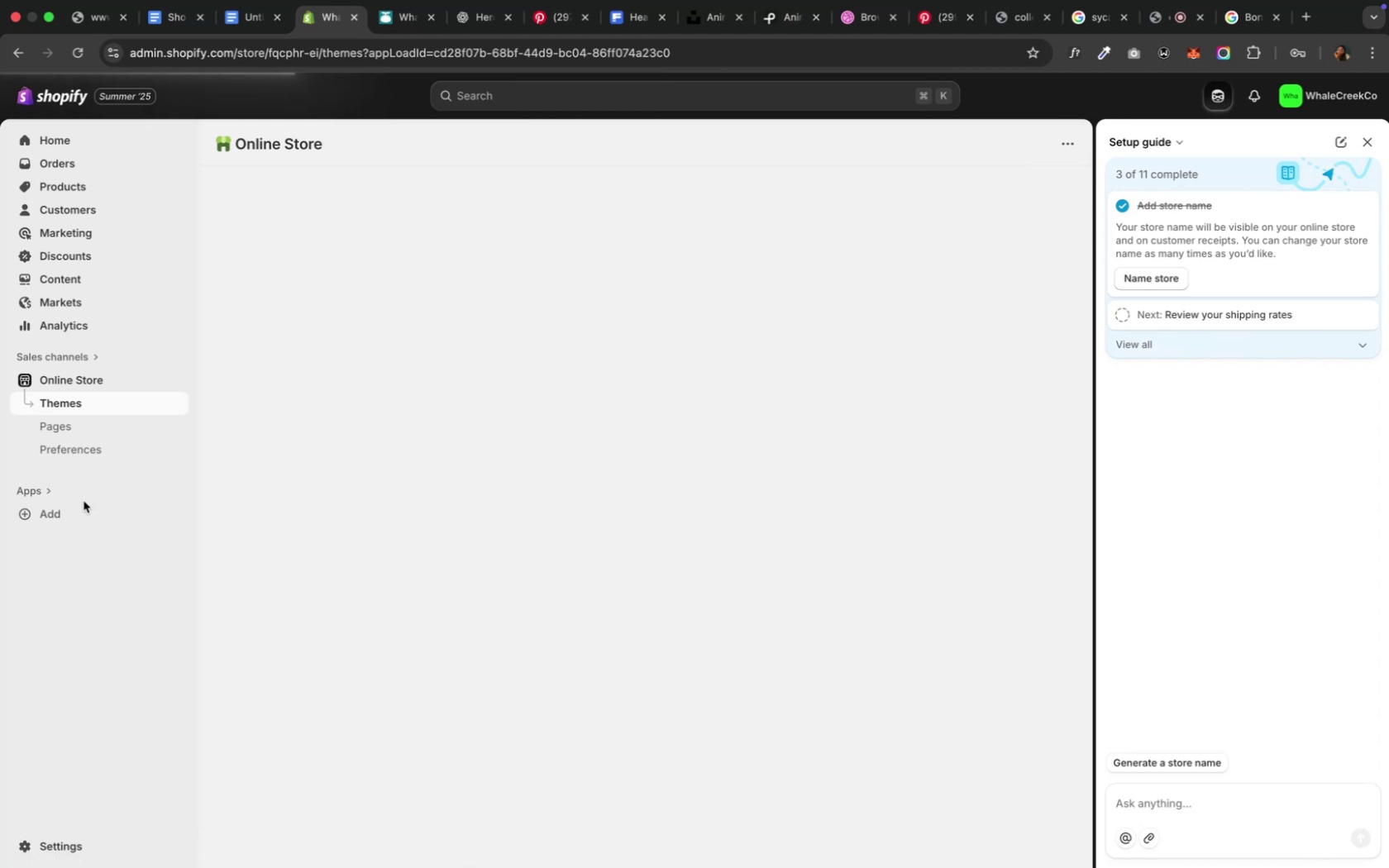 
left_click([959, 720])
 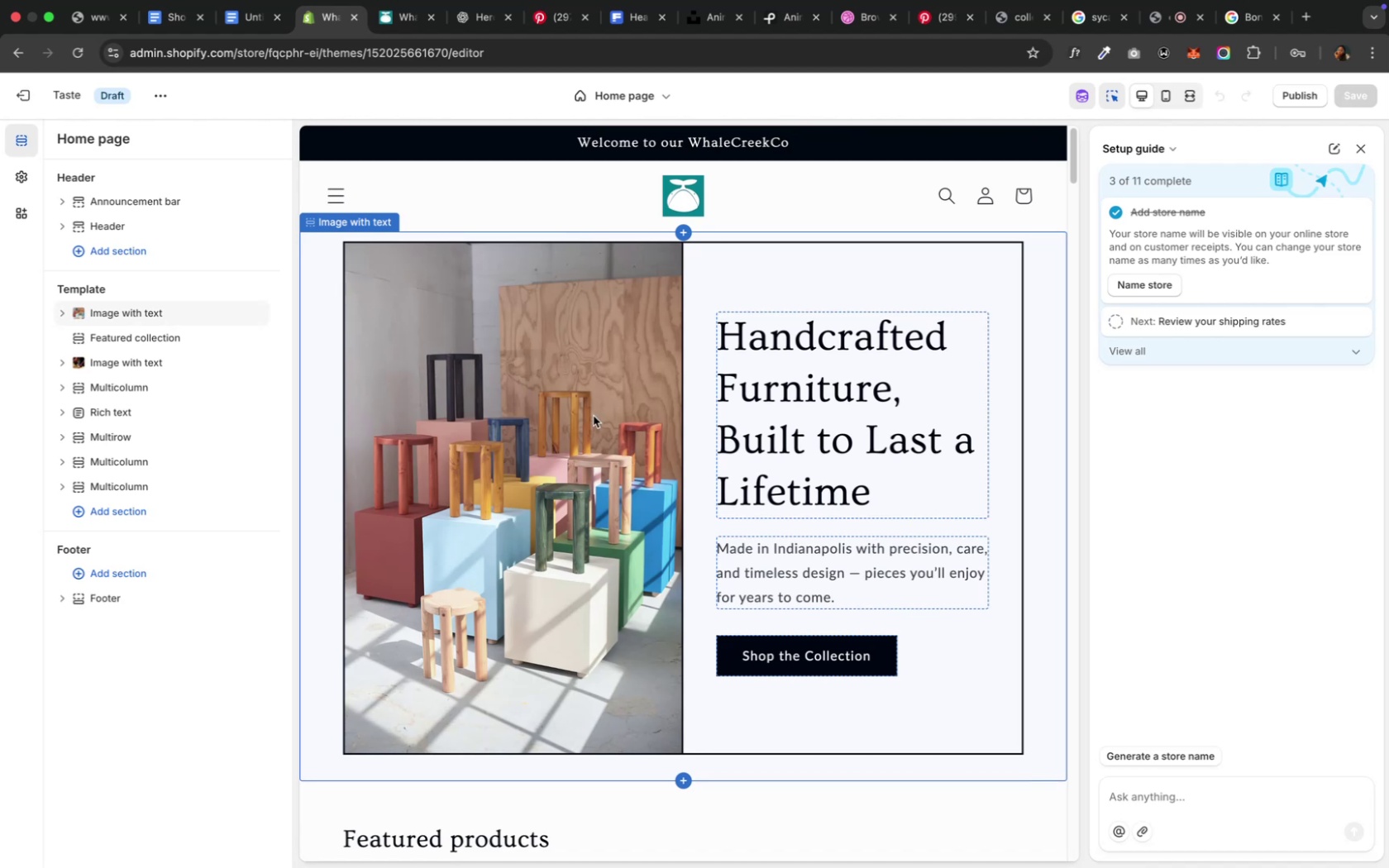 
wait(6.61)
 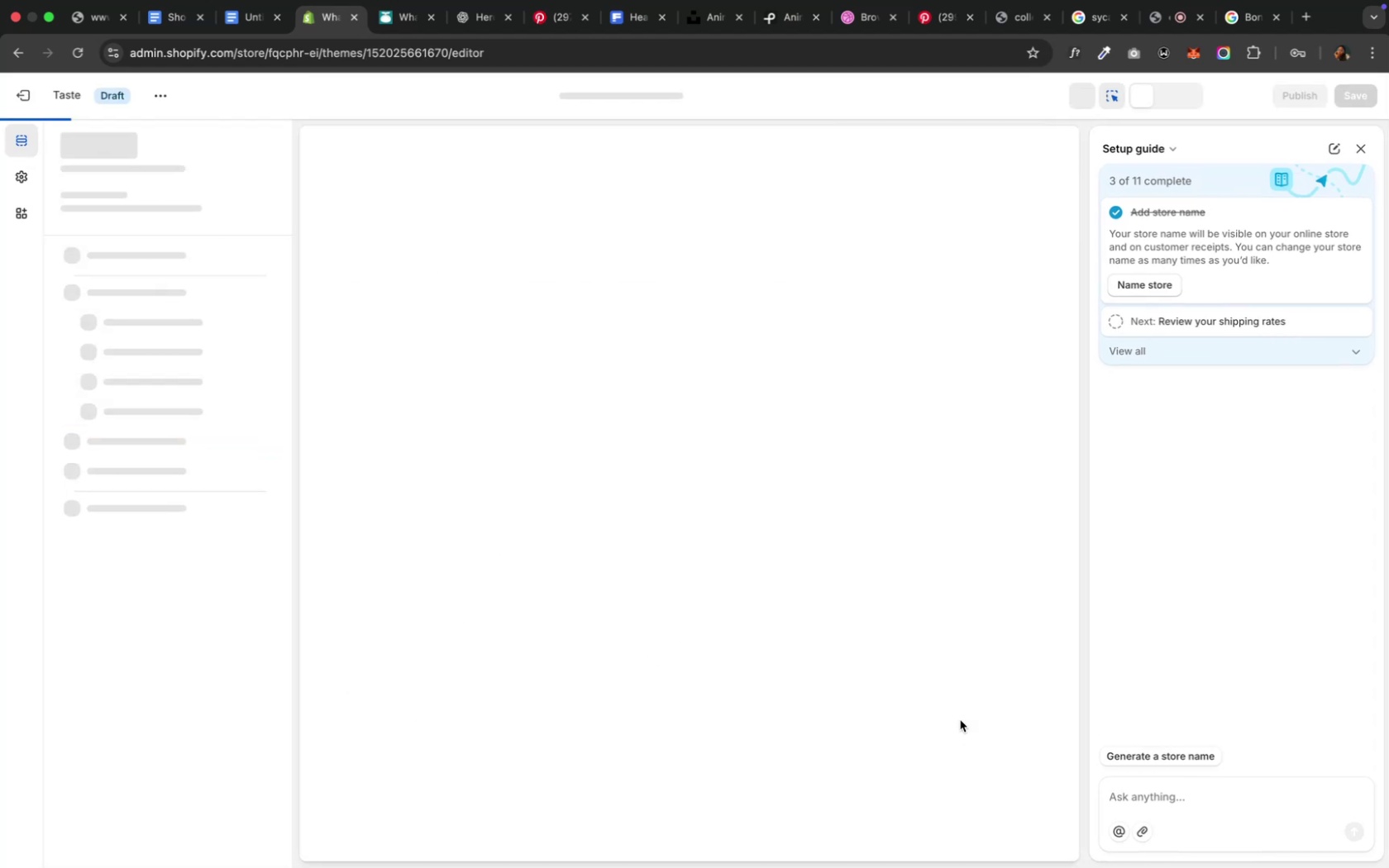 
left_click([332, 195])
 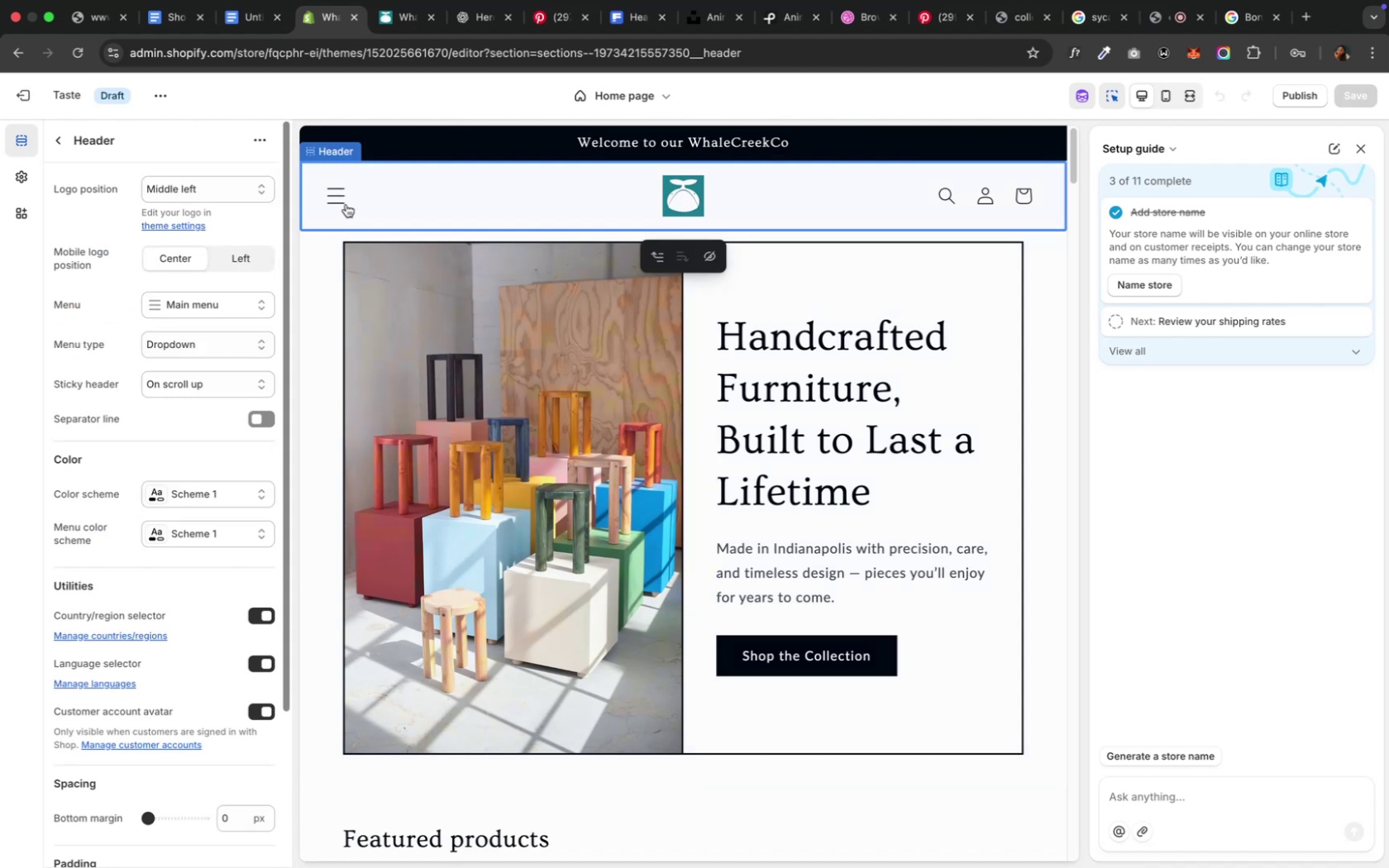 
left_click([345, 204])
 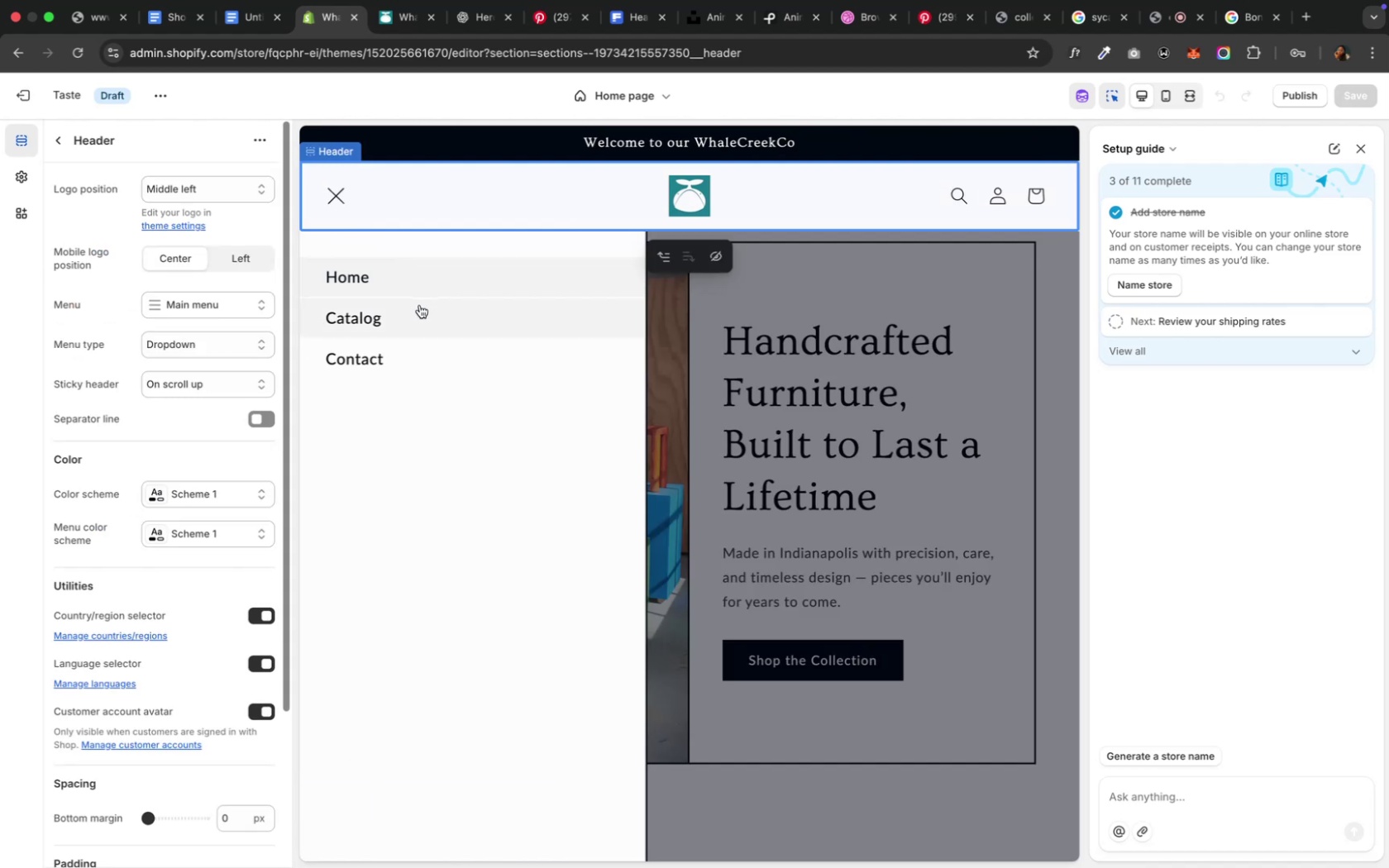 
left_click([419, 305])
 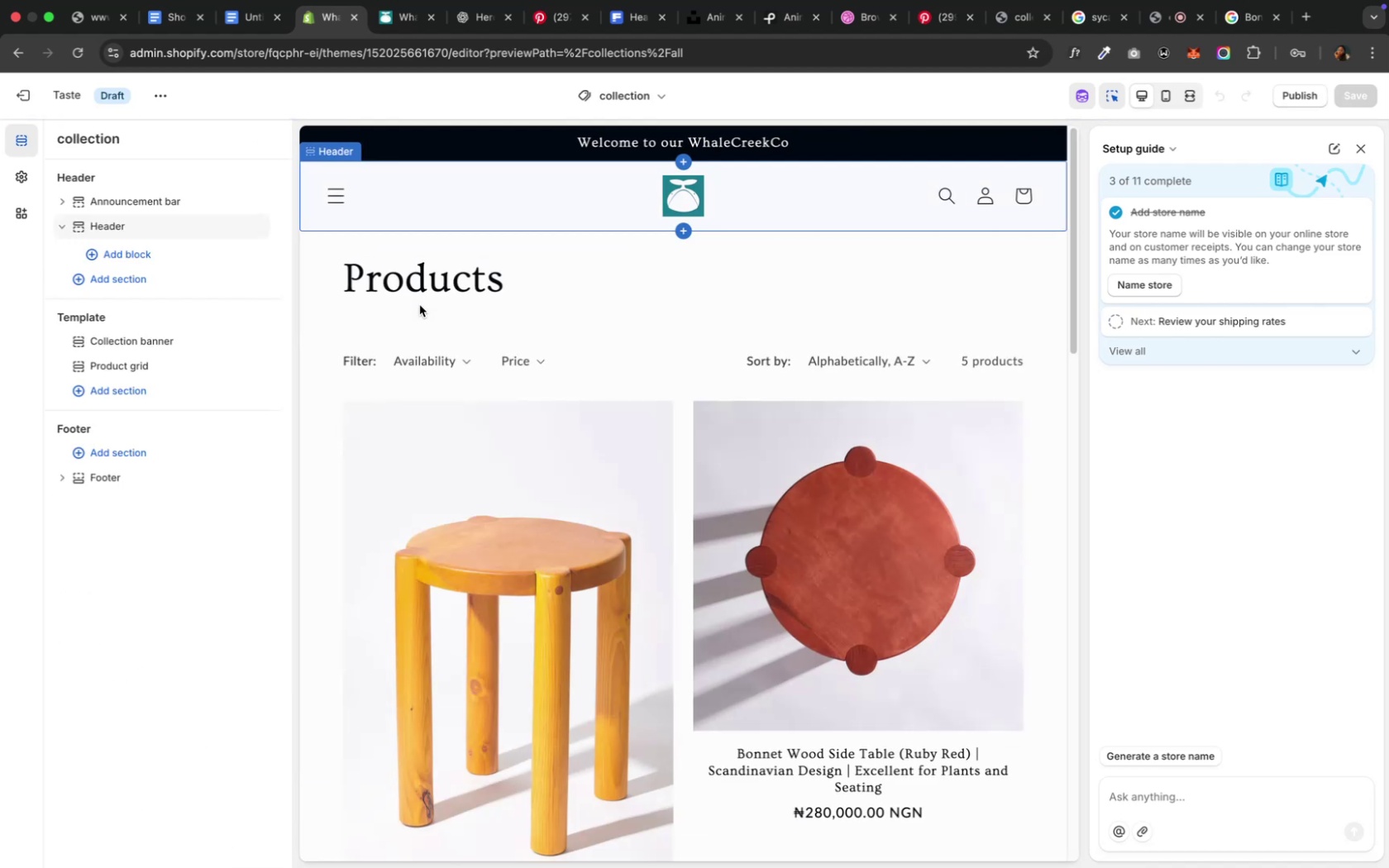 
wait(6.88)
 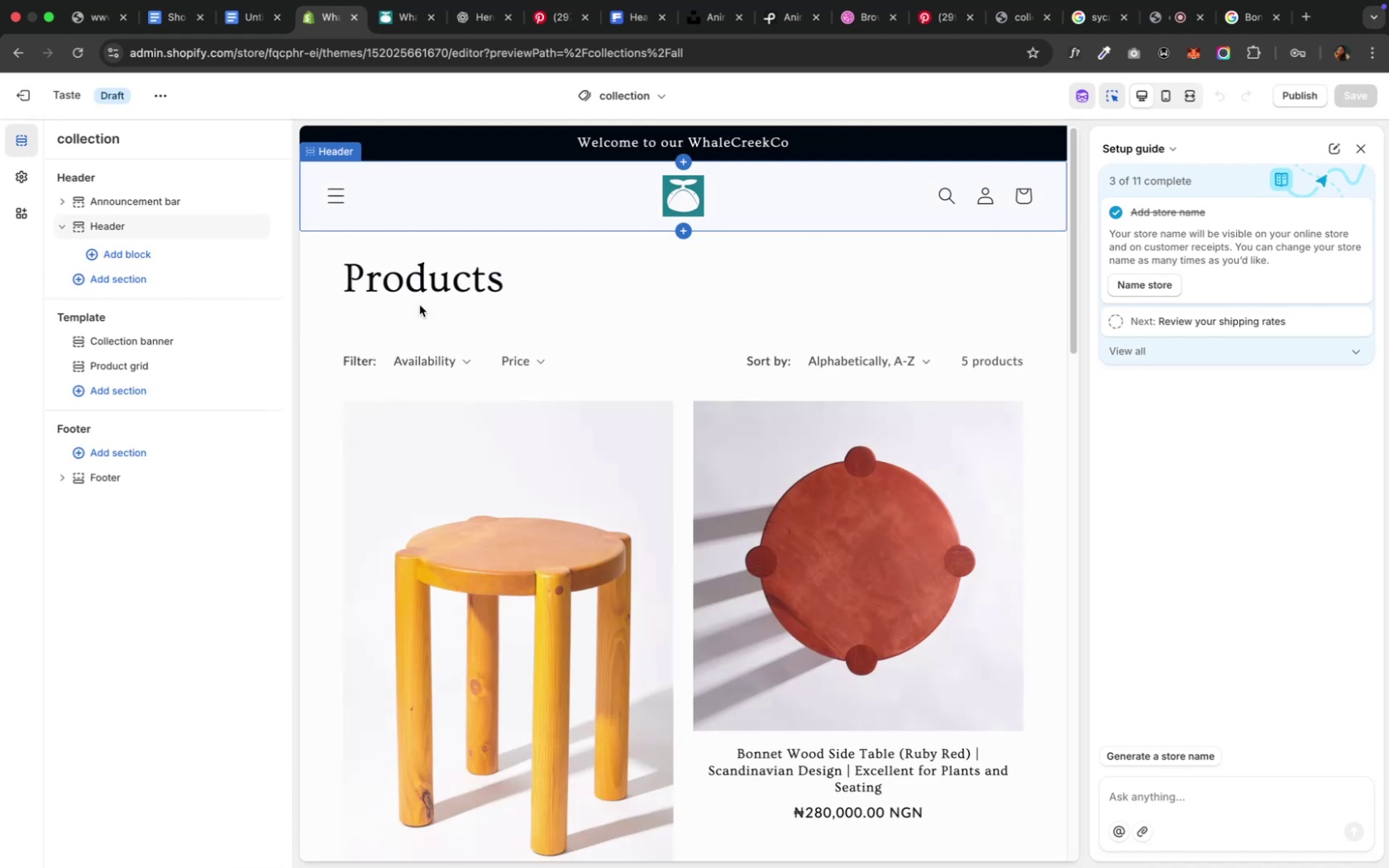 
left_click([140, 370])
 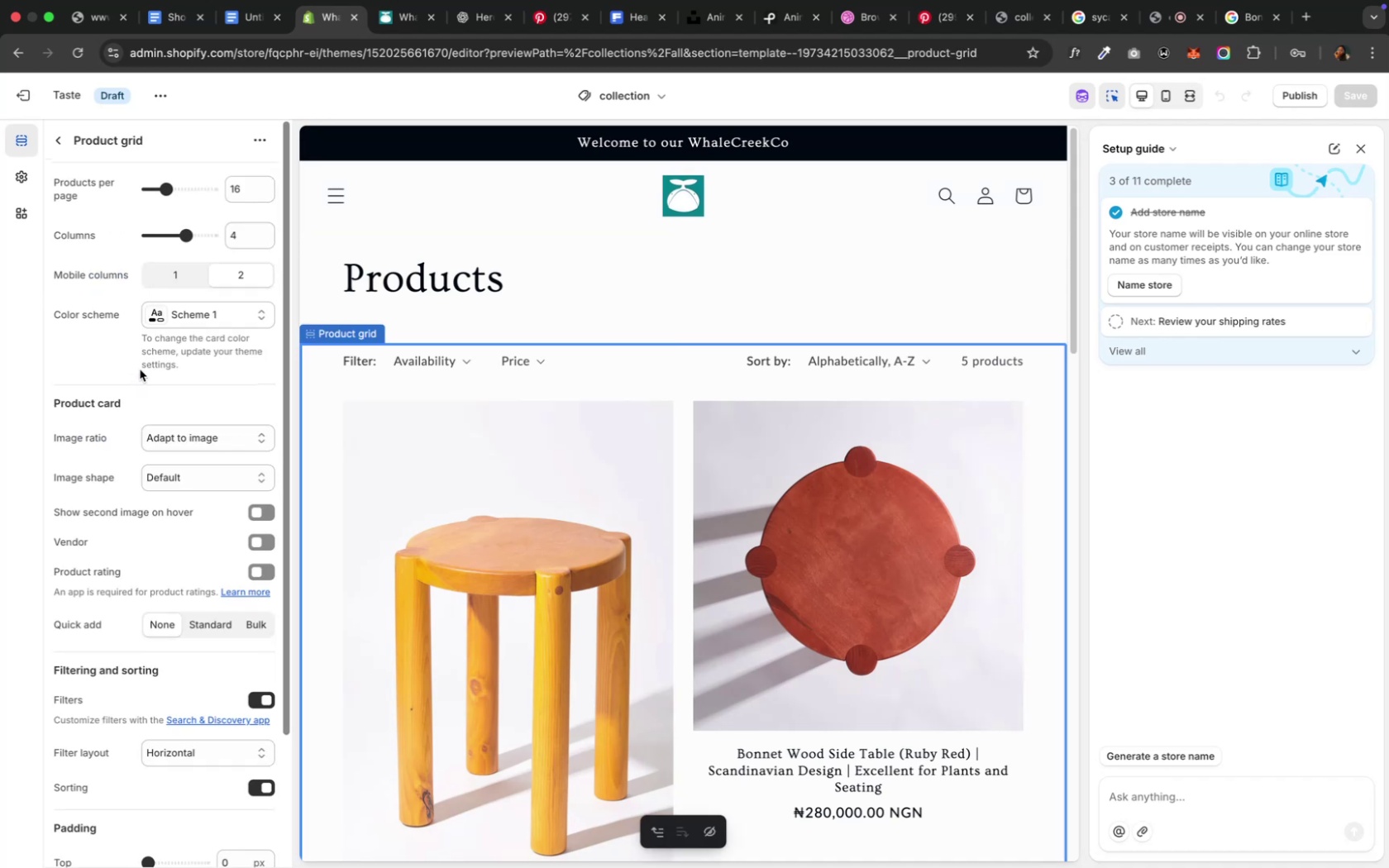 
wait(7.1)
 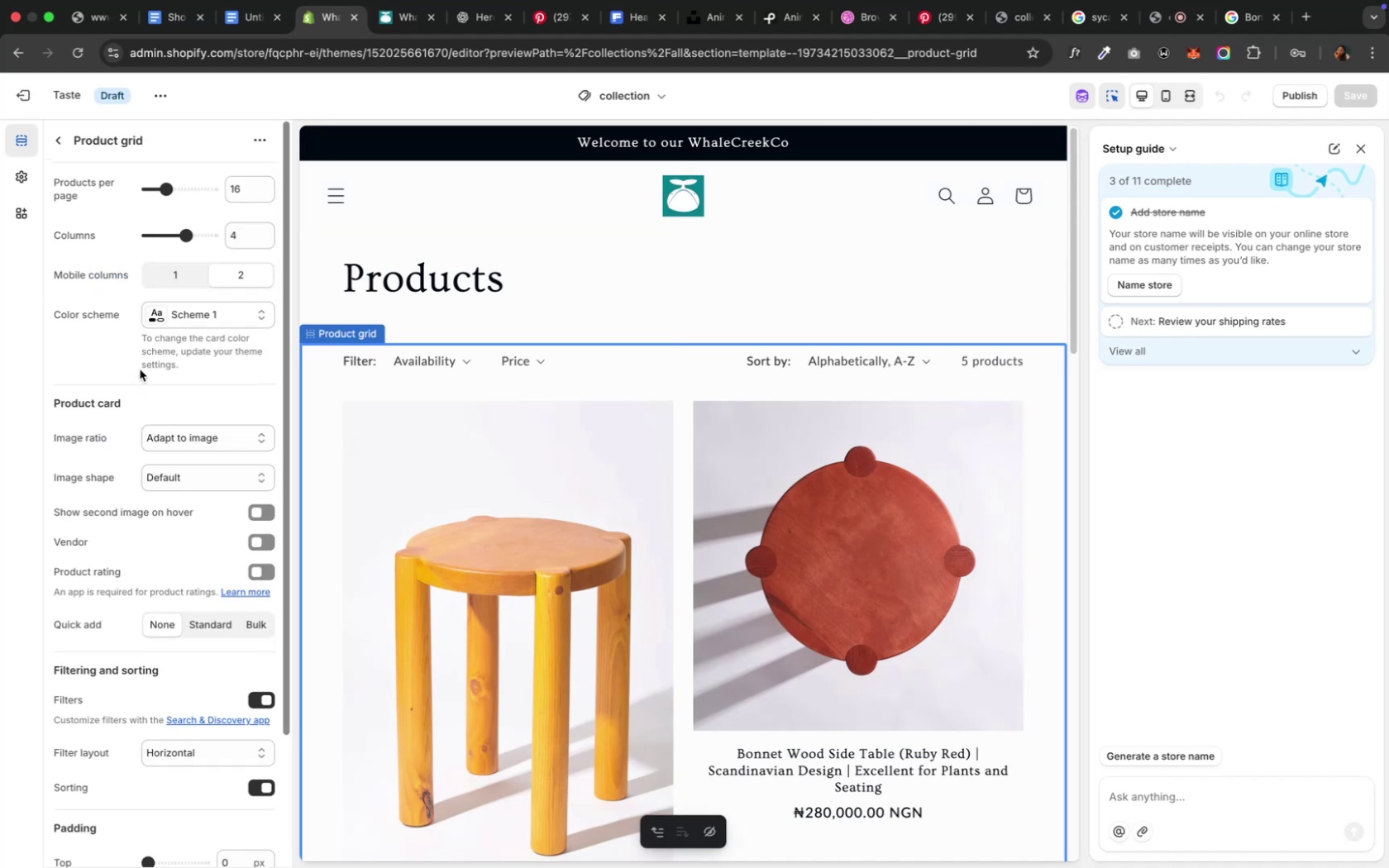 
scroll: coordinate [141, 370], scroll_direction: down, amount: 3.0
 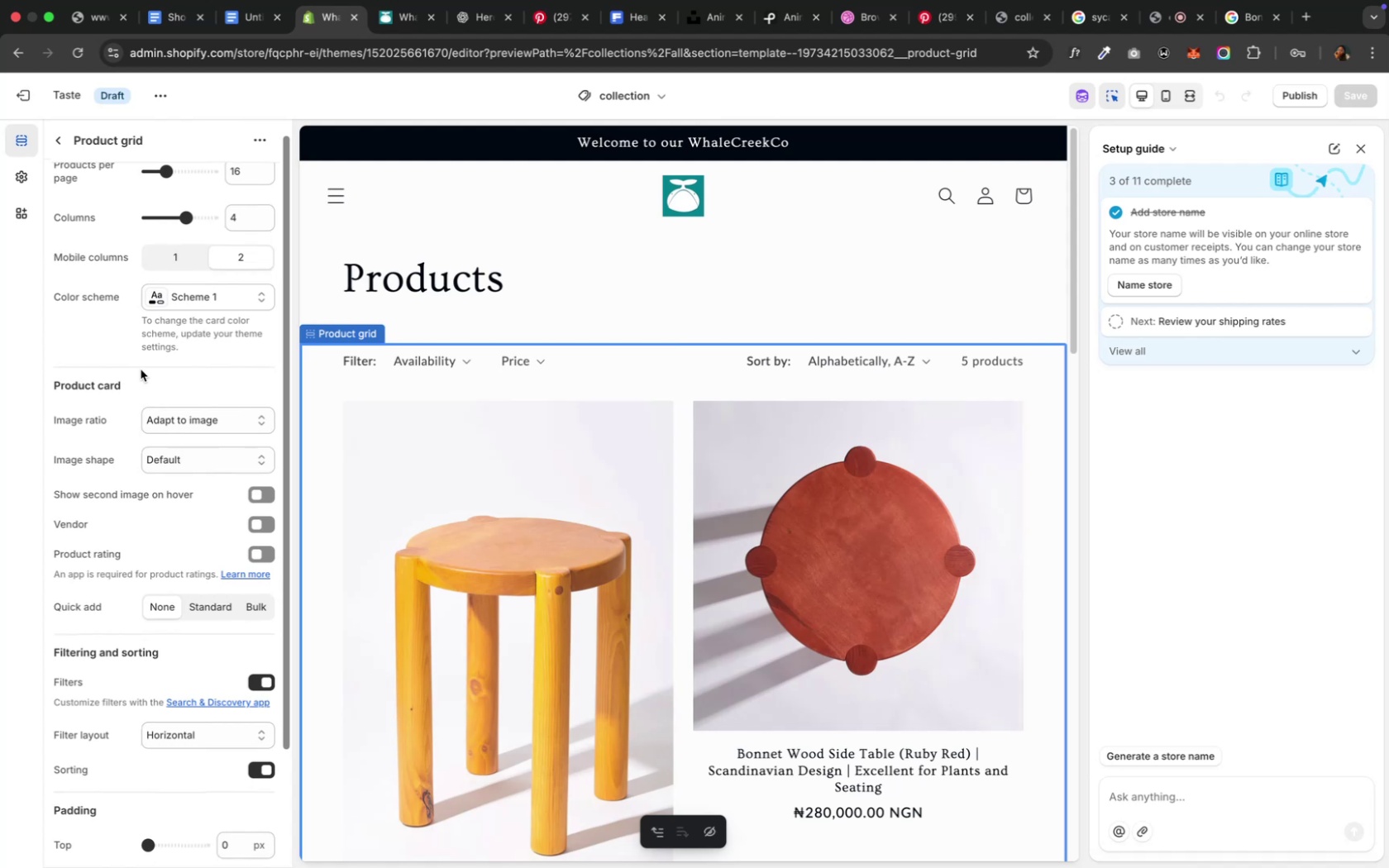 
scroll: coordinate [141, 370], scroll_direction: up, amount: 4.0
 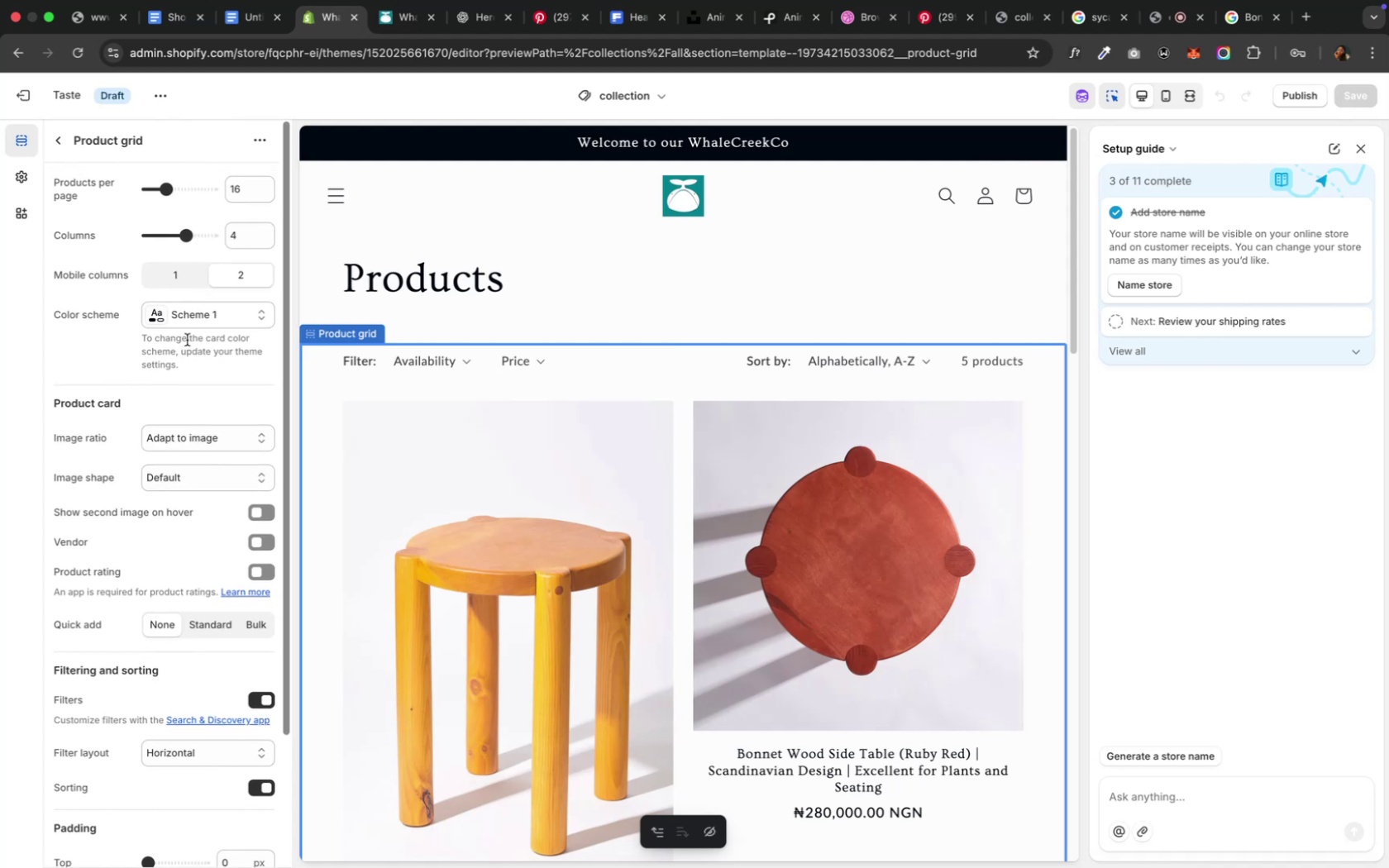 
mouse_move([245, 321])
 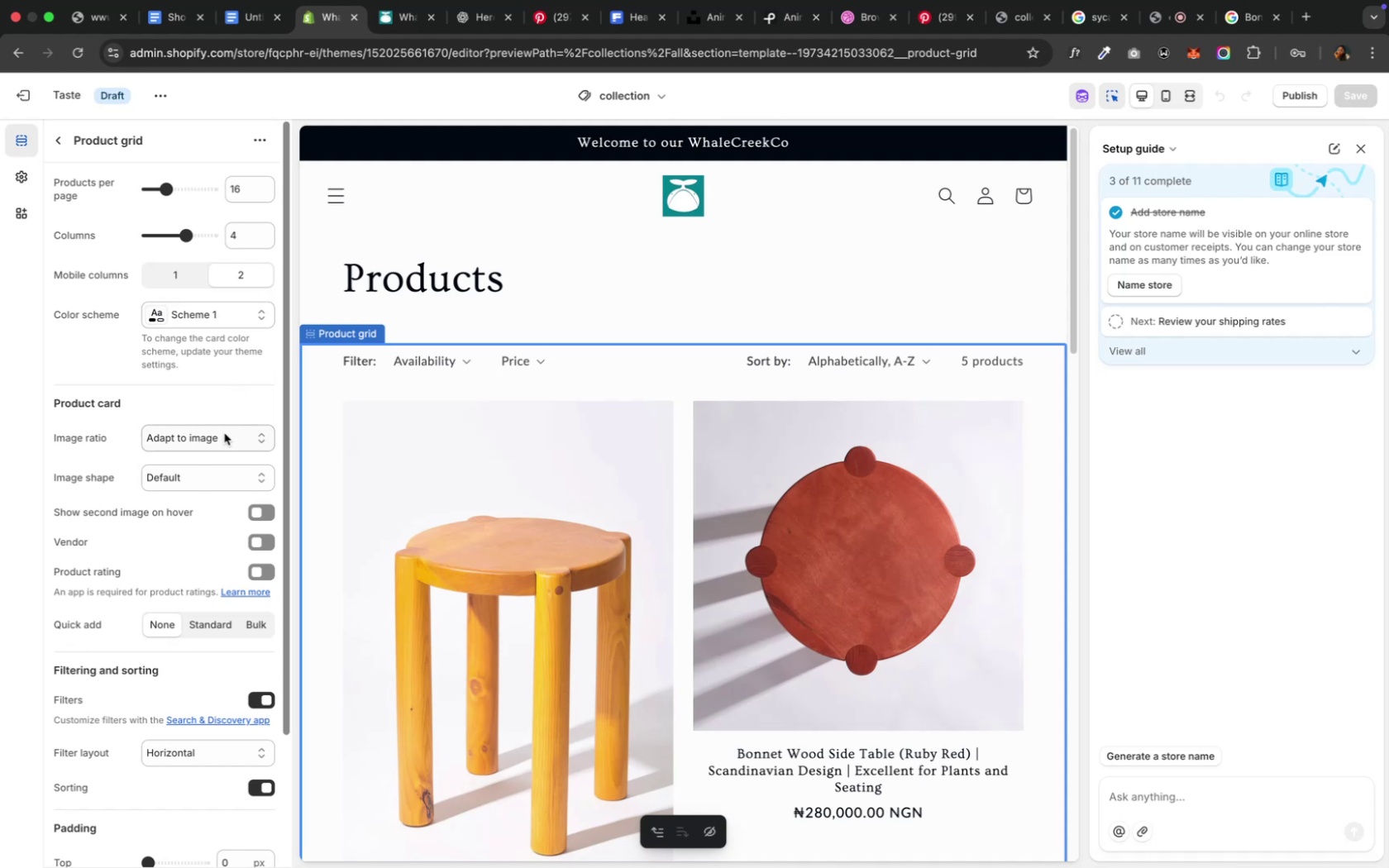 
scroll: coordinate [224, 432], scroll_direction: down, amount: 7.0
 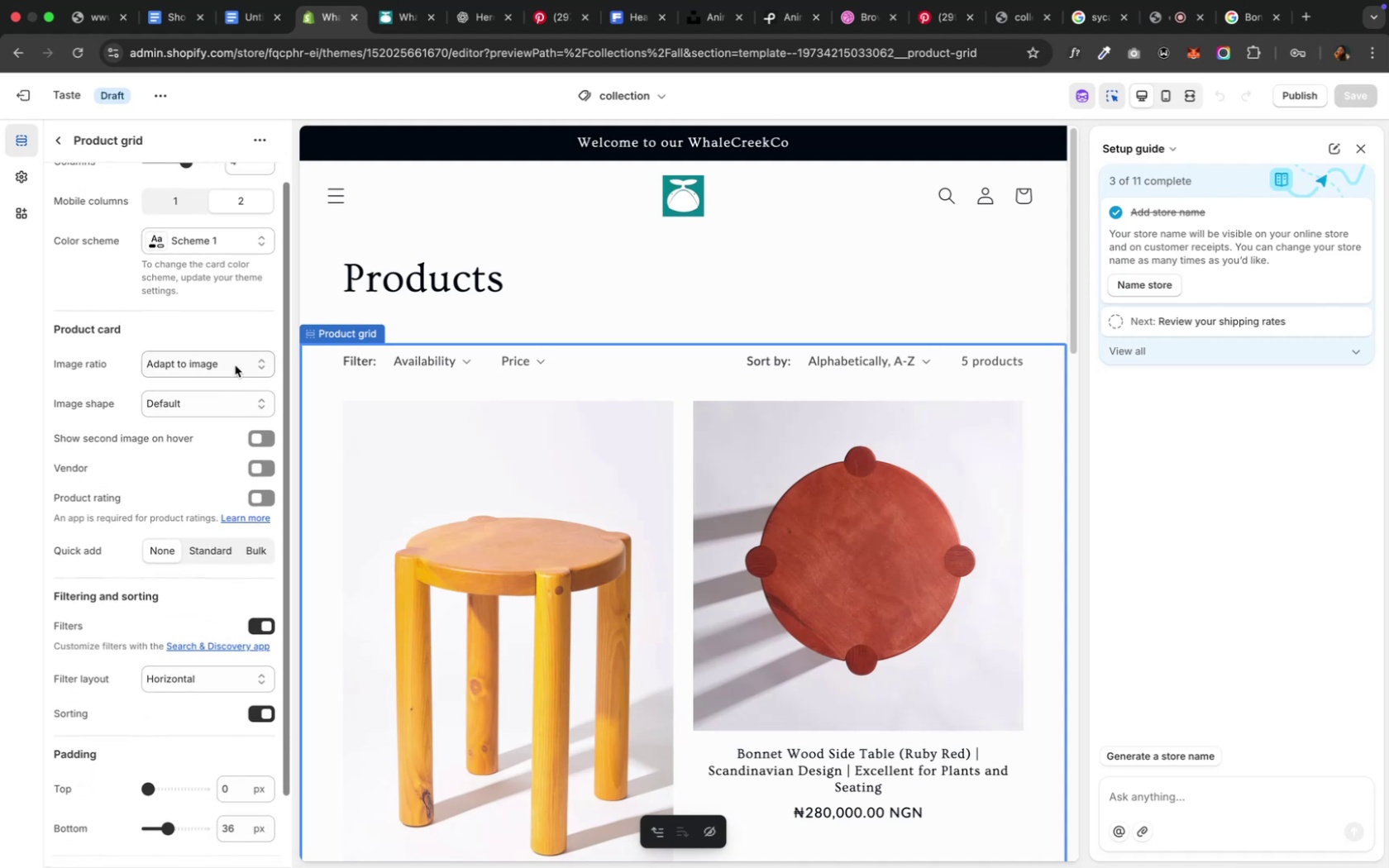 
left_click([221, 382])
 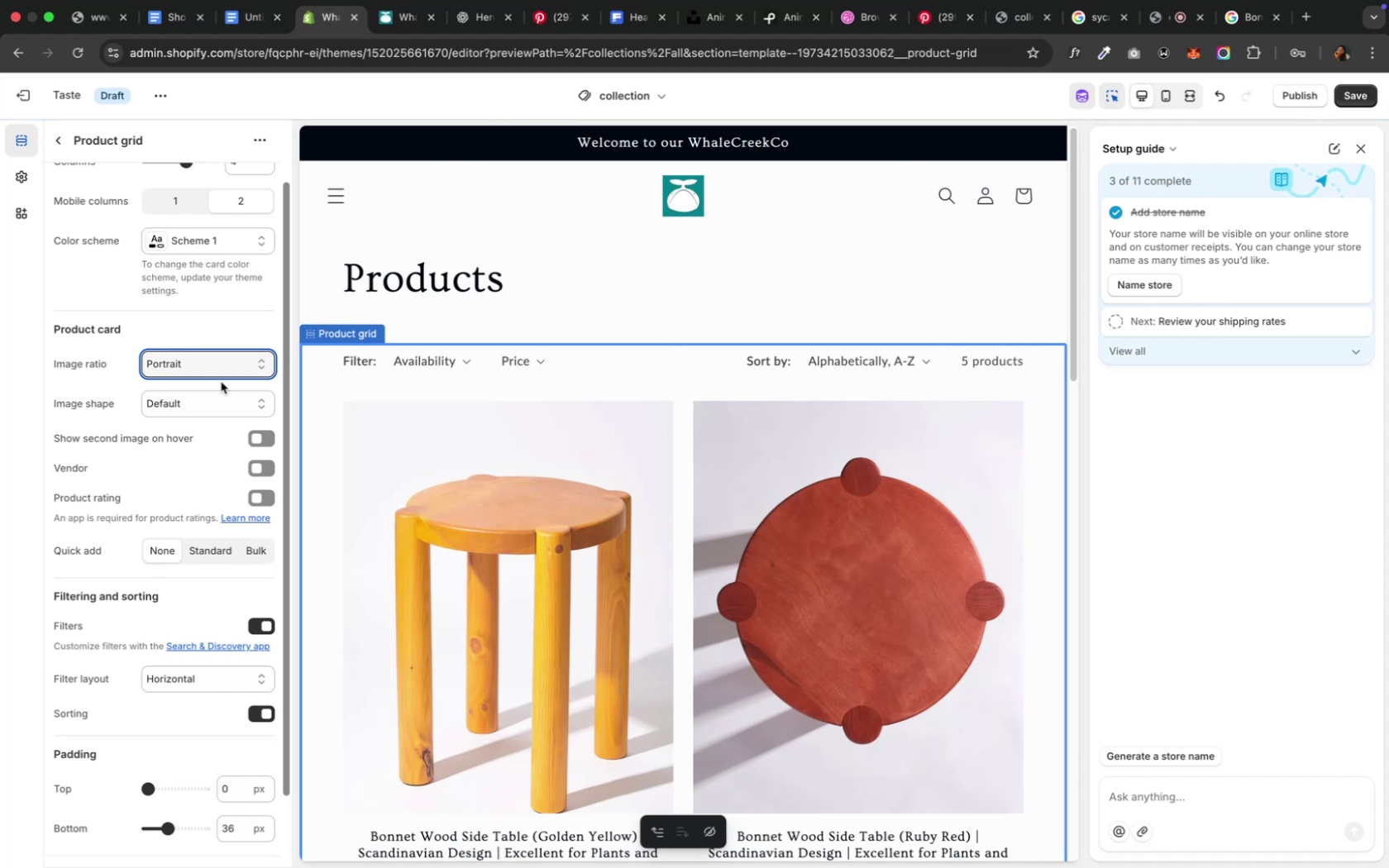 
scroll: coordinate [195, 531], scroll_direction: down, amount: 44.0
 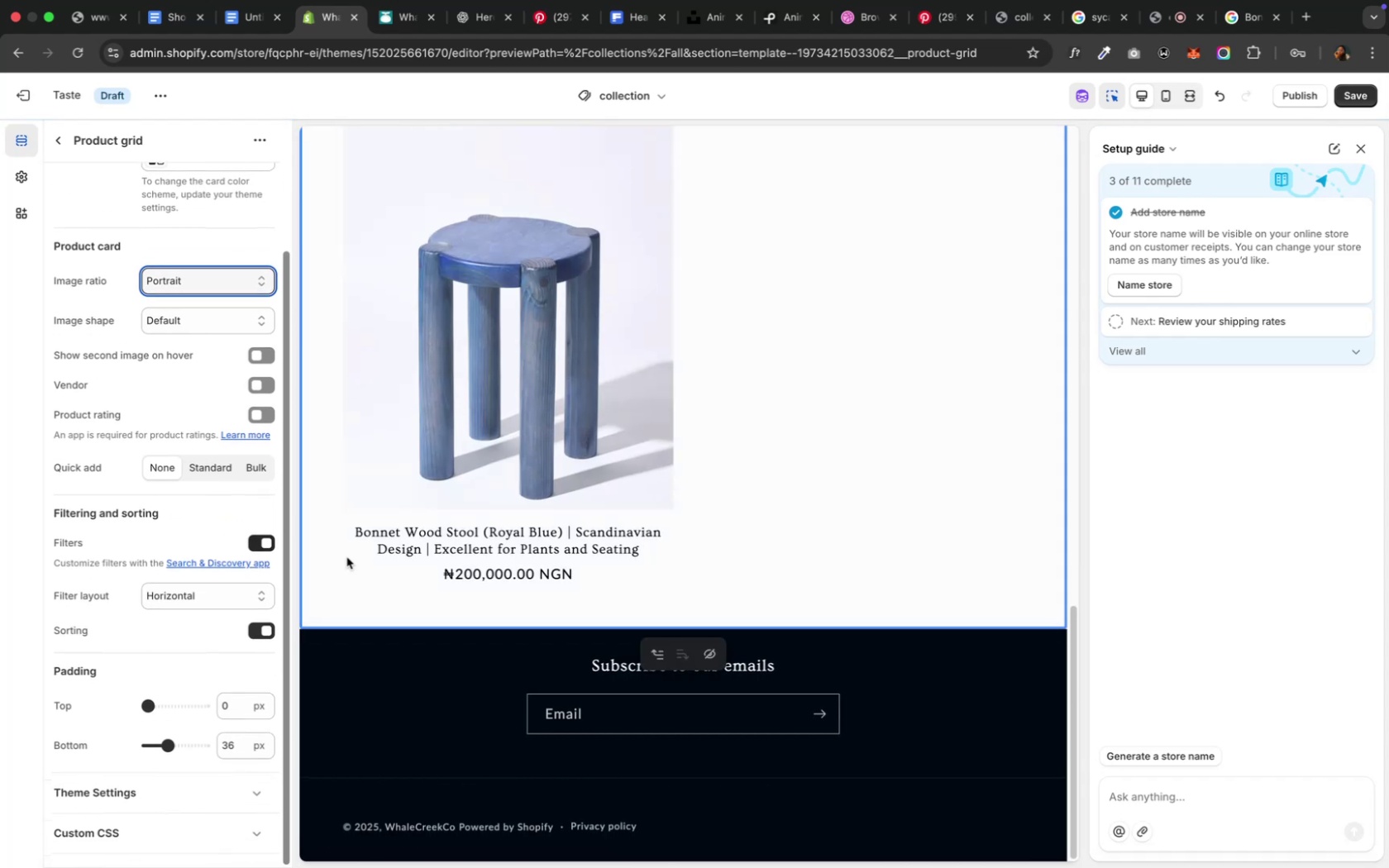 
scroll: coordinate [413, 559], scroll_direction: up, amount: 47.0
 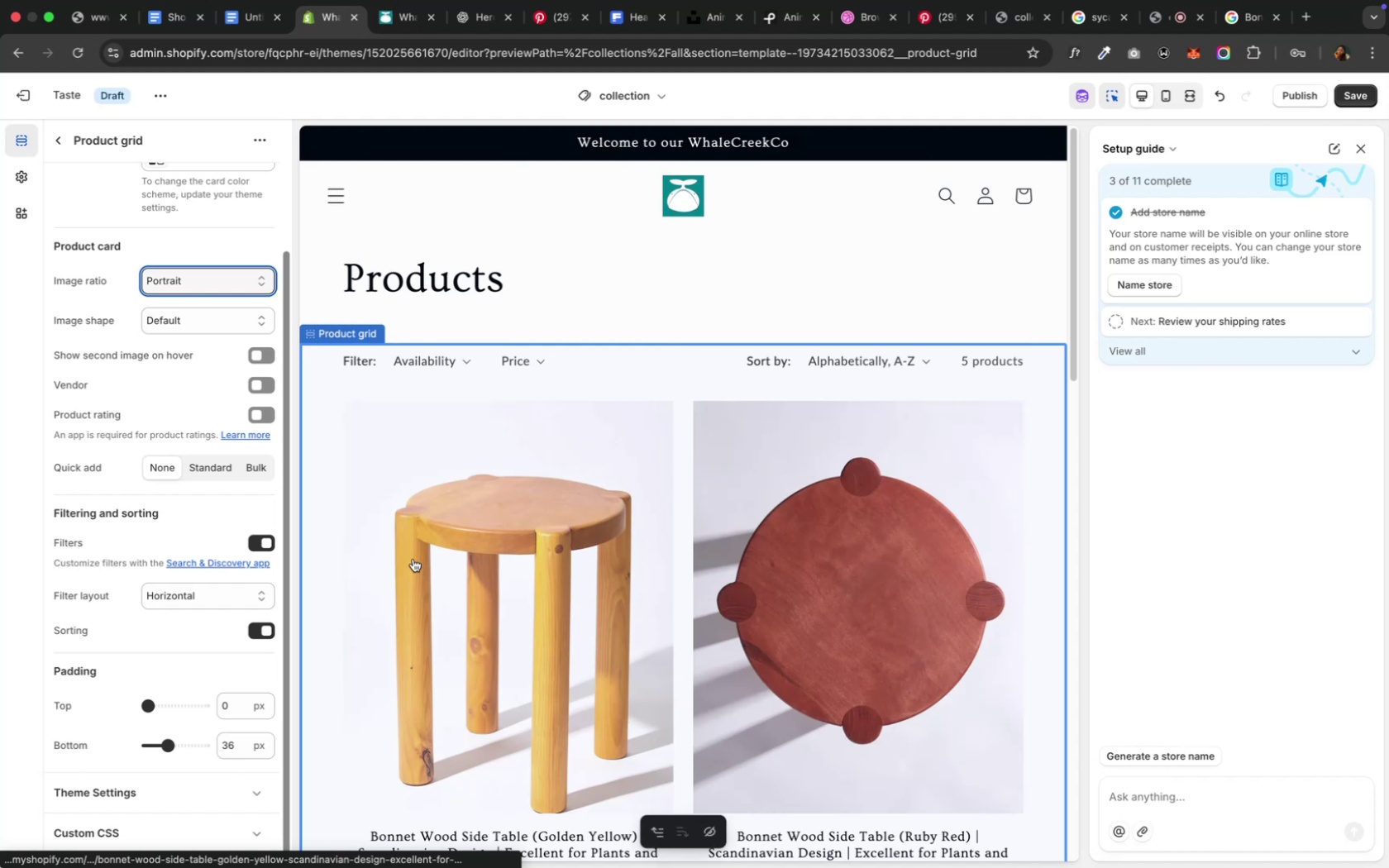 
scroll: coordinate [413, 559], scroll_direction: down, amount: 10.0
 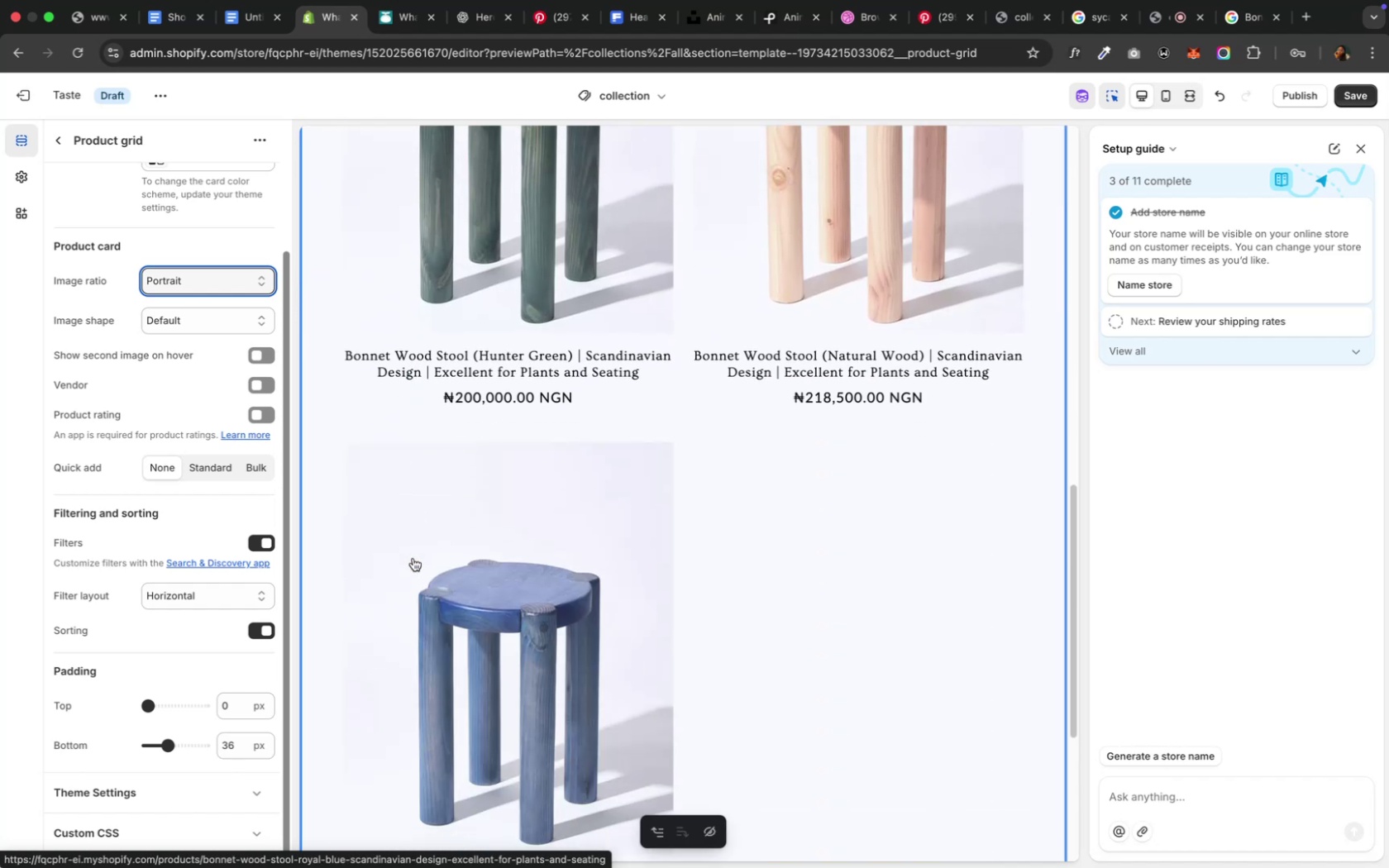 
scroll: coordinate [413, 558], scroll_direction: up, amount: 4.0
 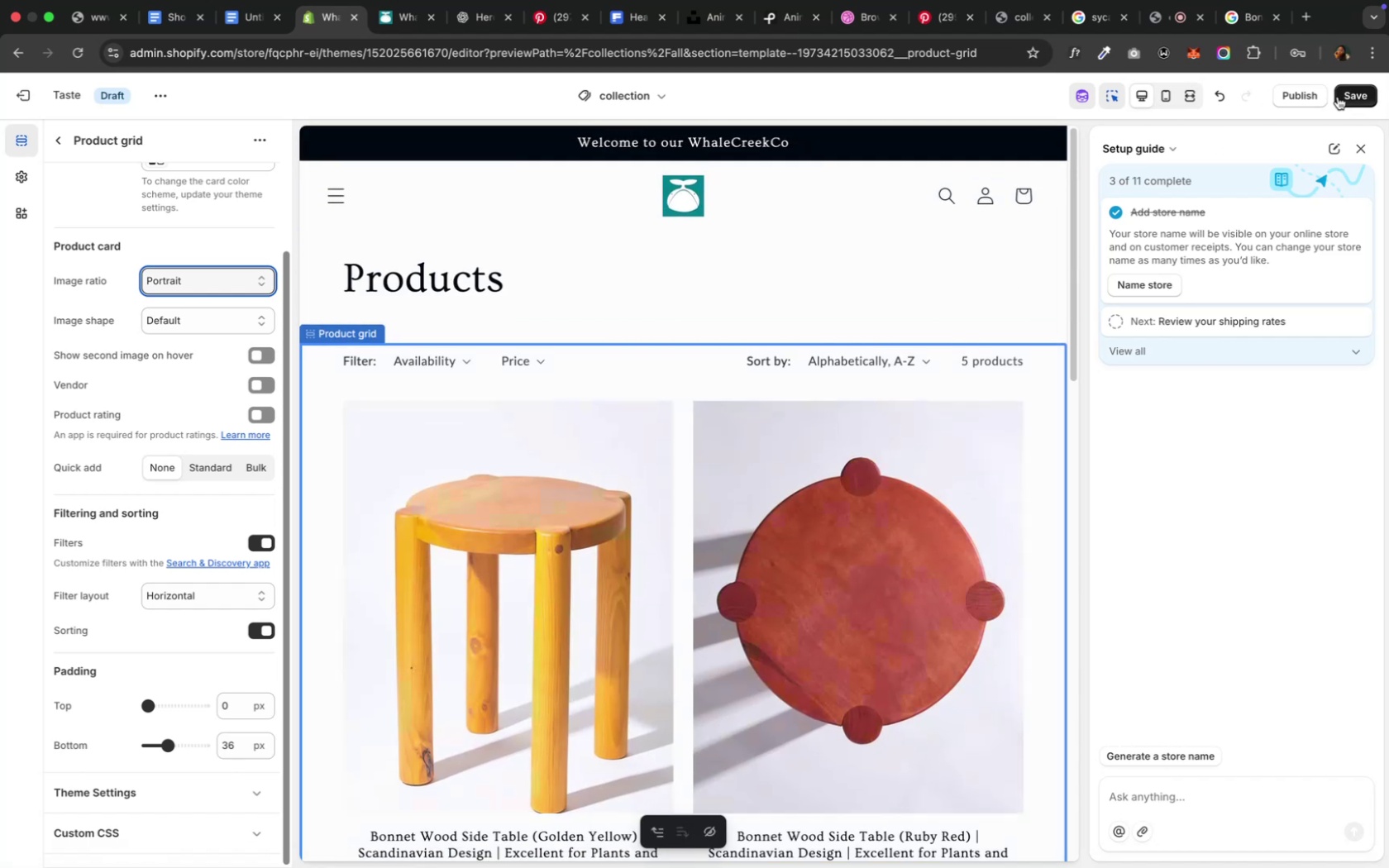 
left_click([1344, 95])
 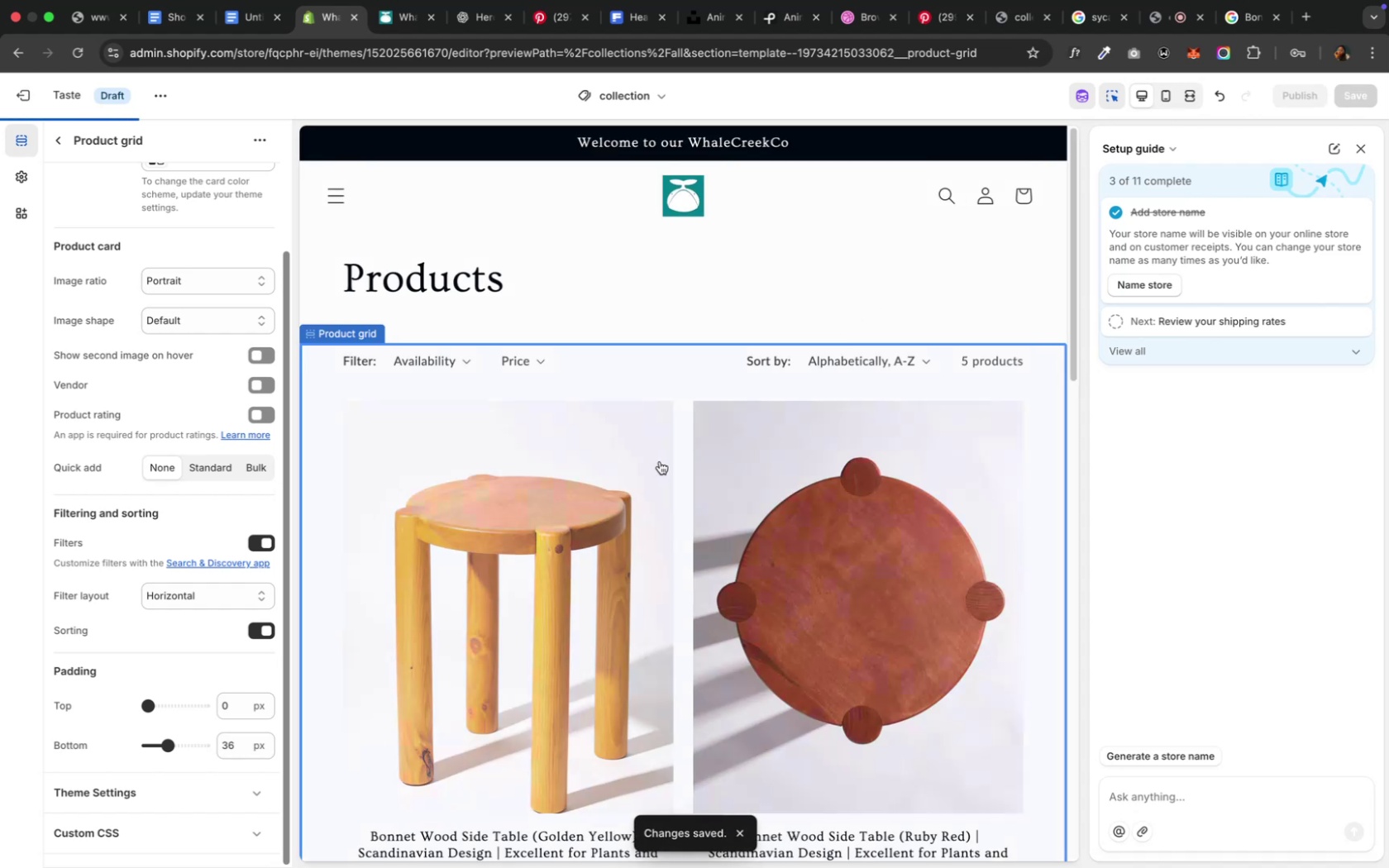 
scroll: coordinate [661, 455], scroll_direction: down, amount: 31.0
 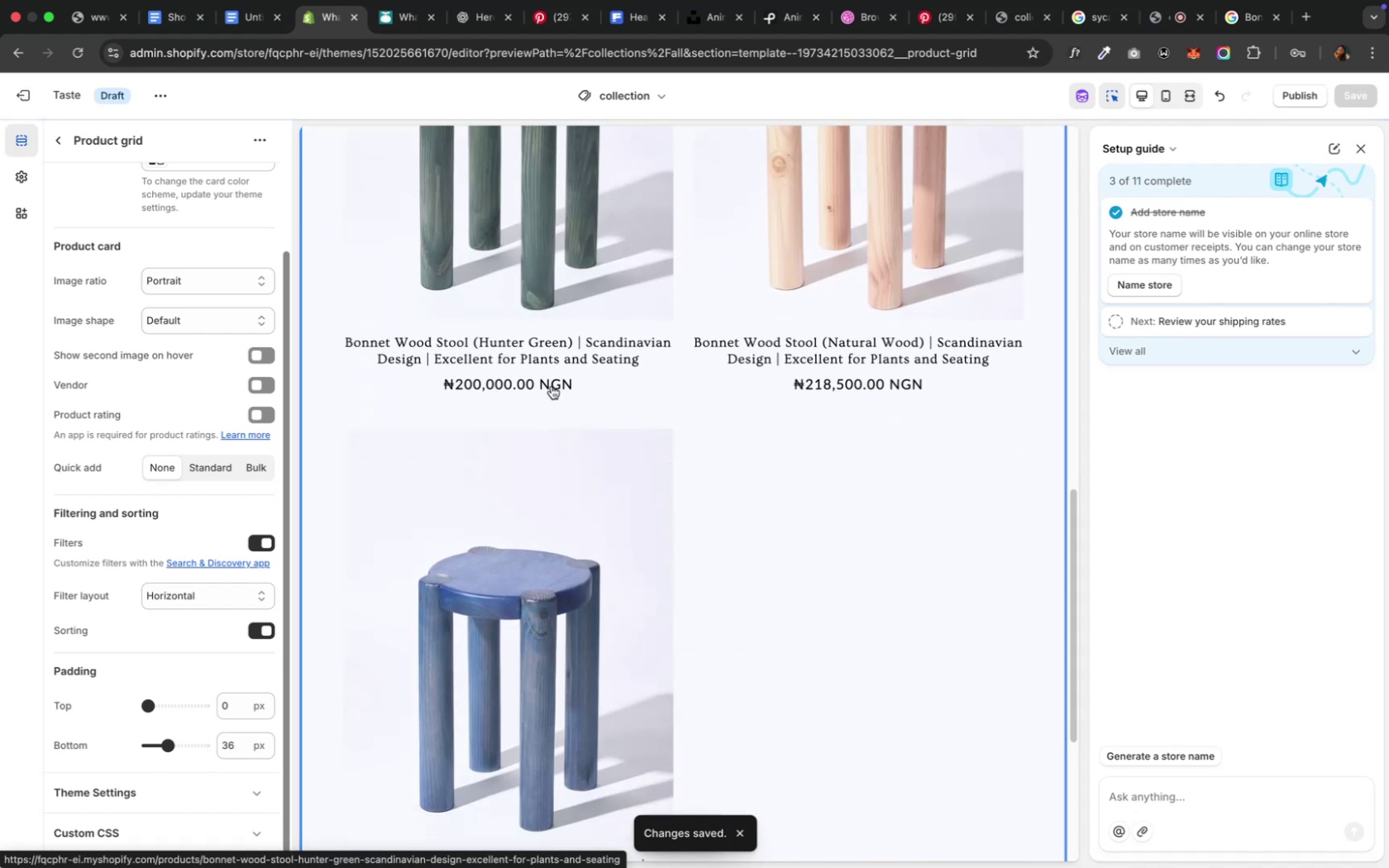 
scroll: coordinate [551, 386], scroll_direction: up, amount: 13.0
 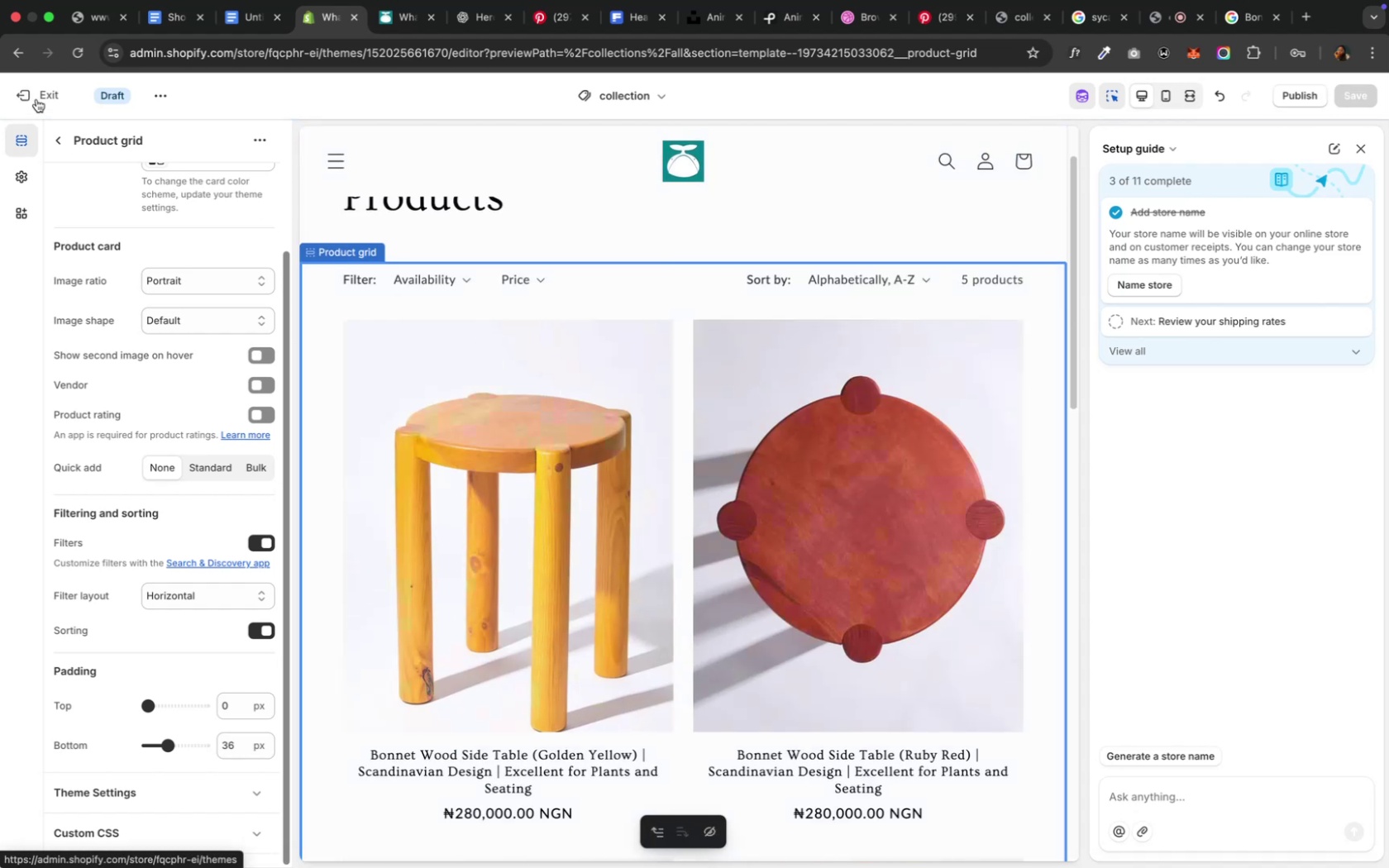 
left_click([33, 98])
 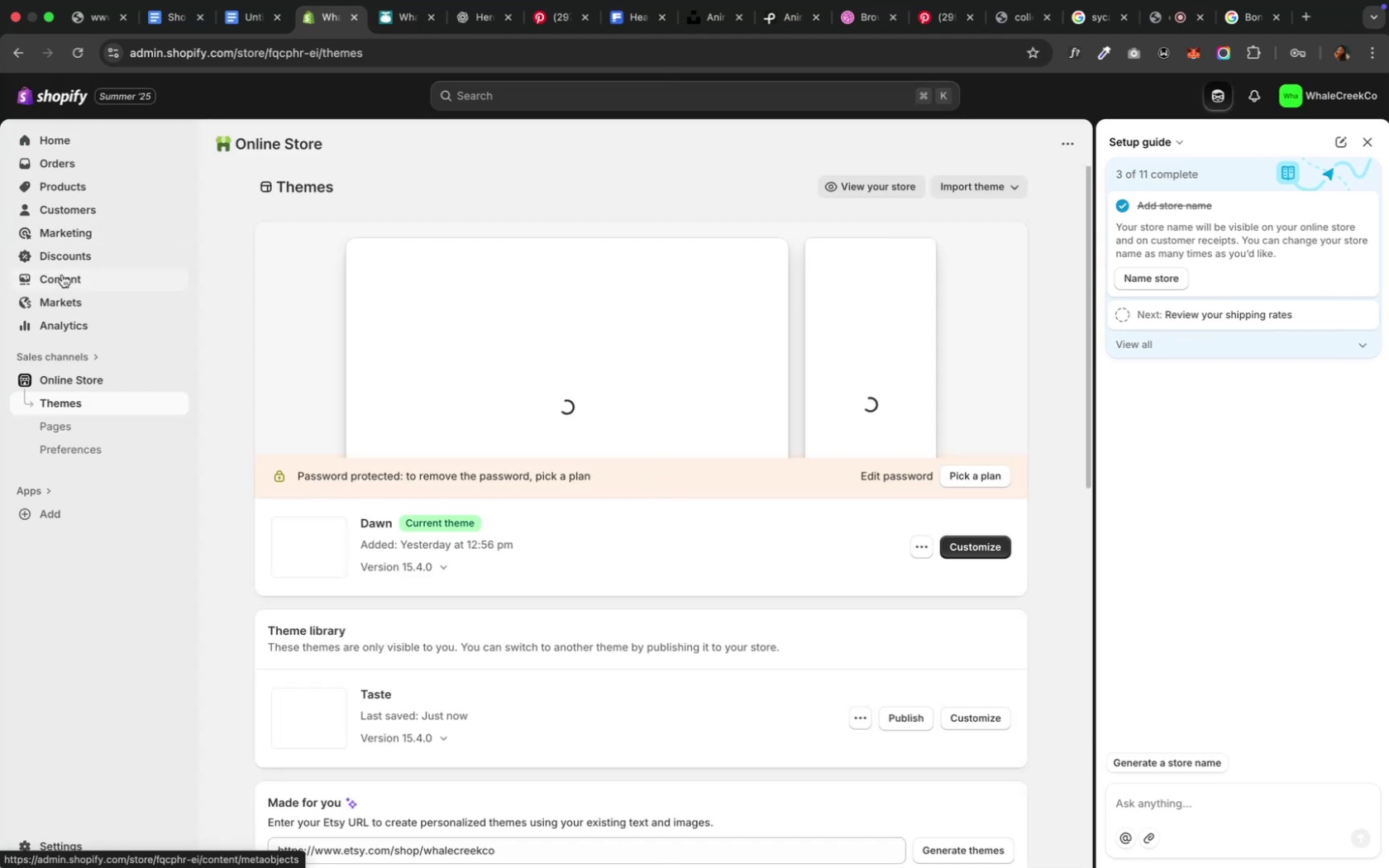 
wait(6.23)
 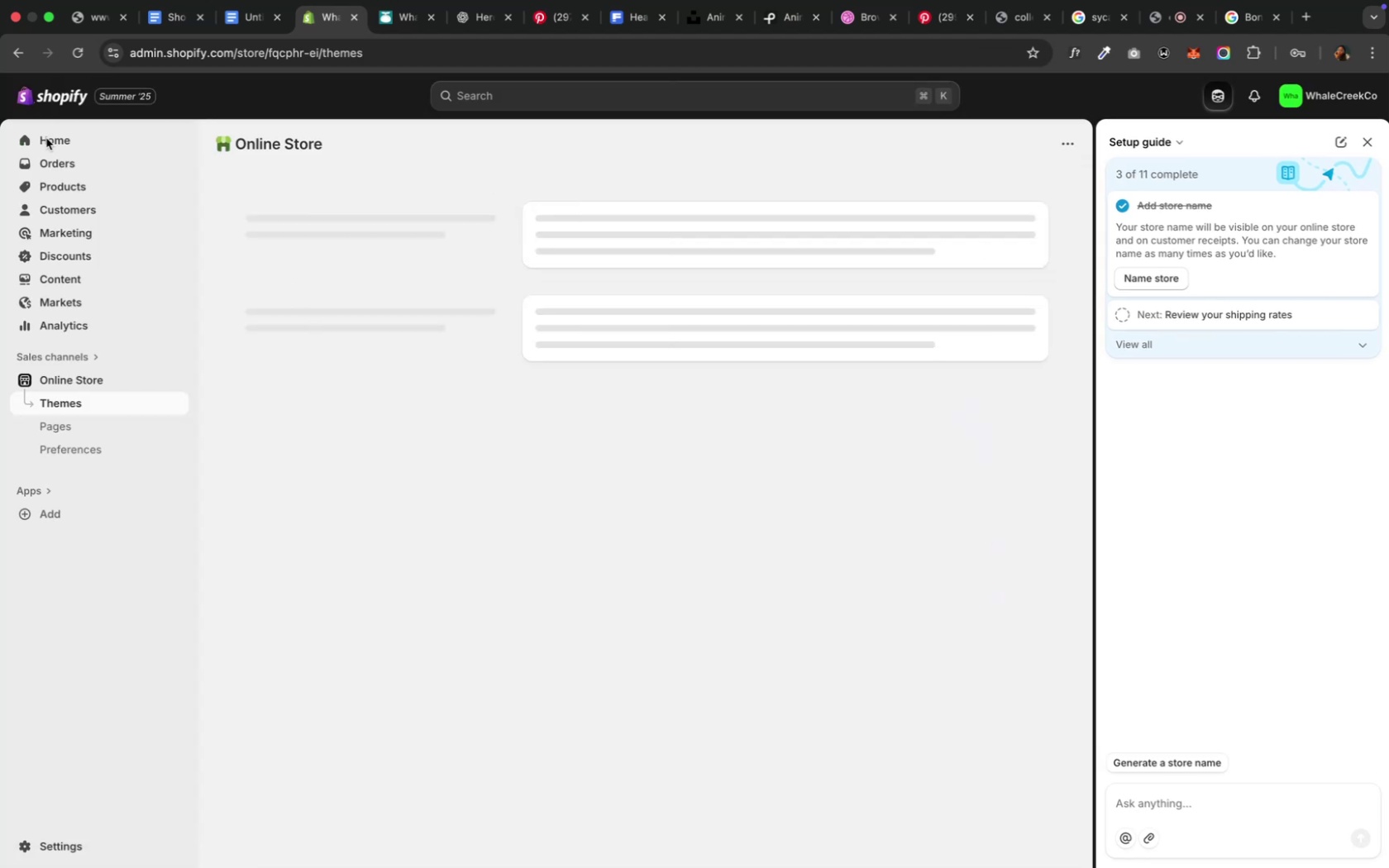 
mouse_move([105, 207])
 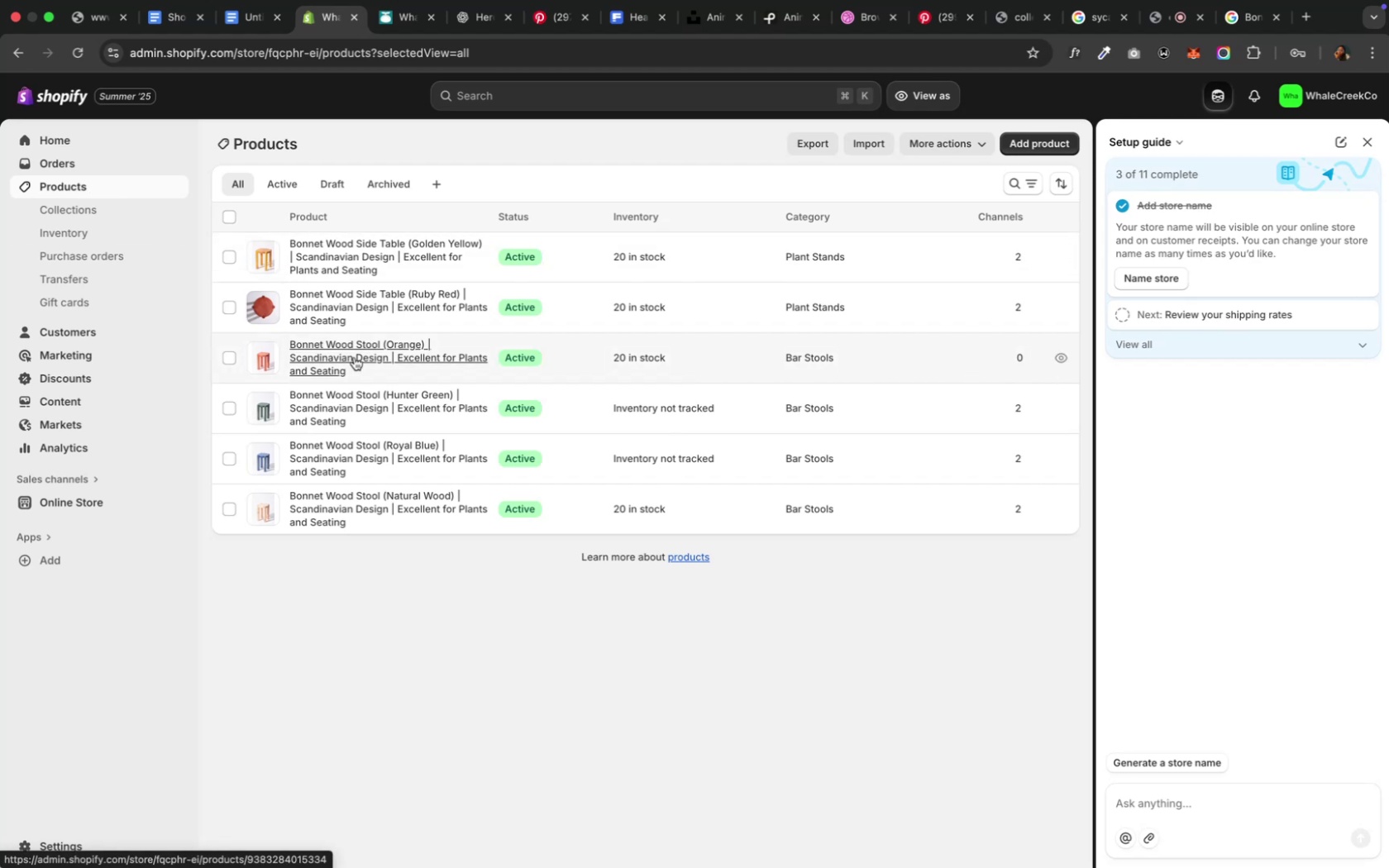 
left_click([354, 357])
 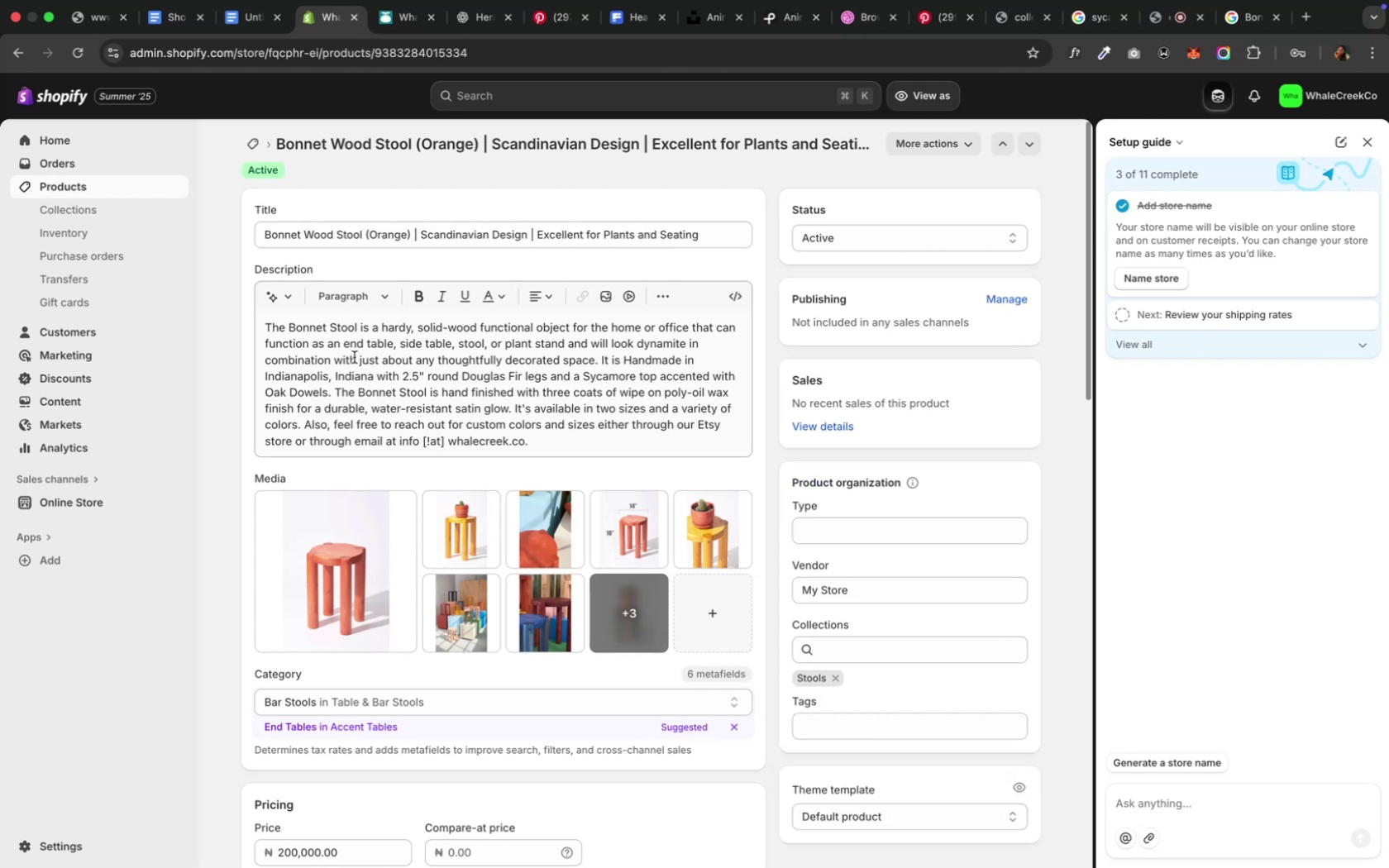 
wait(8.83)
 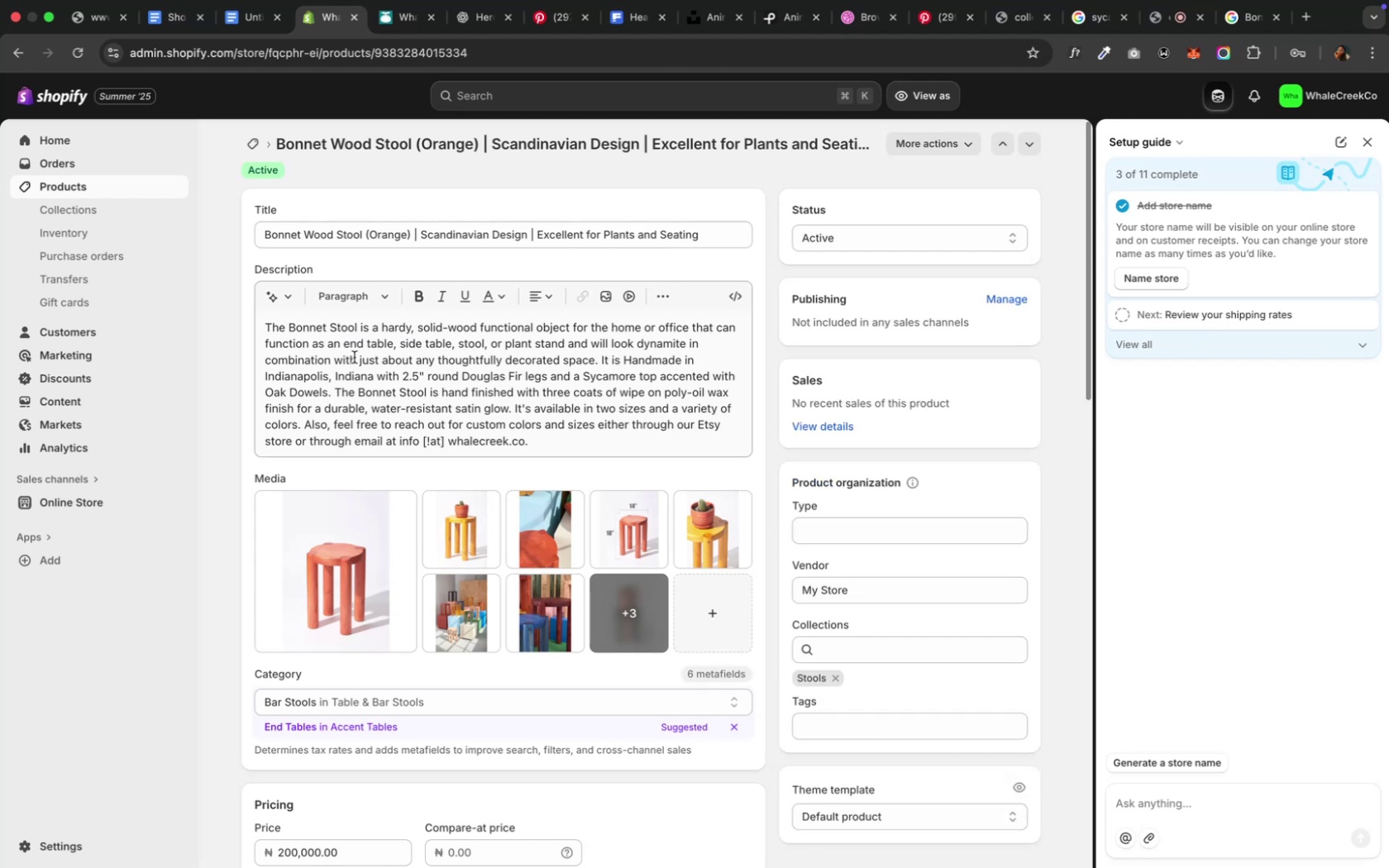 
scroll: coordinate [749, 533], scroll_direction: down, amount: 39.0
 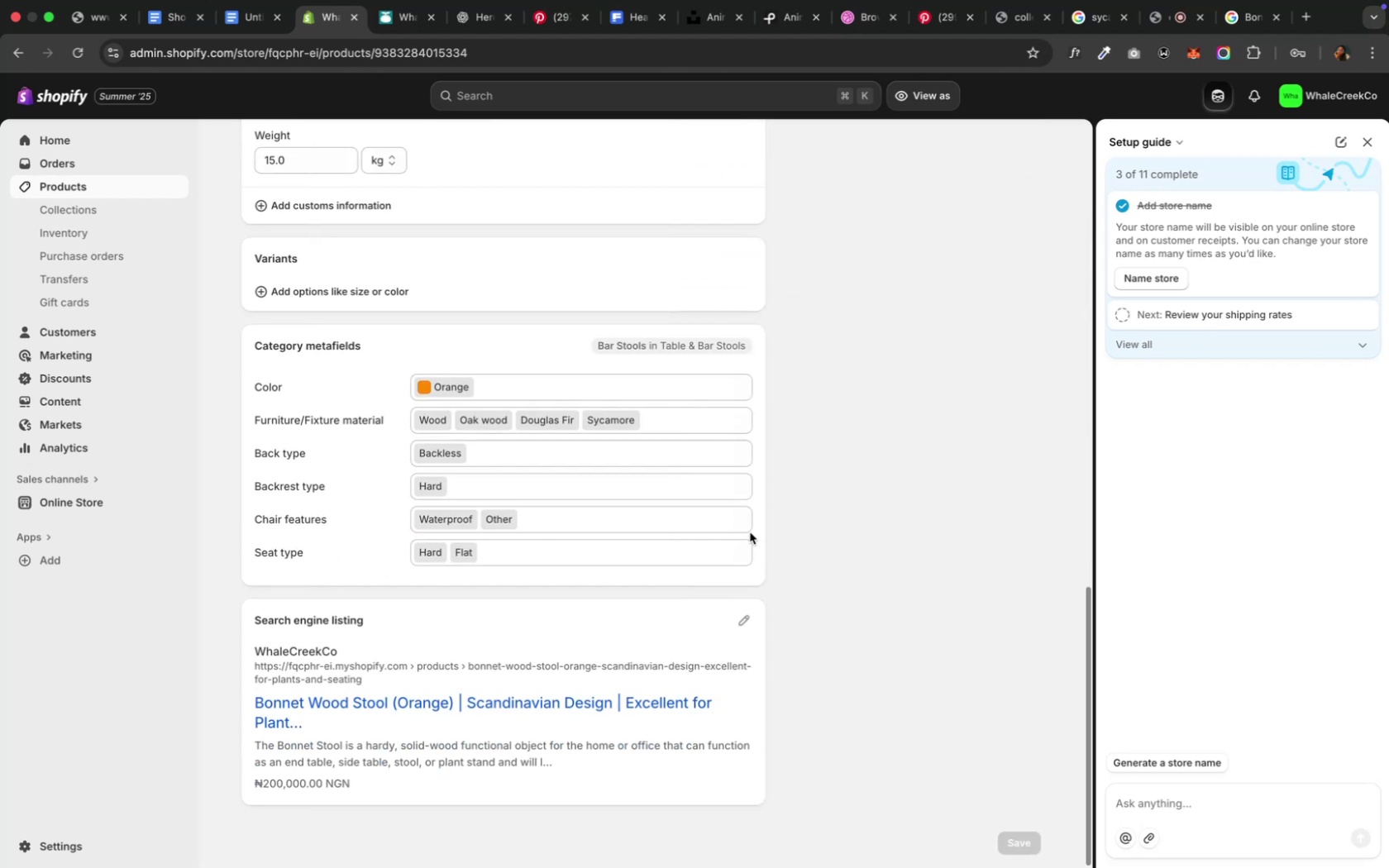 
scroll: coordinate [750, 532], scroll_direction: up, amount: 41.0
 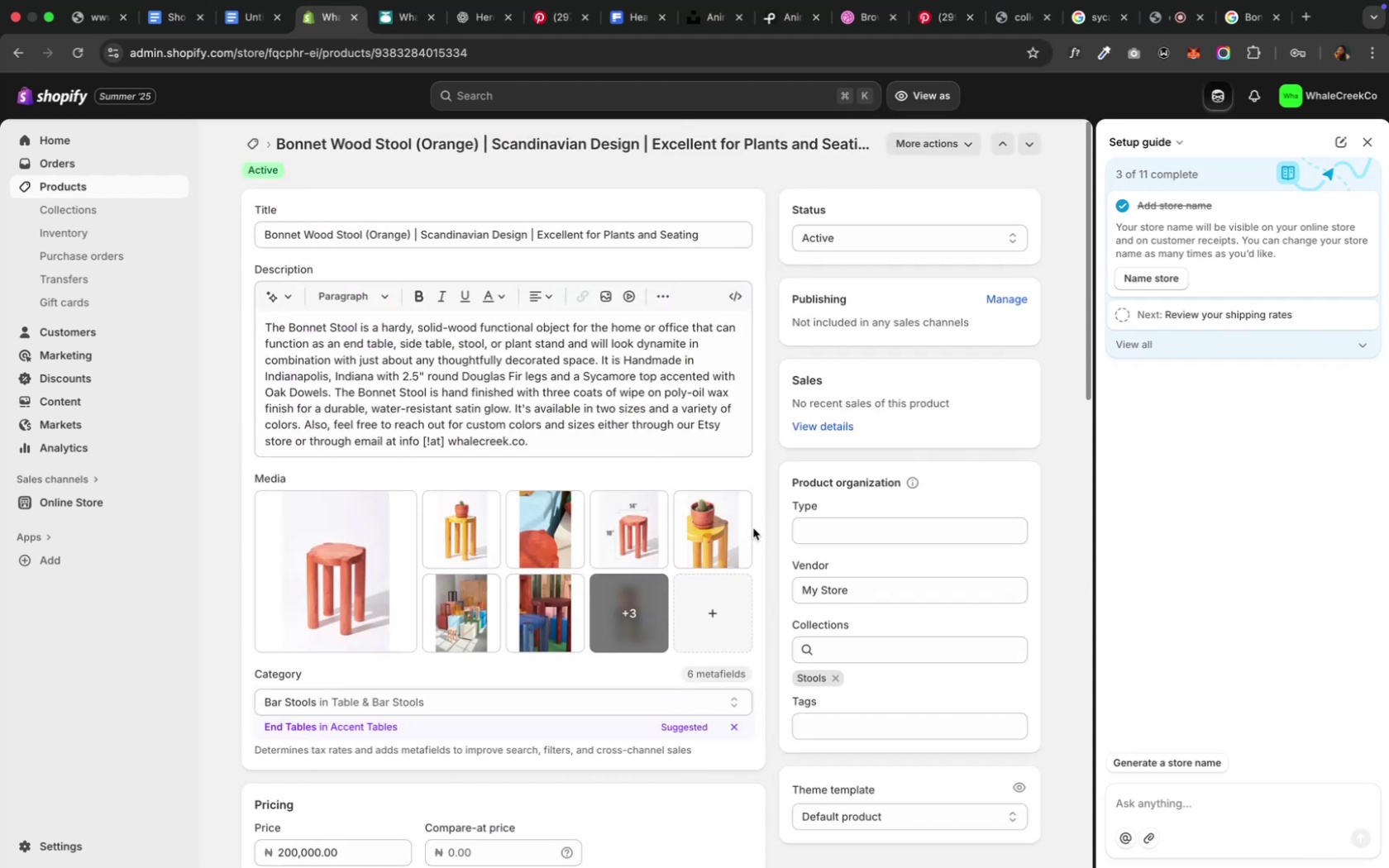 
wait(10.77)
 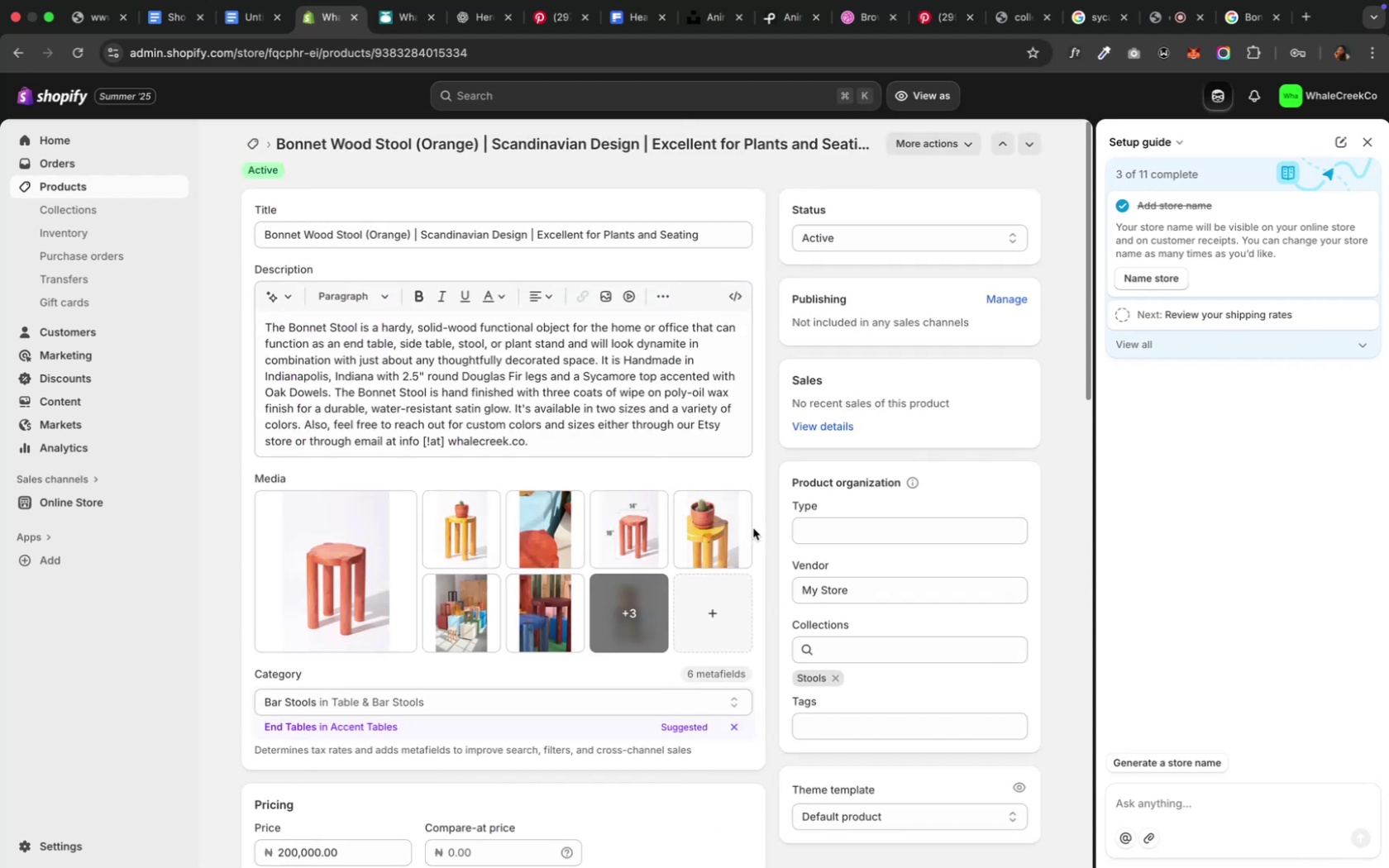 
scroll: coordinate [857, 436], scroll_direction: down, amount: 4.0
 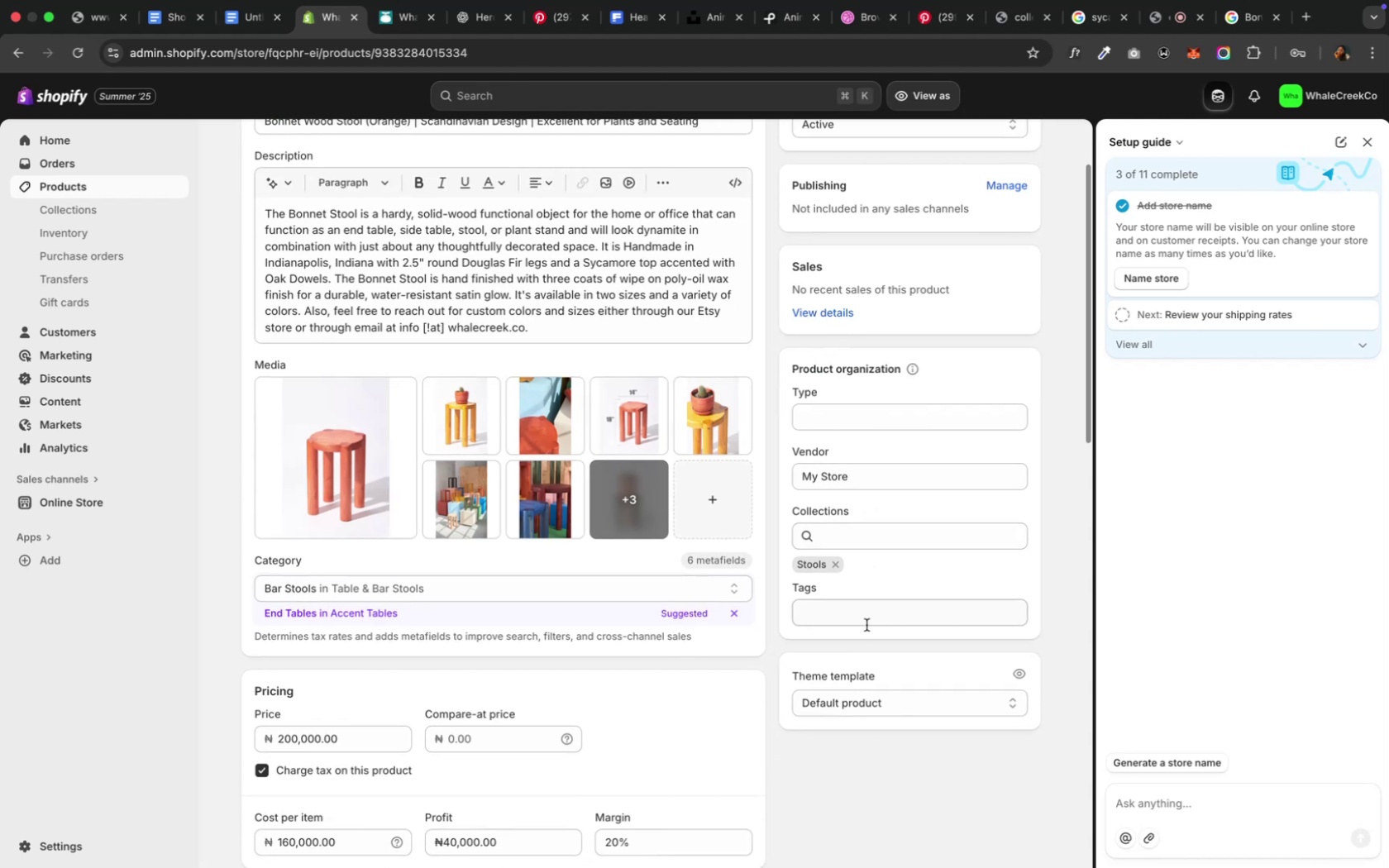 
left_click([921, 703])
 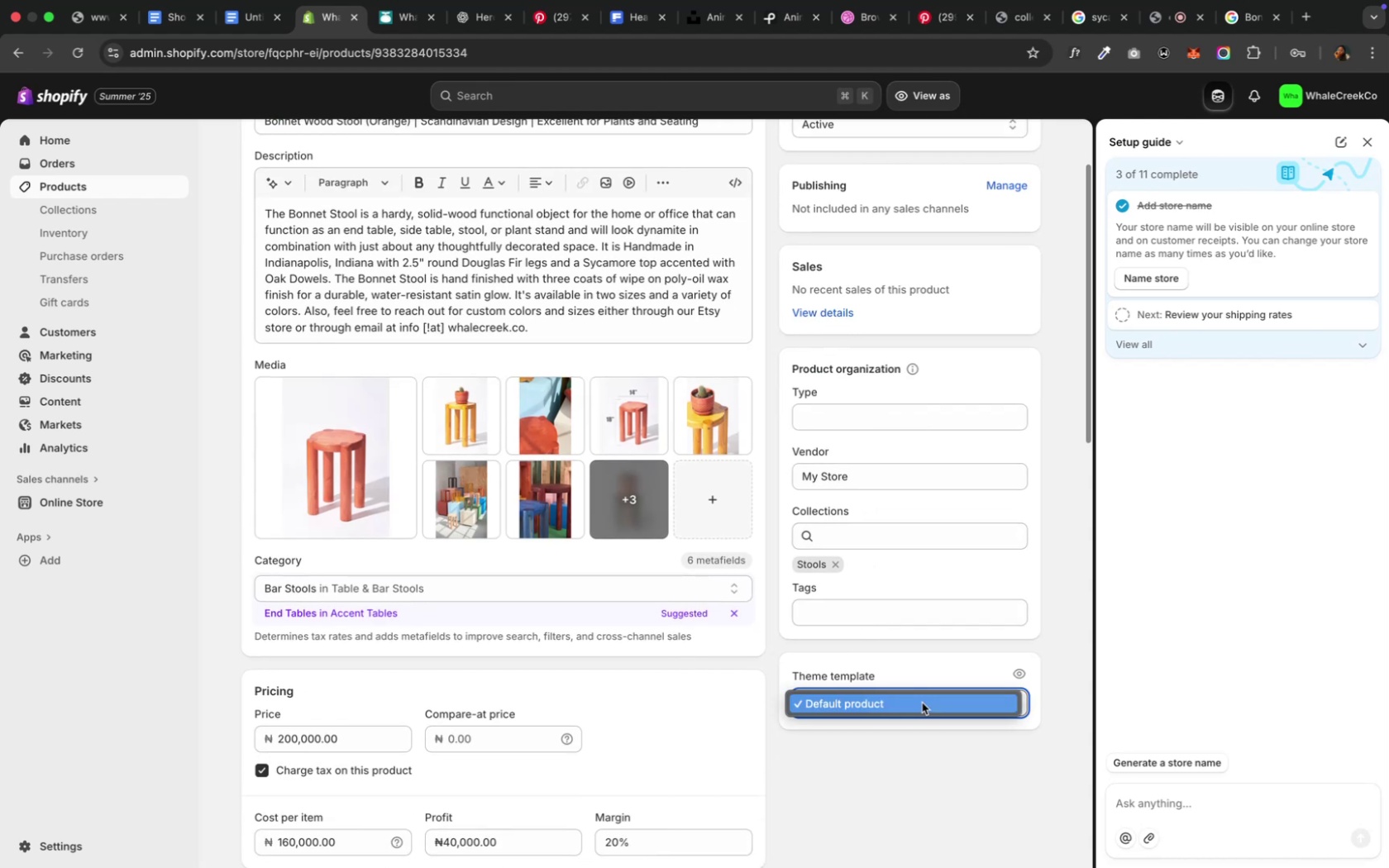 
left_click([921, 703])
 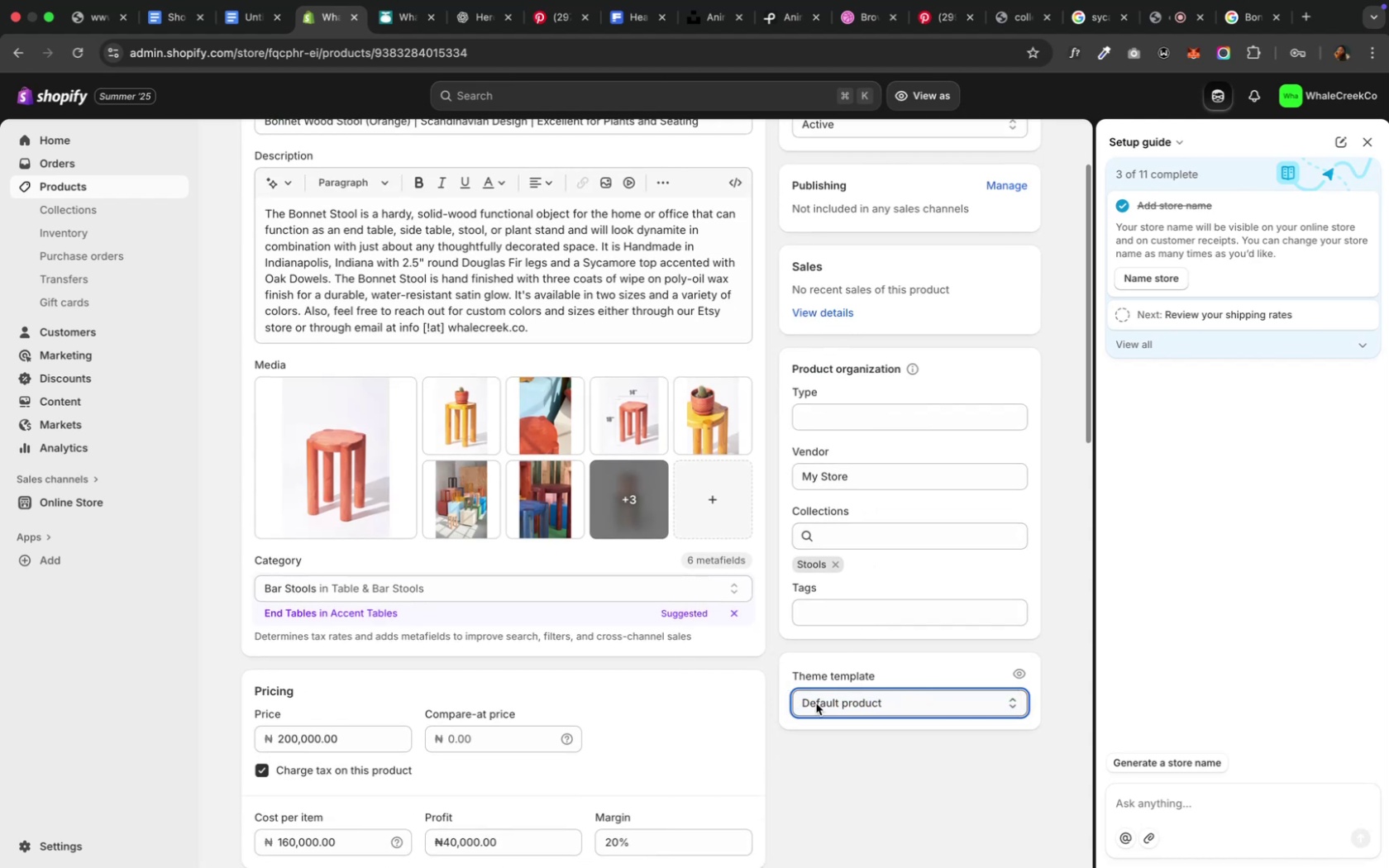 
scroll: coordinate [815, 703], scroll_direction: up, amount: 7.0
 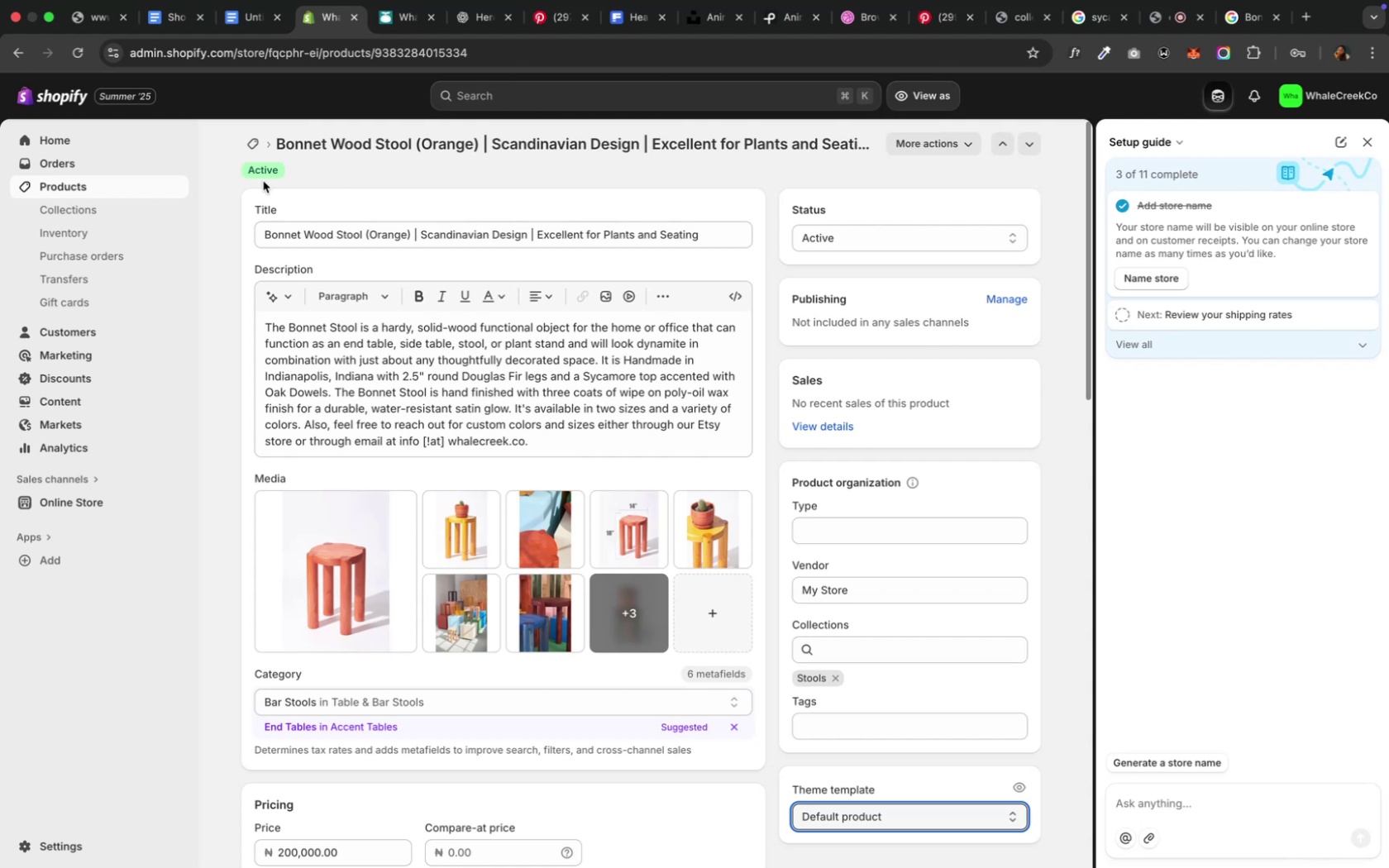 
left_click([255, 141])
 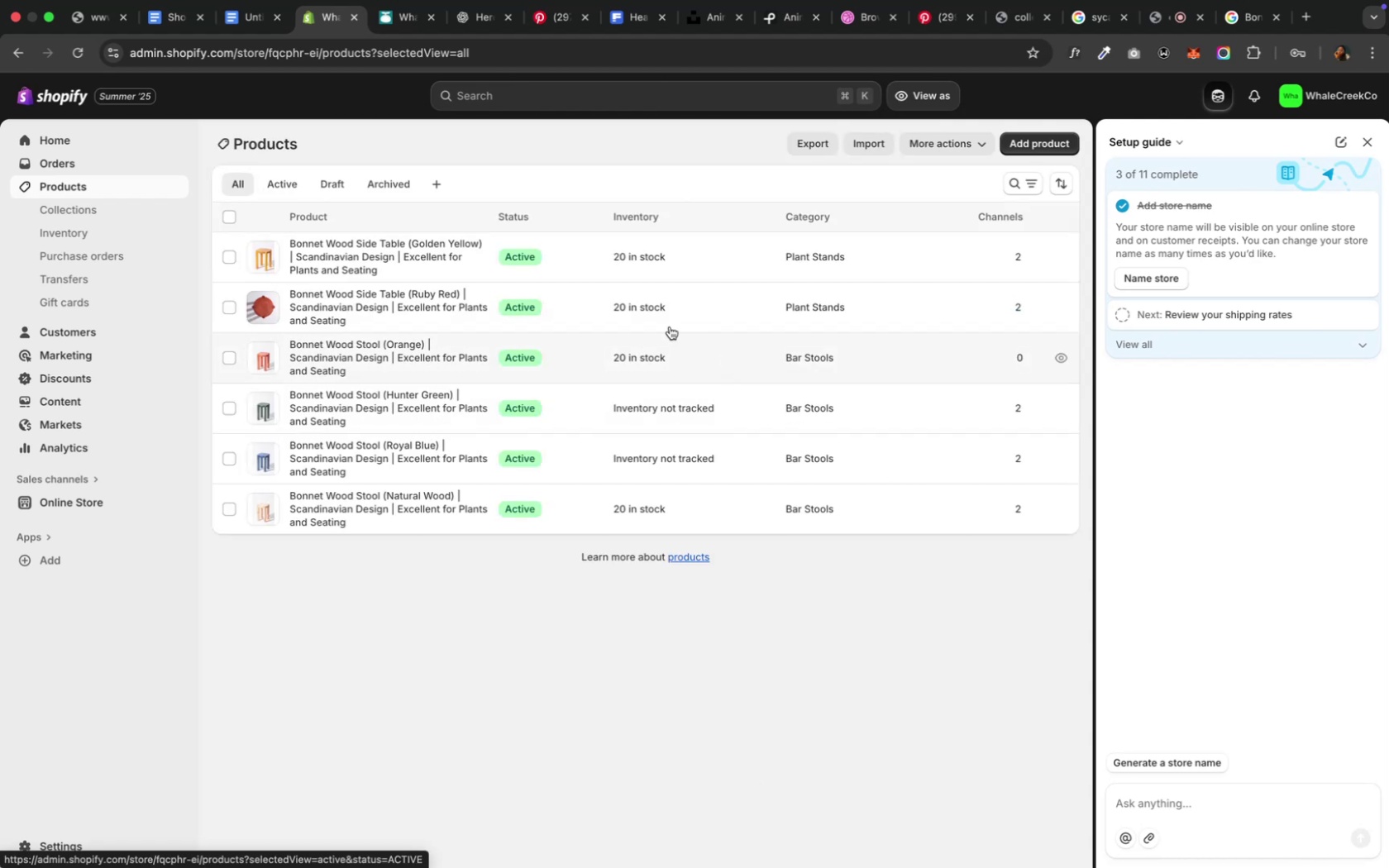 
wait(5.28)
 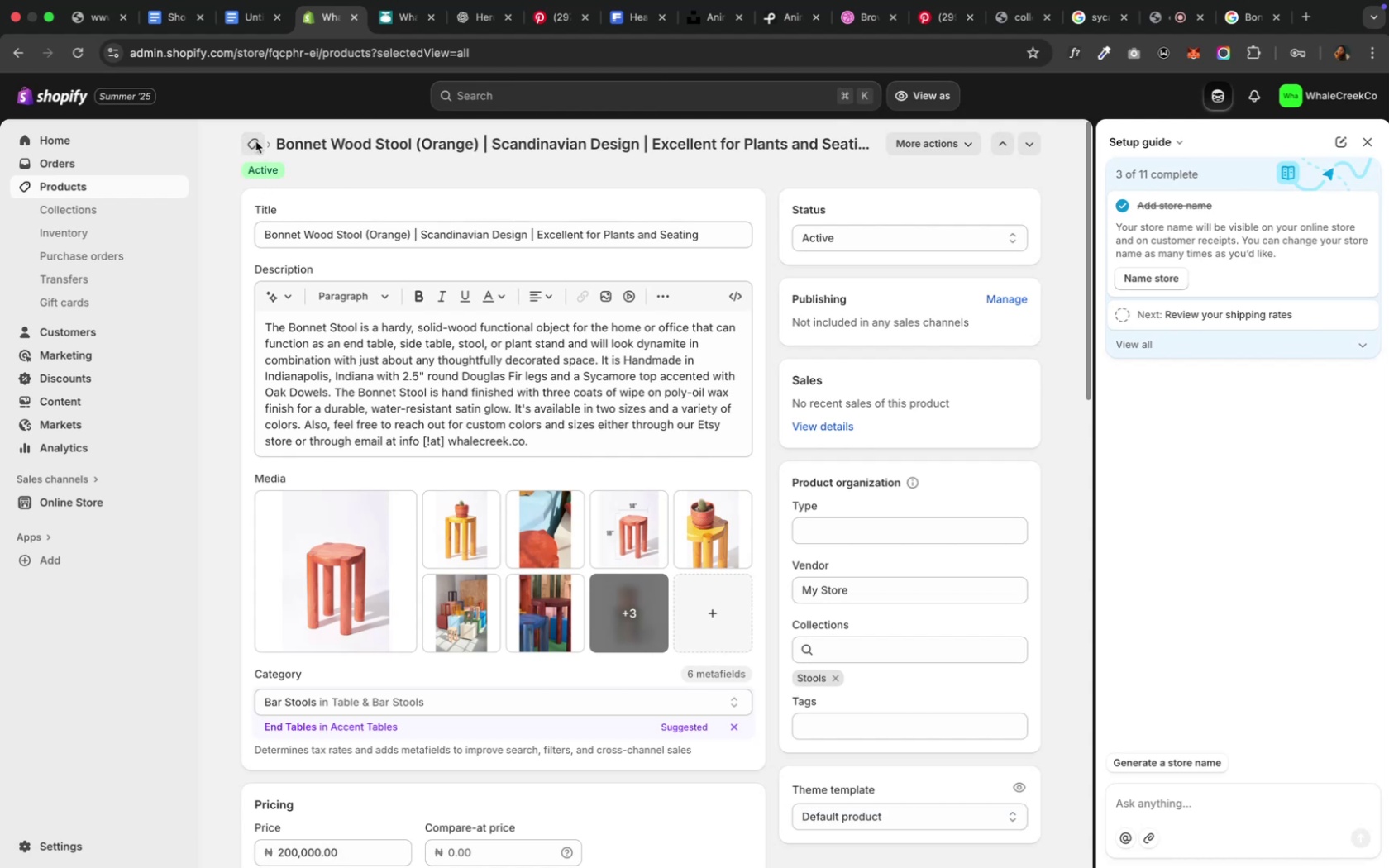 
left_click([691, 317])
 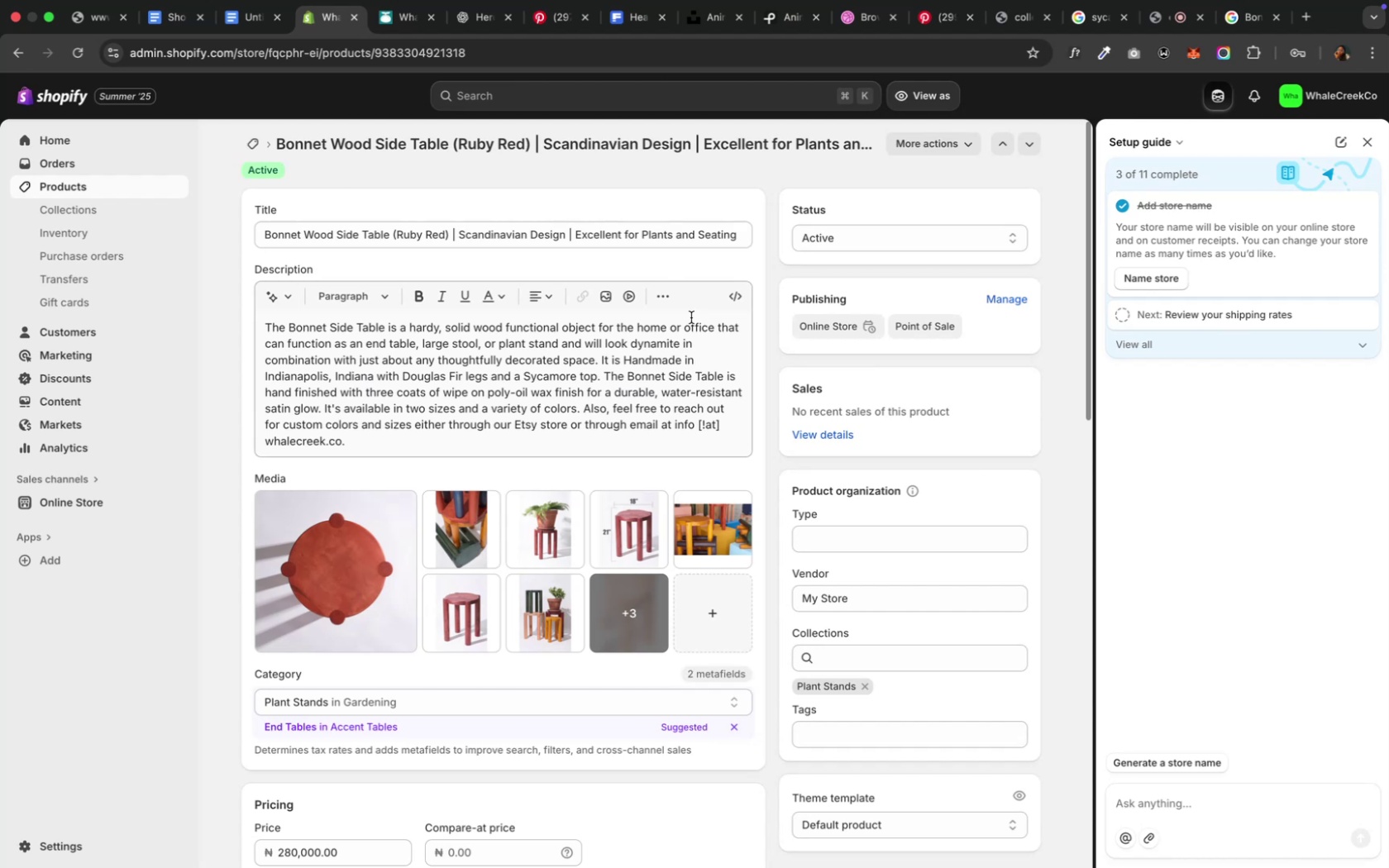 
wait(9.59)
 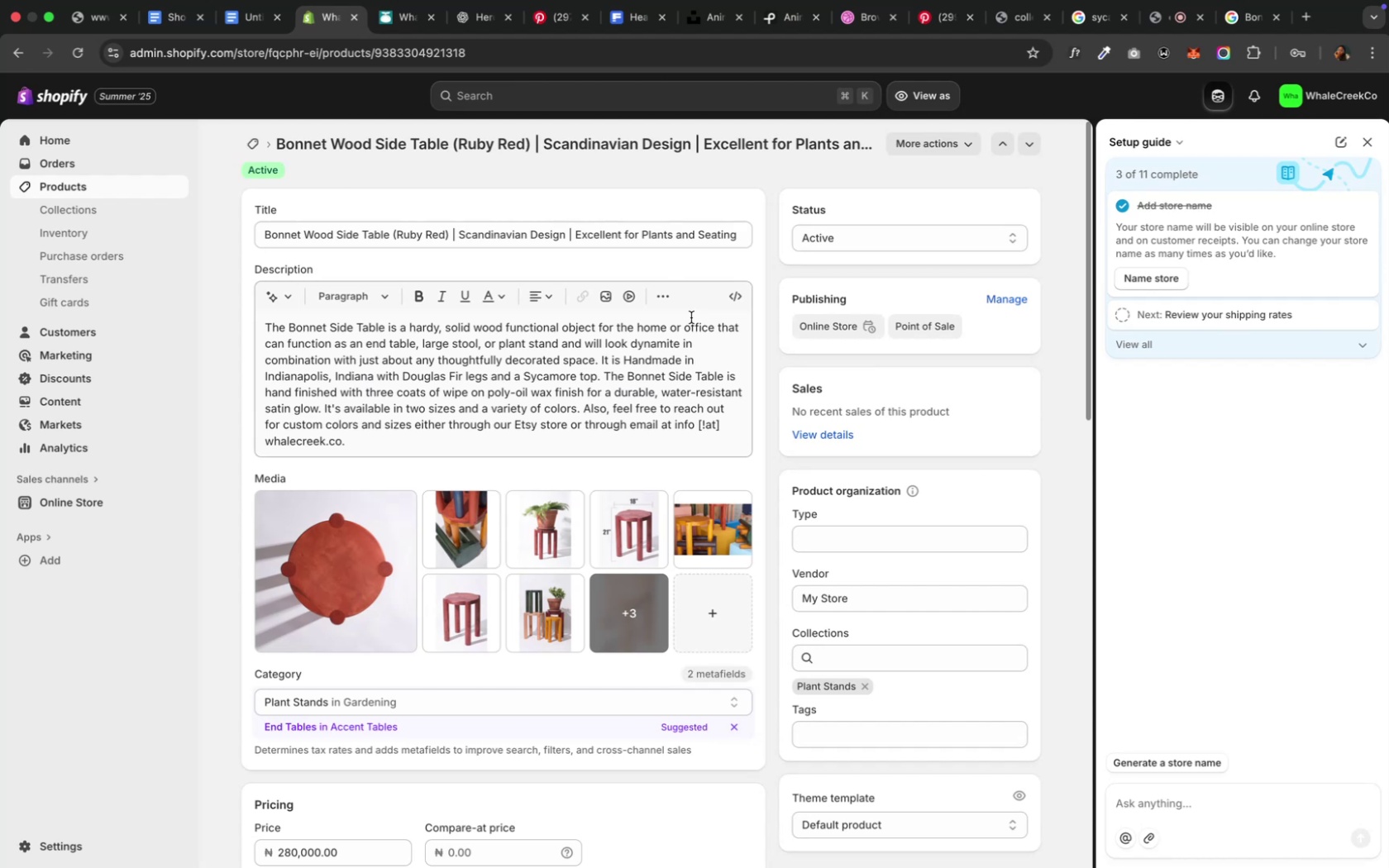 
left_click([248, 139])
 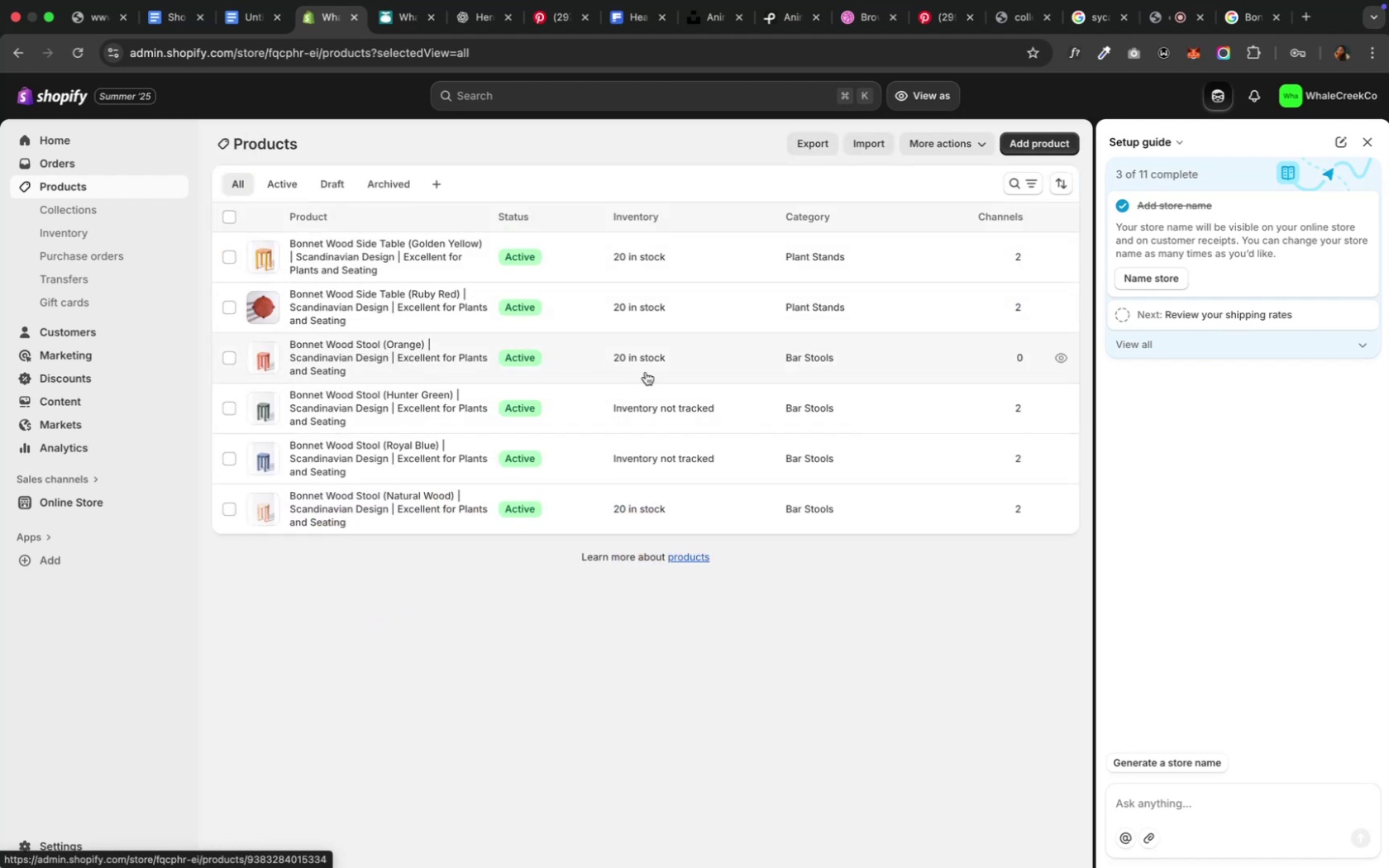 
left_click([602, 366])
 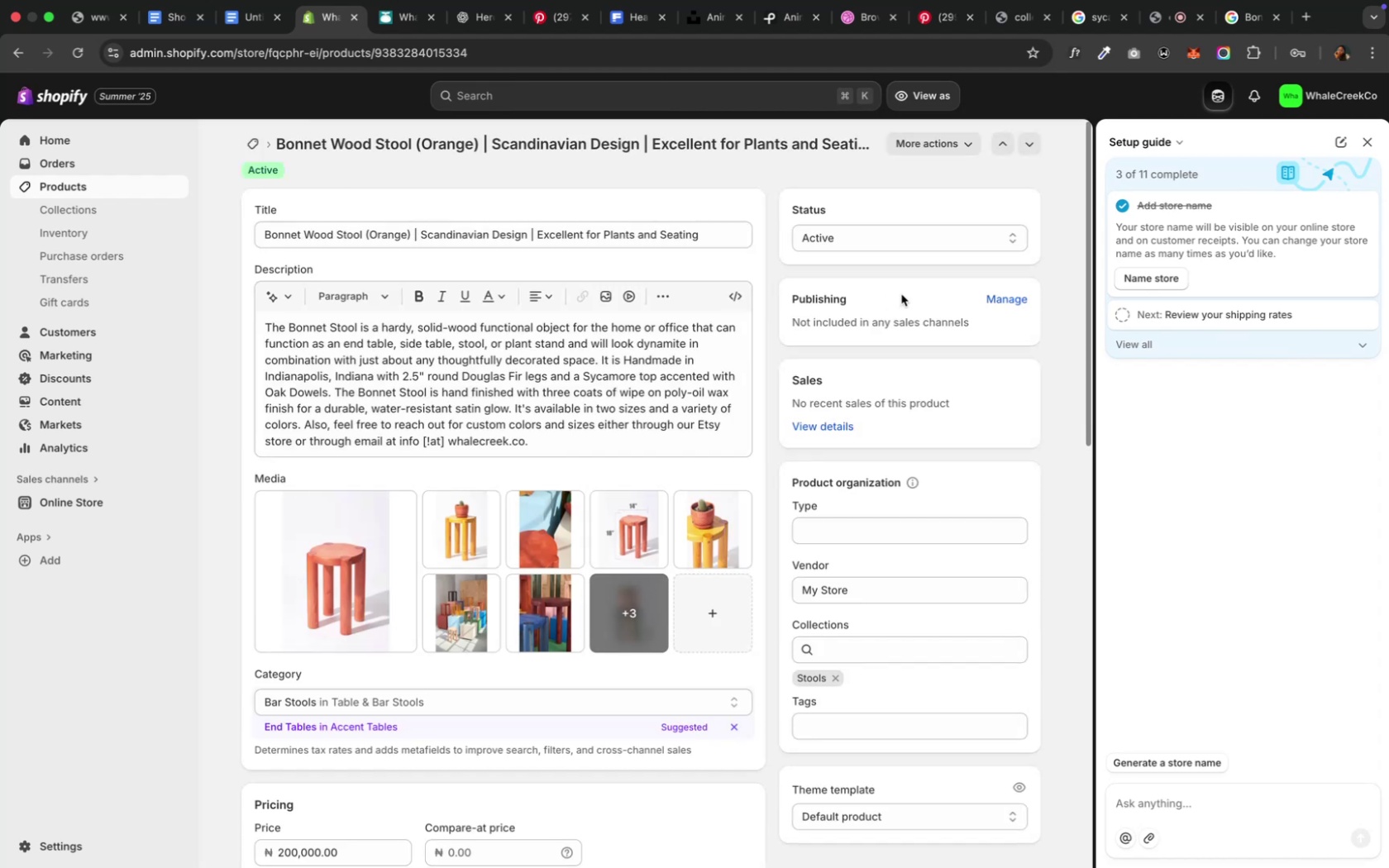 
left_click([1014, 305])
 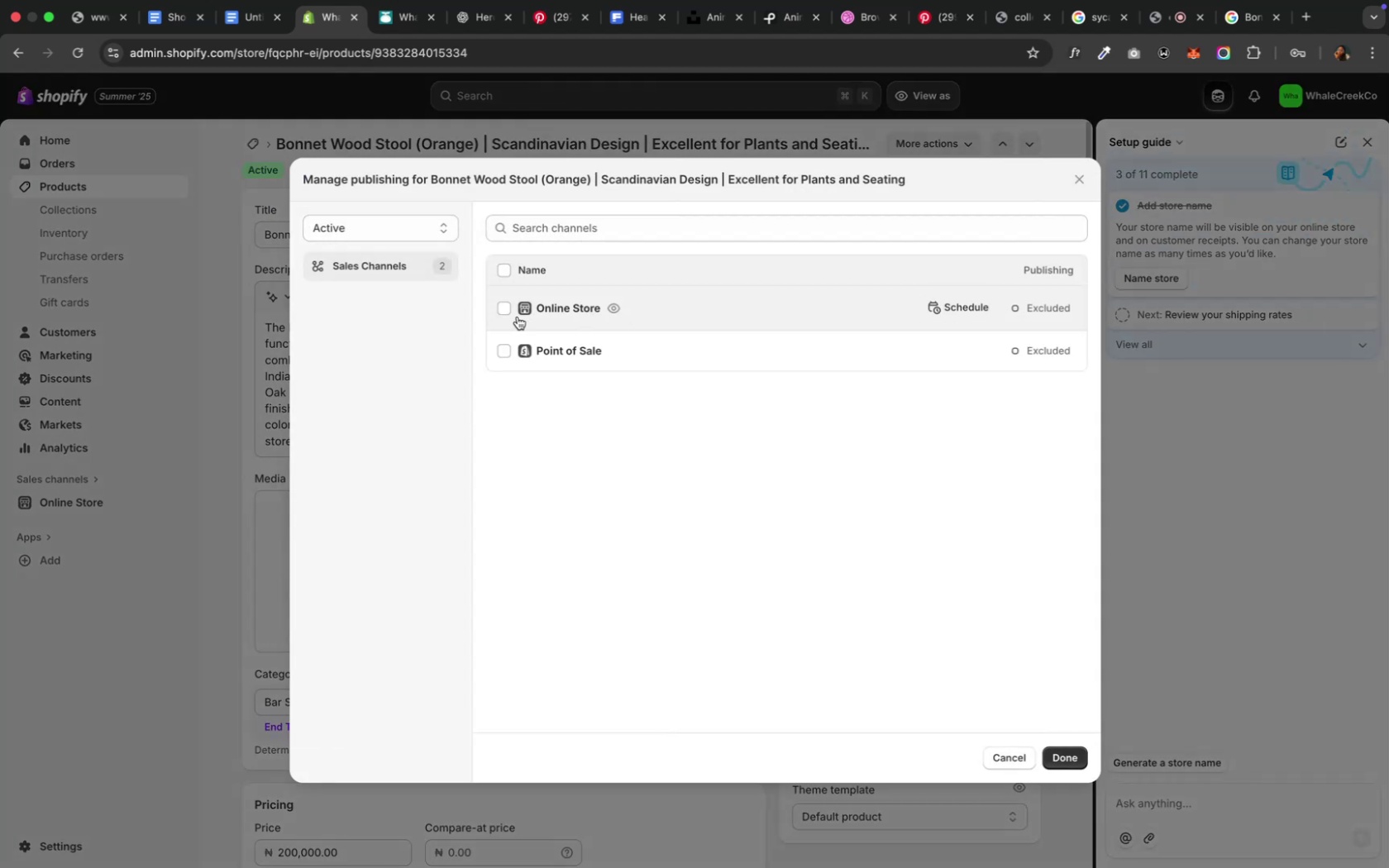 
left_click([505, 312])
 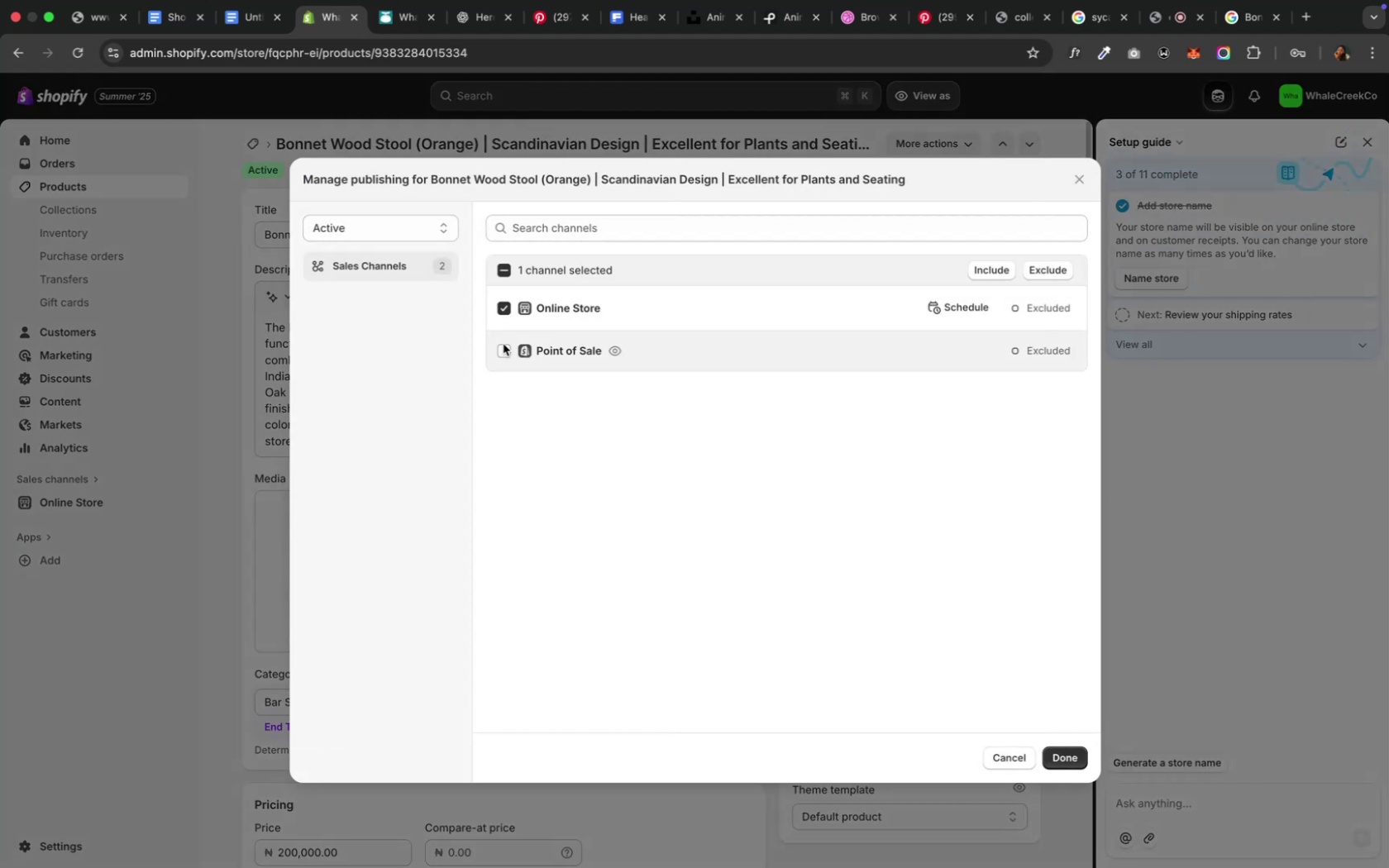 
left_click([503, 344])
 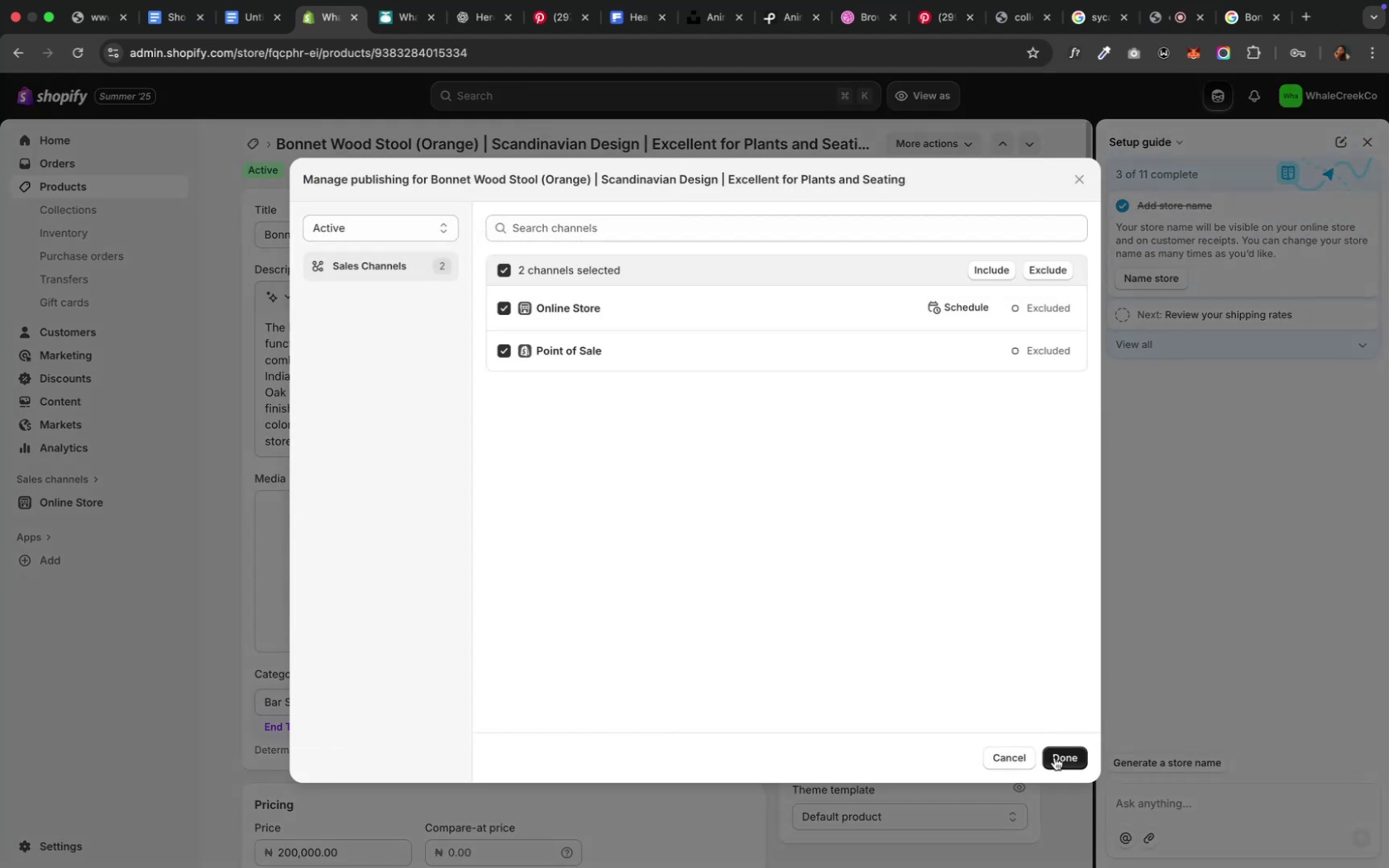 
left_click([1053, 757])
 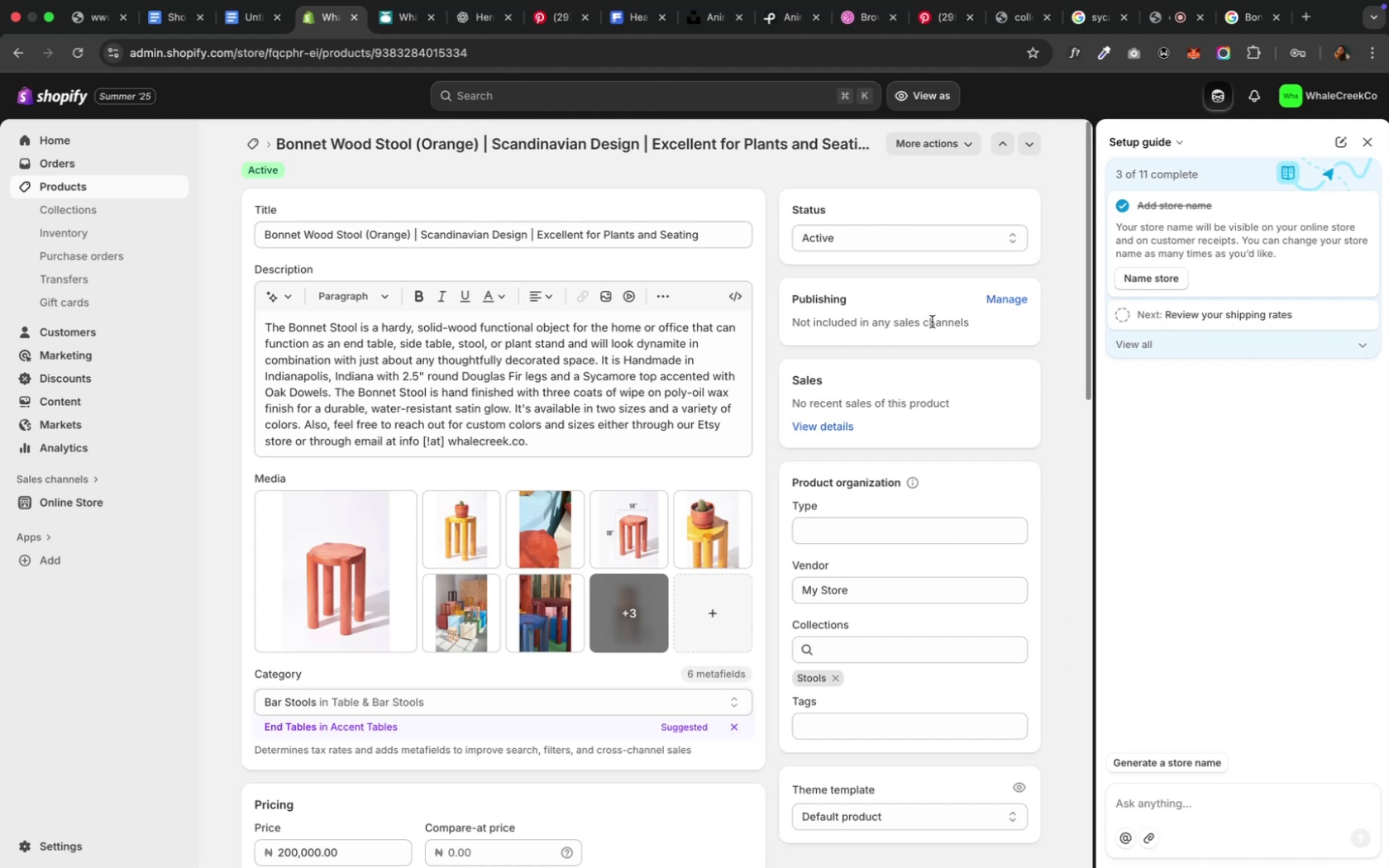 
wait(7.63)
 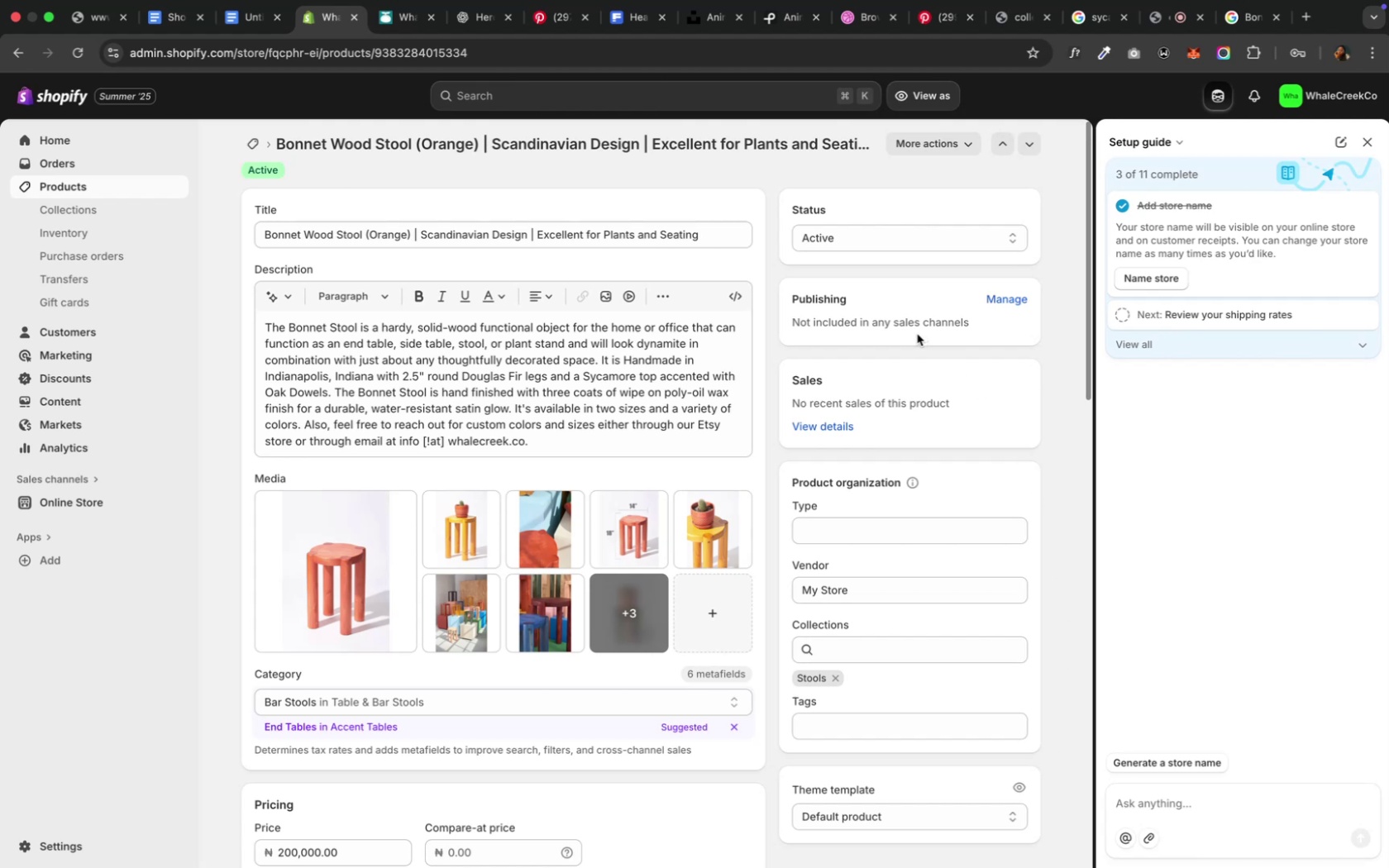 
left_click([995, 295])
 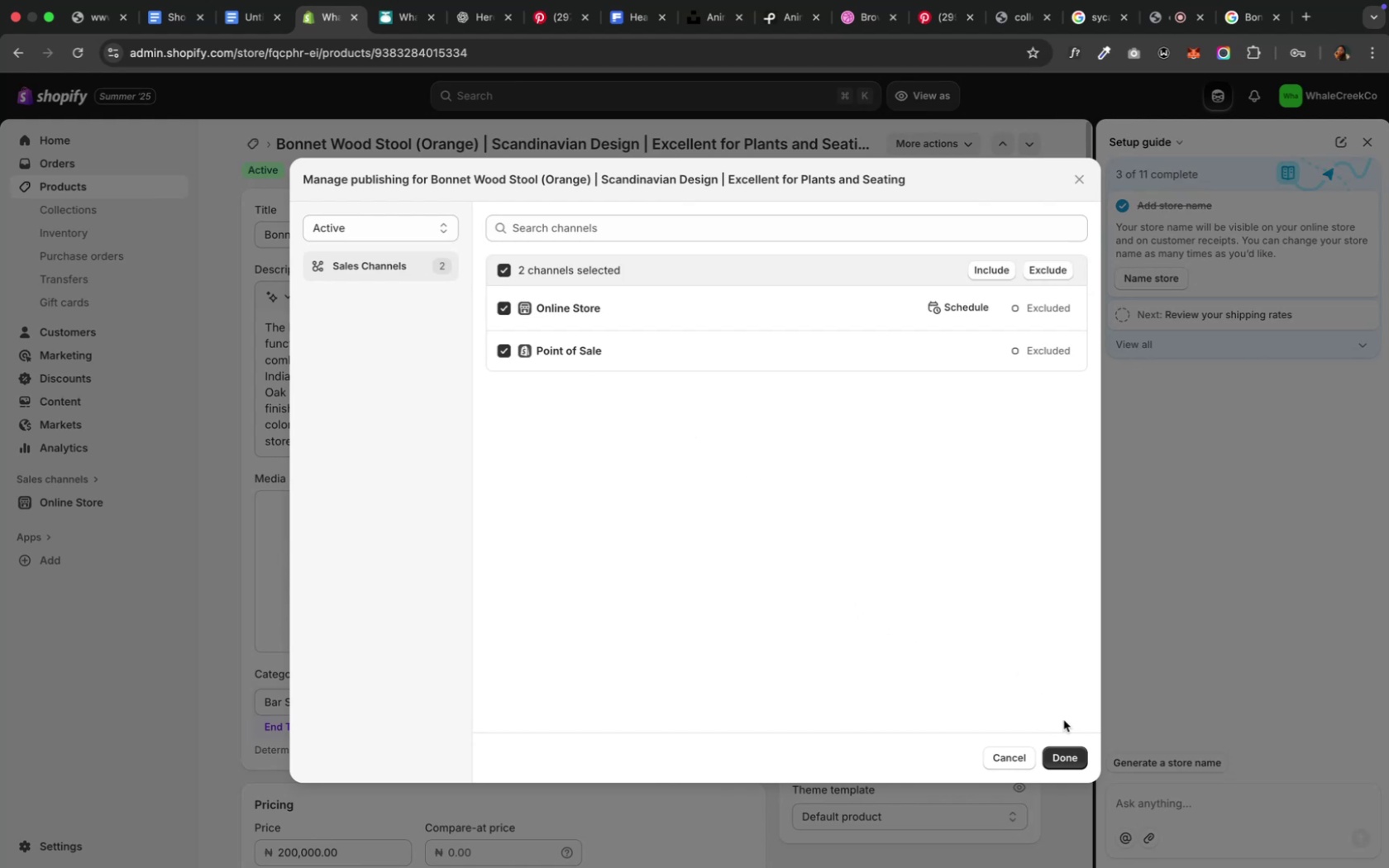 
wait(6.0)
 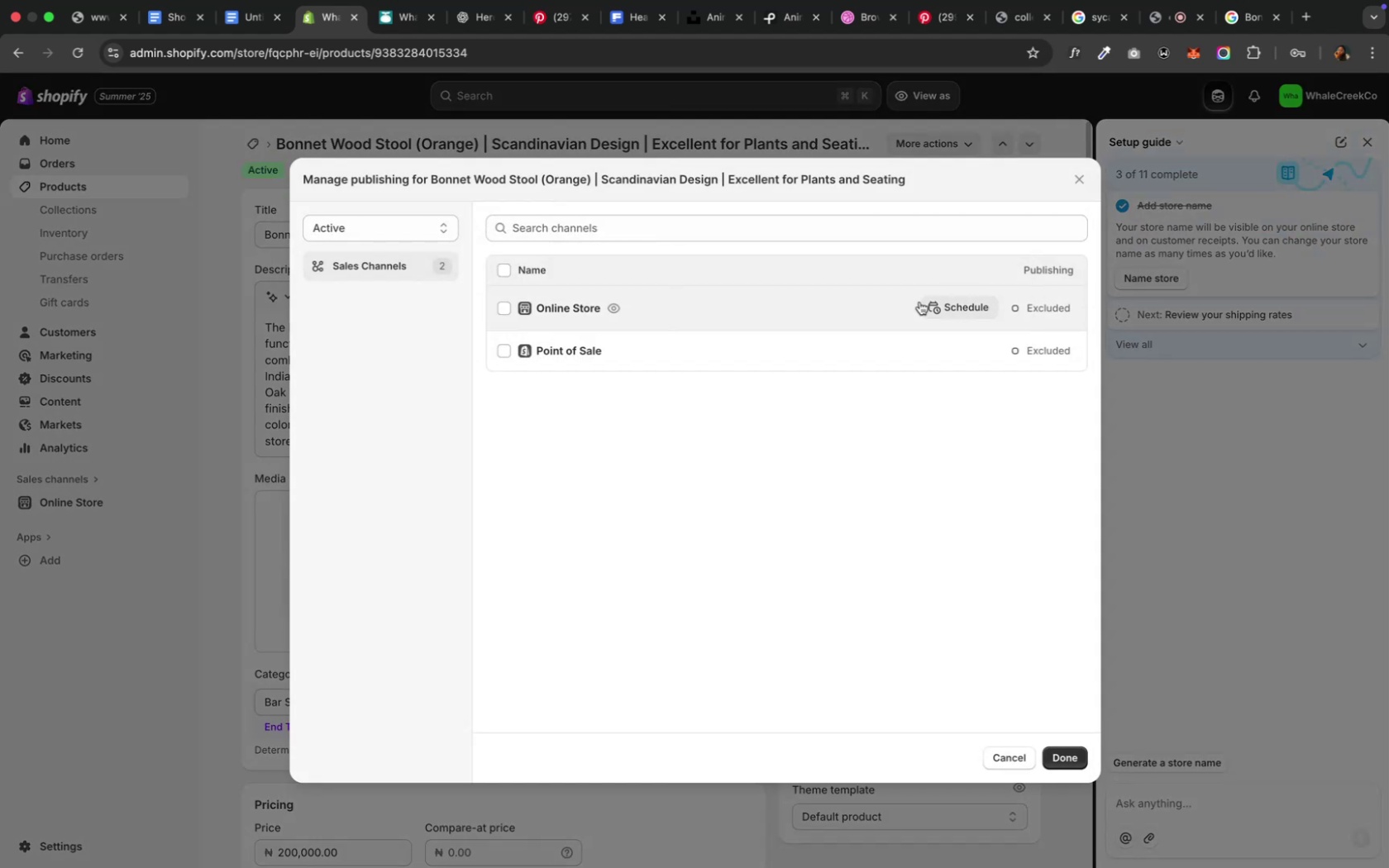 
left_click([1061, 762])
 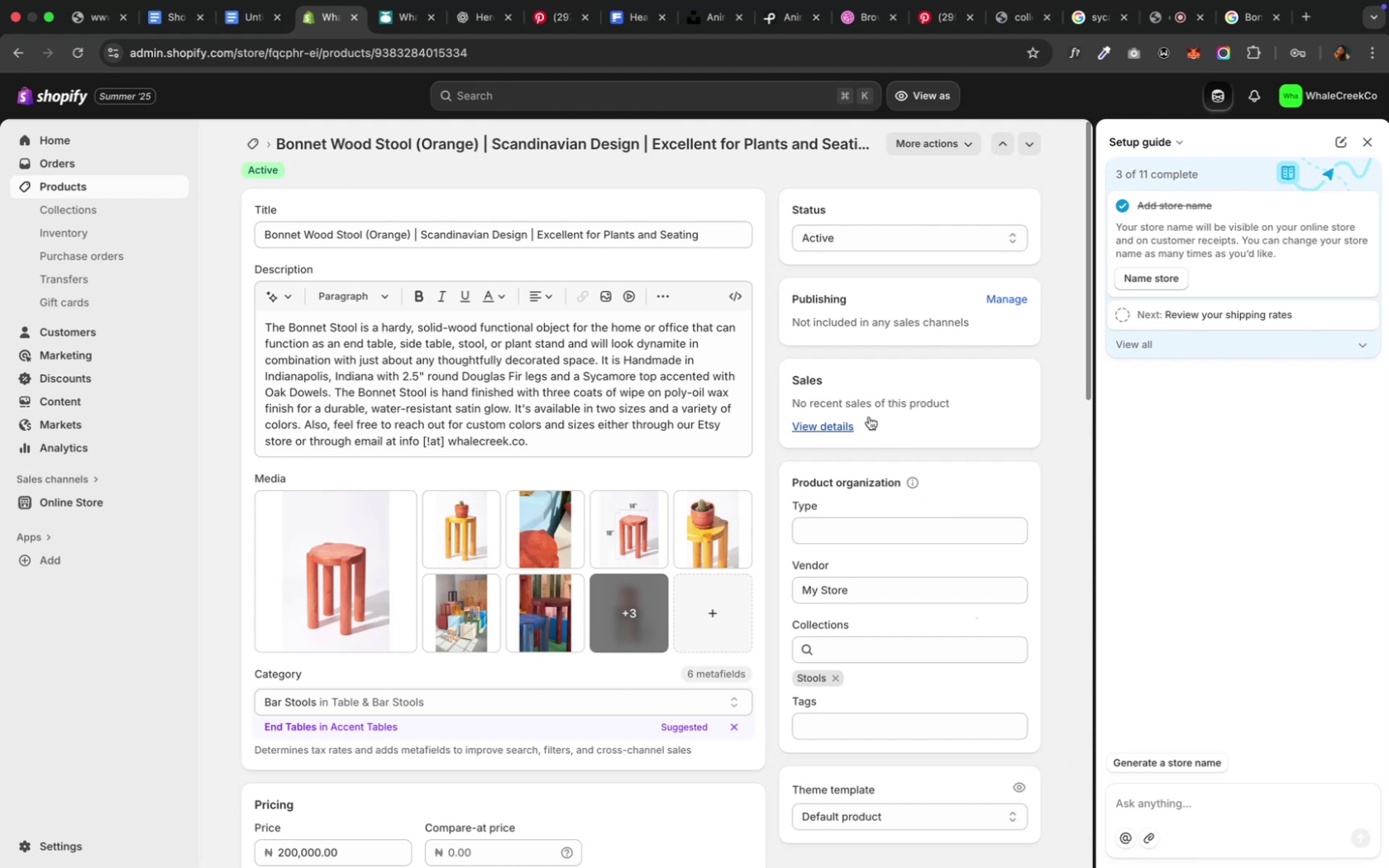 
wait(14.81)
 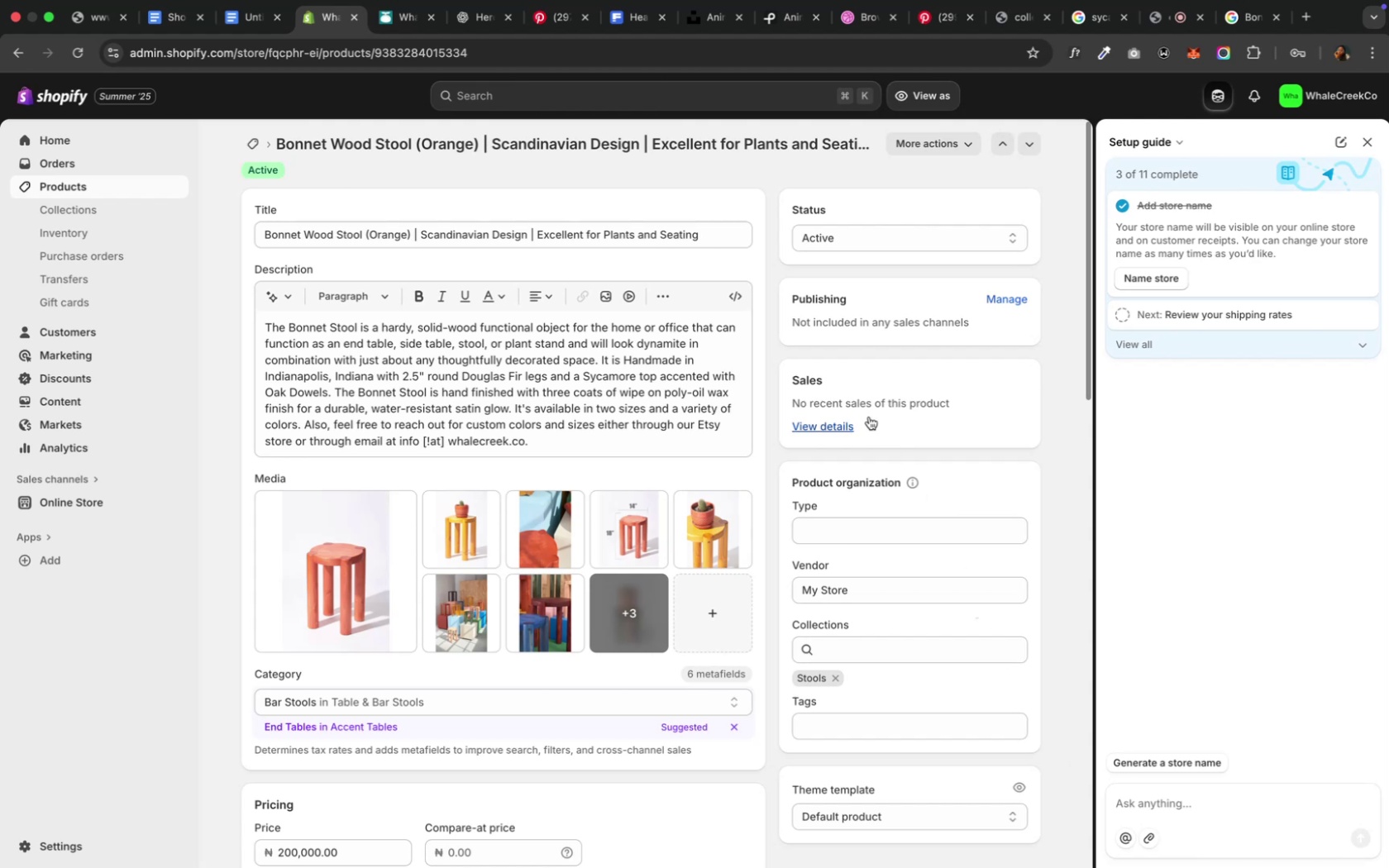 
left_click([77, 51])
 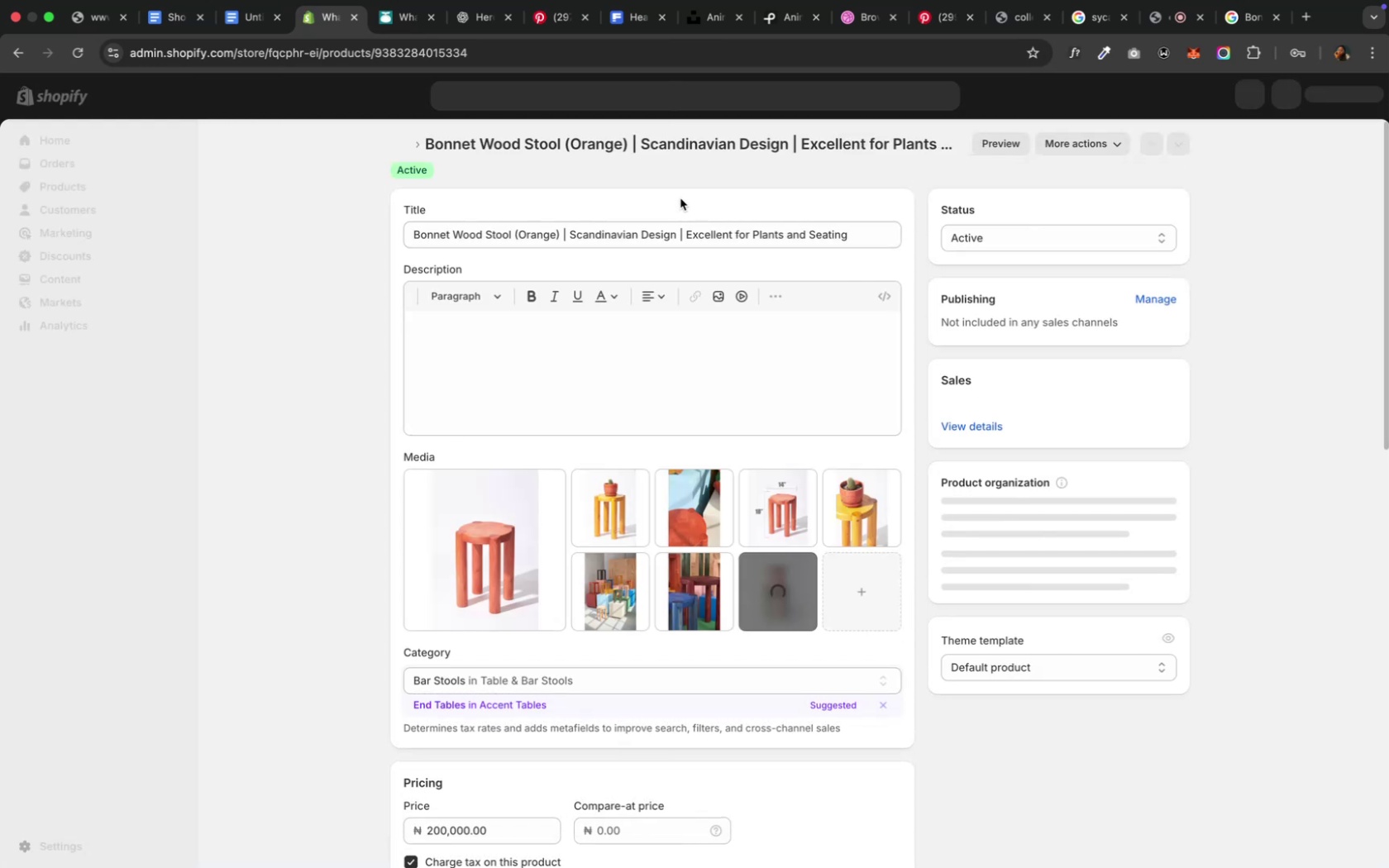 
wait(16.02)
 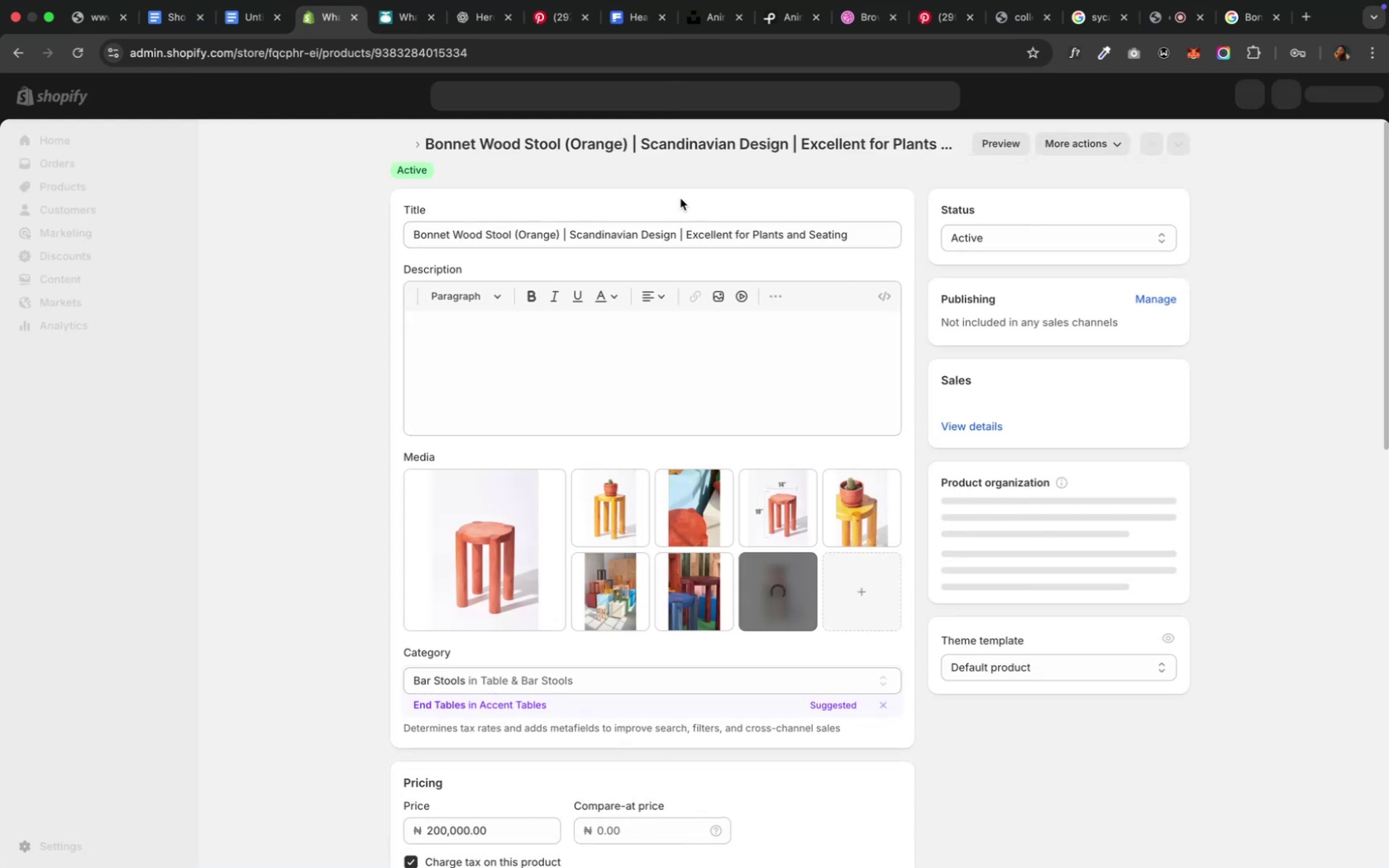 
left_click([992, 194])
 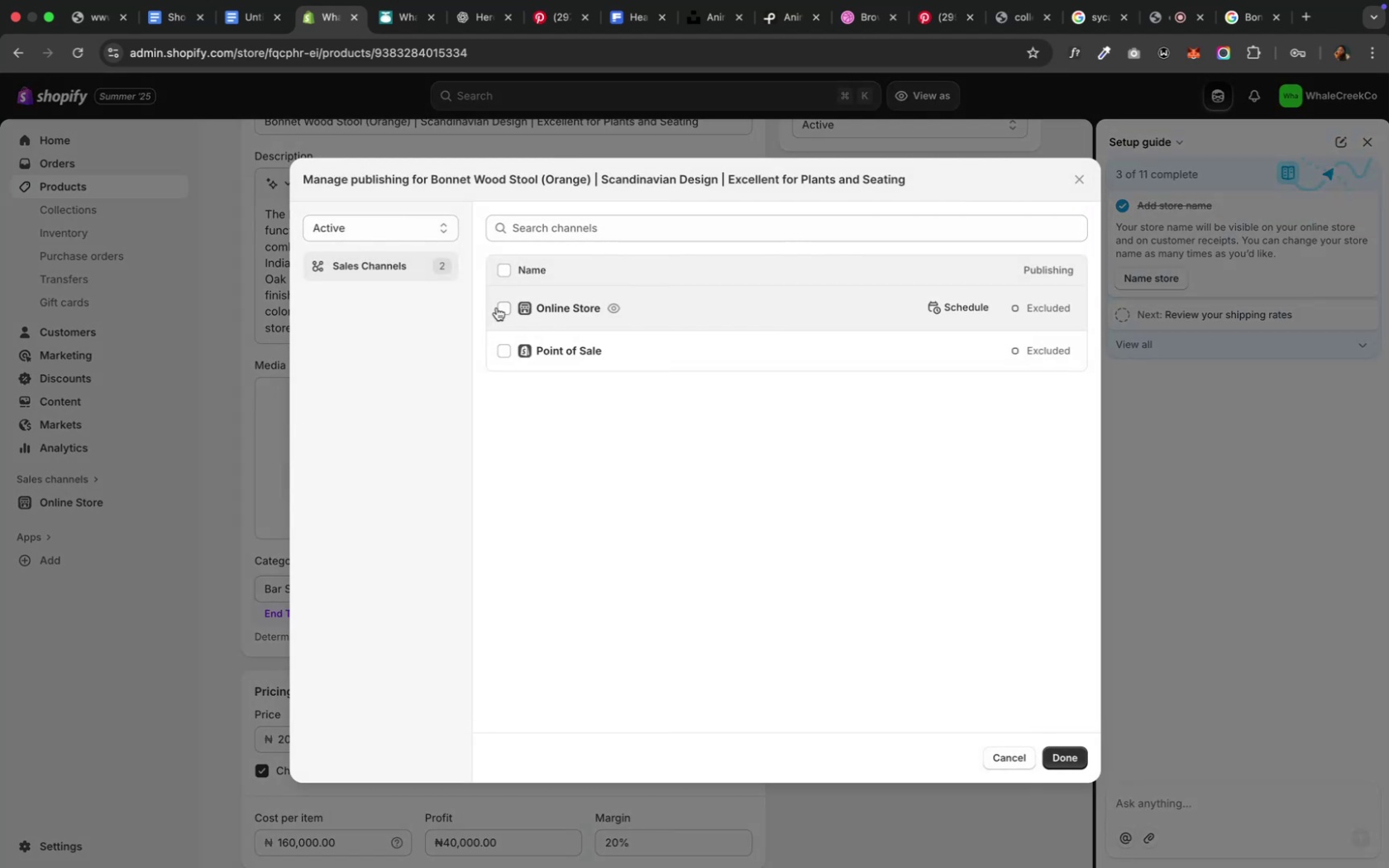 
left_click([499, 308])
 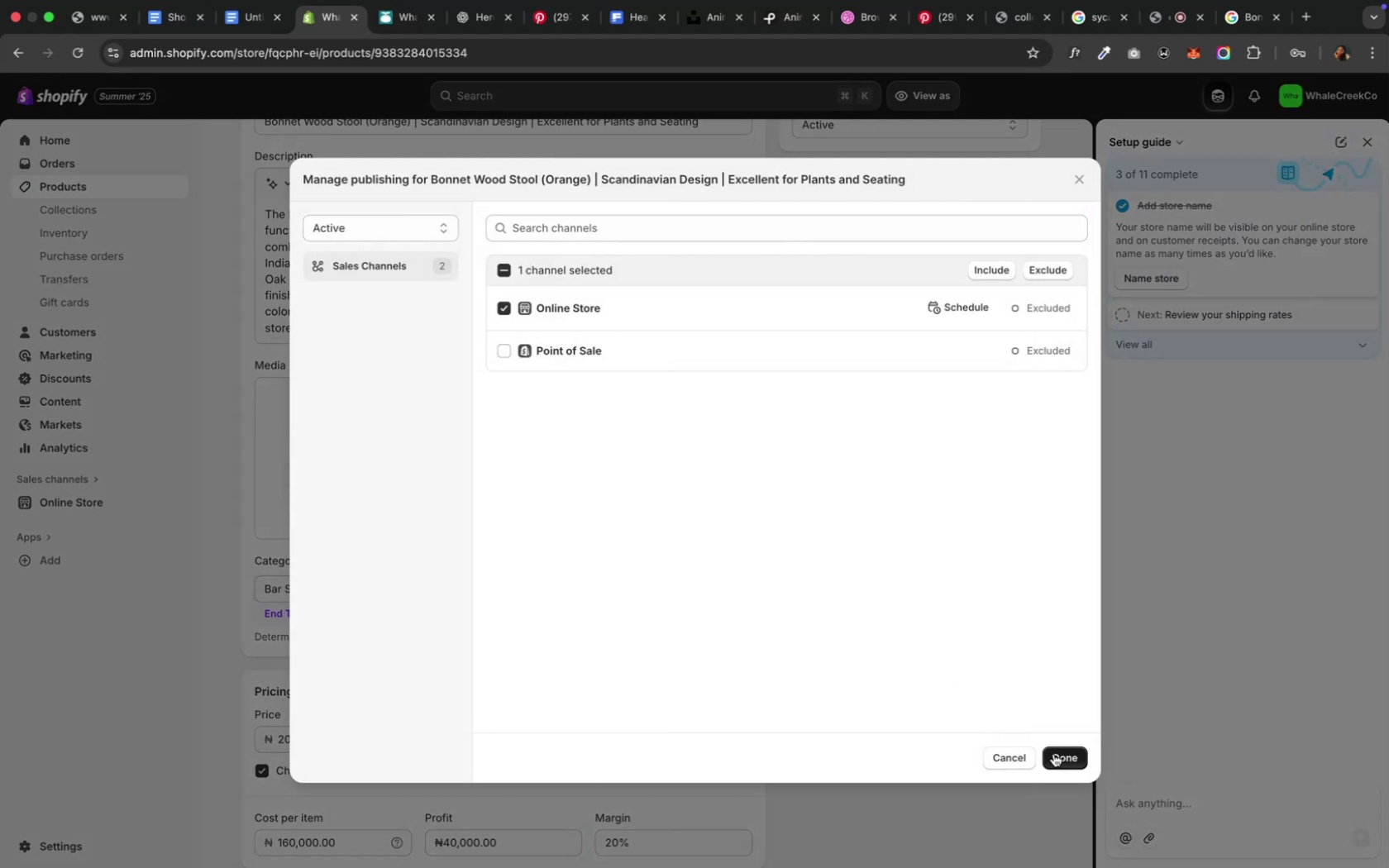 
left_click([1053, 758])
 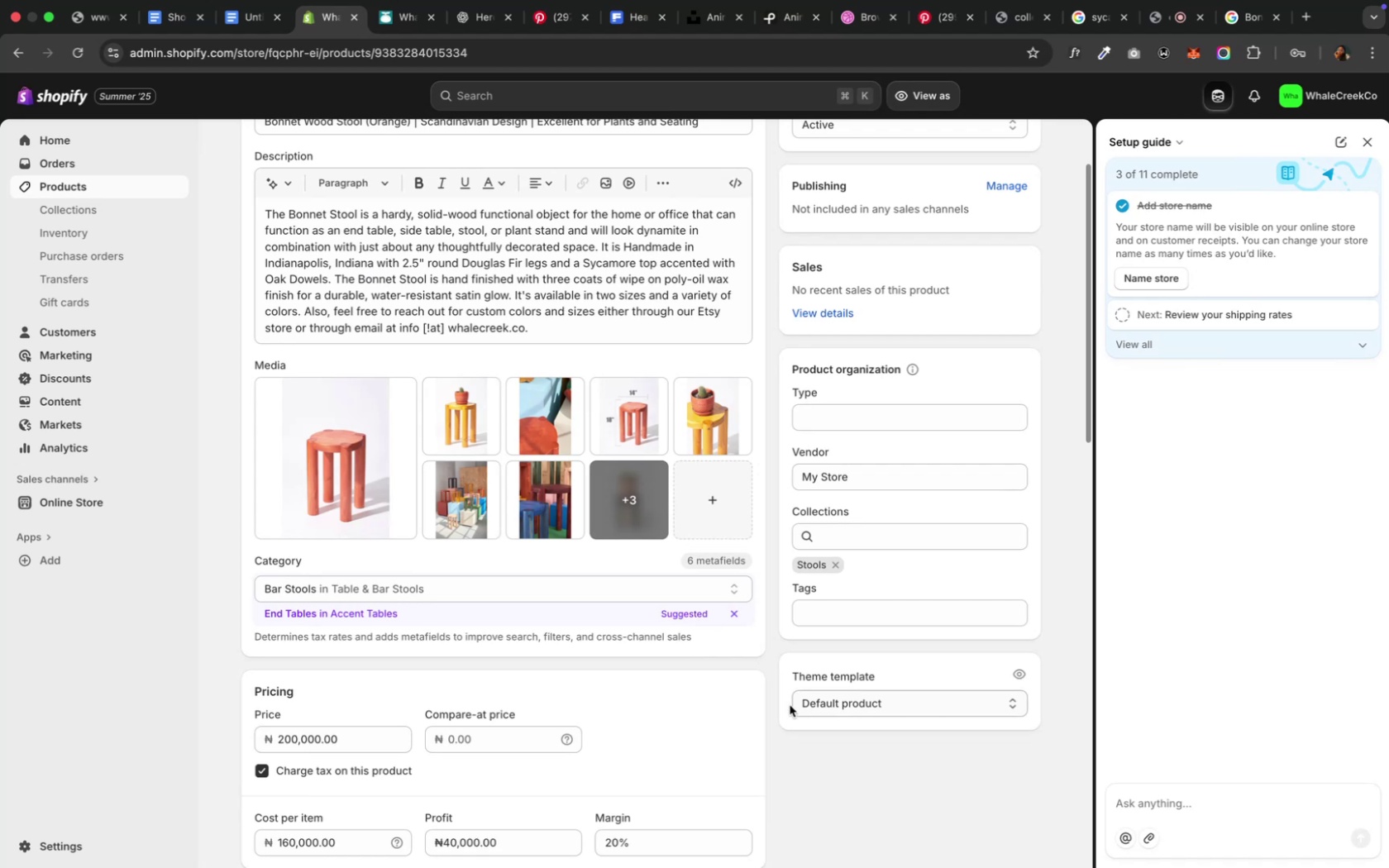 
scroll: coordinate [770, 697], scroll_direction: up, amount: 13.0
 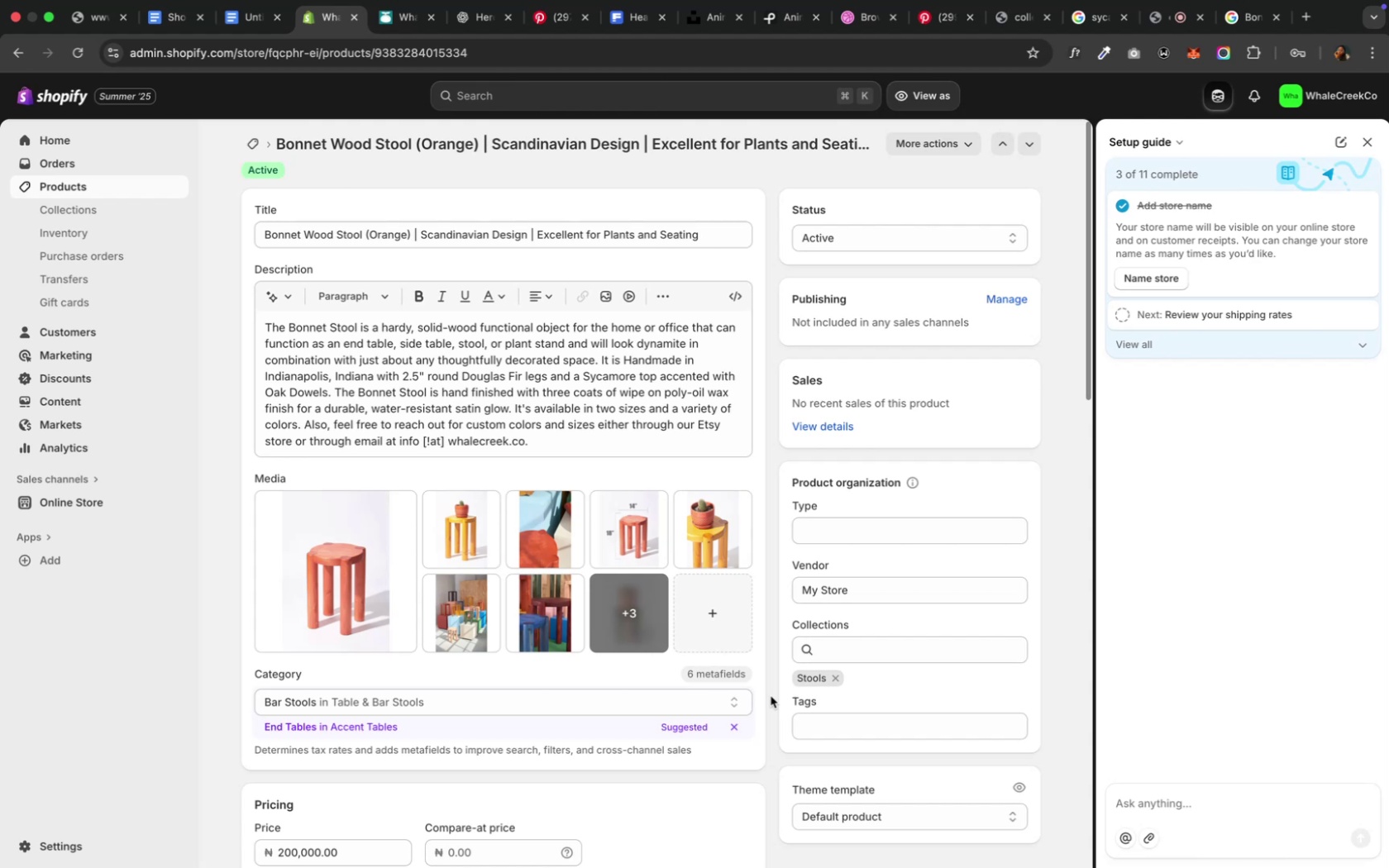 
mouse_move([988, 311])
 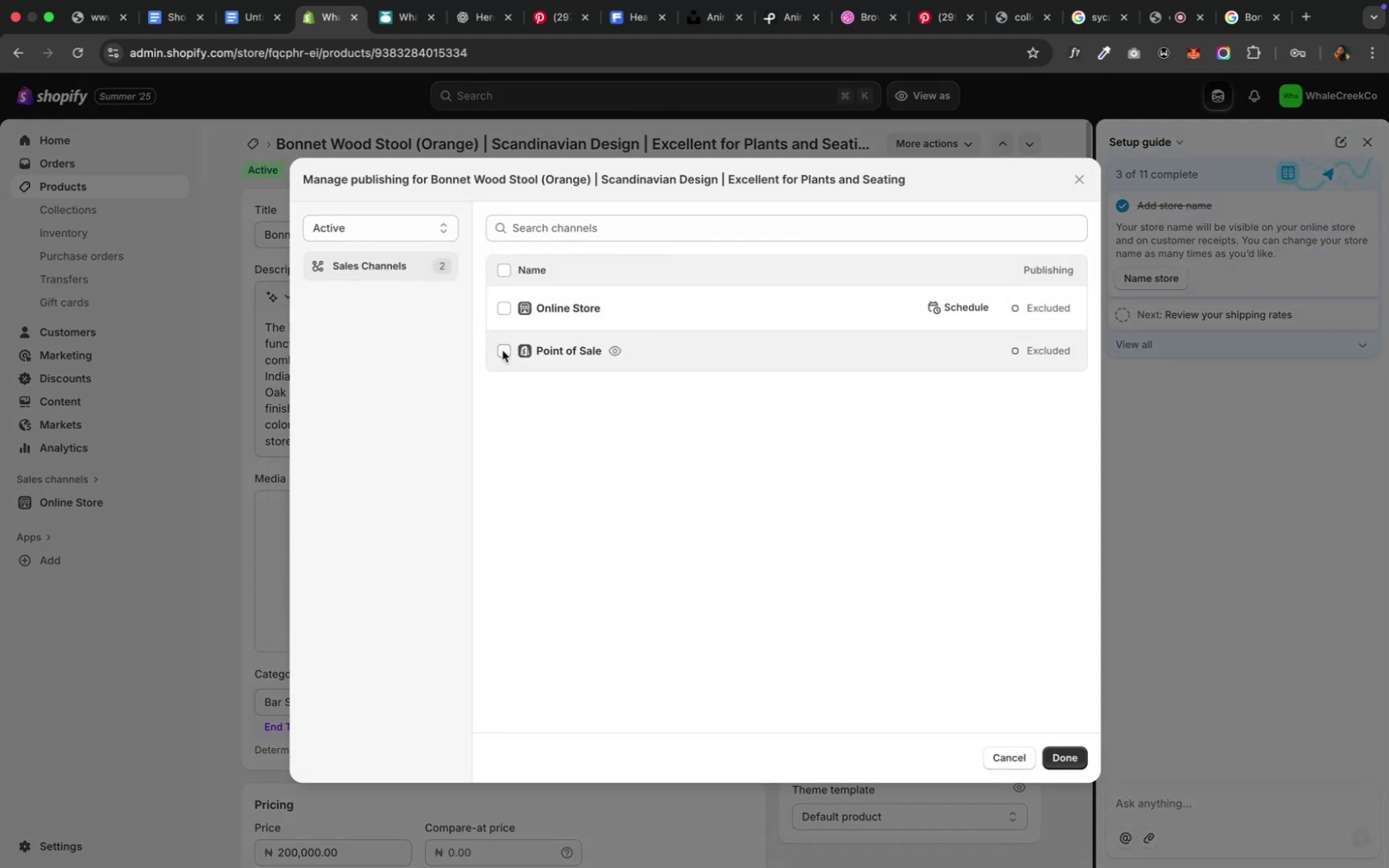 
left_click([502, 351])
 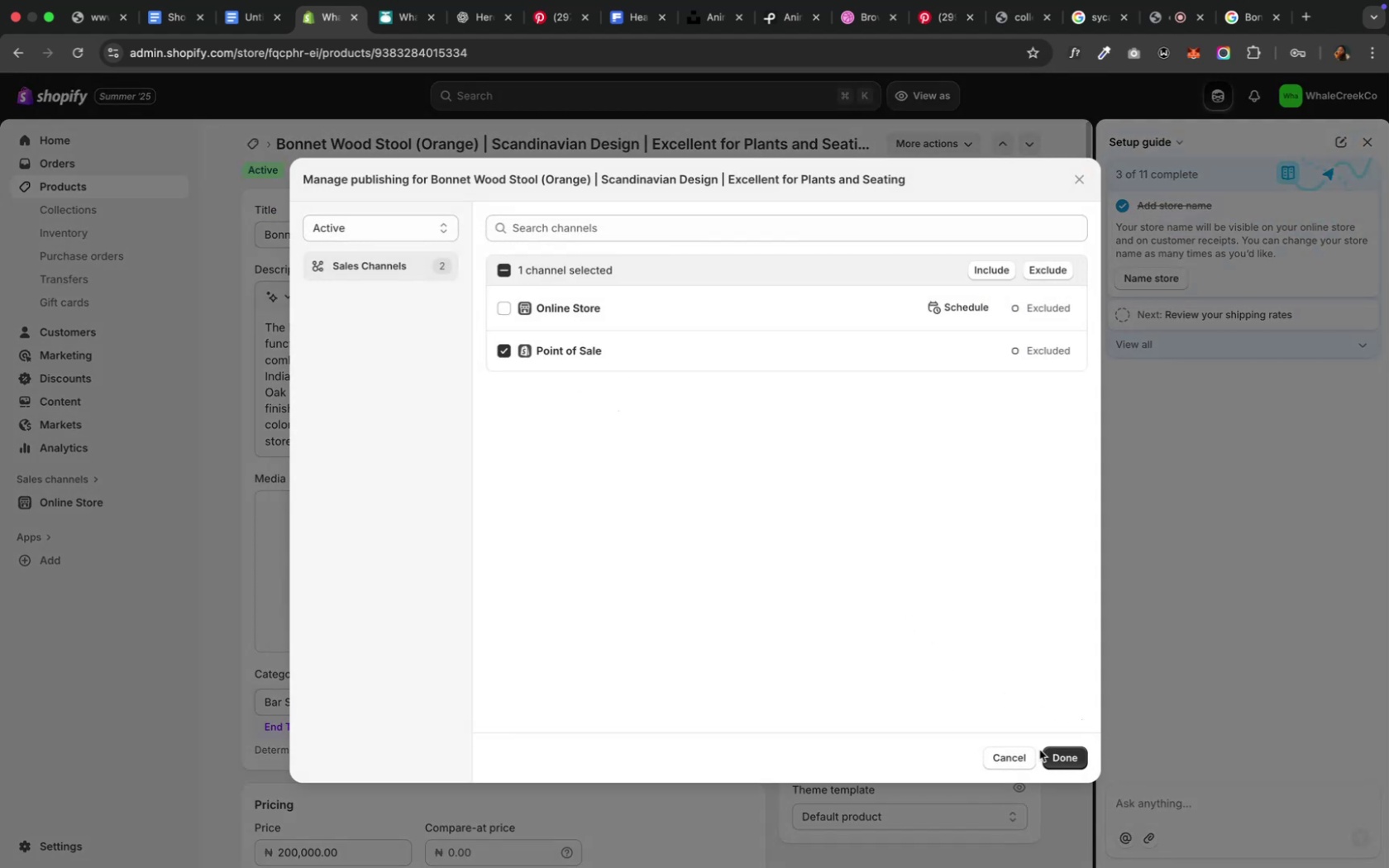 
left_click([1064, 757])
 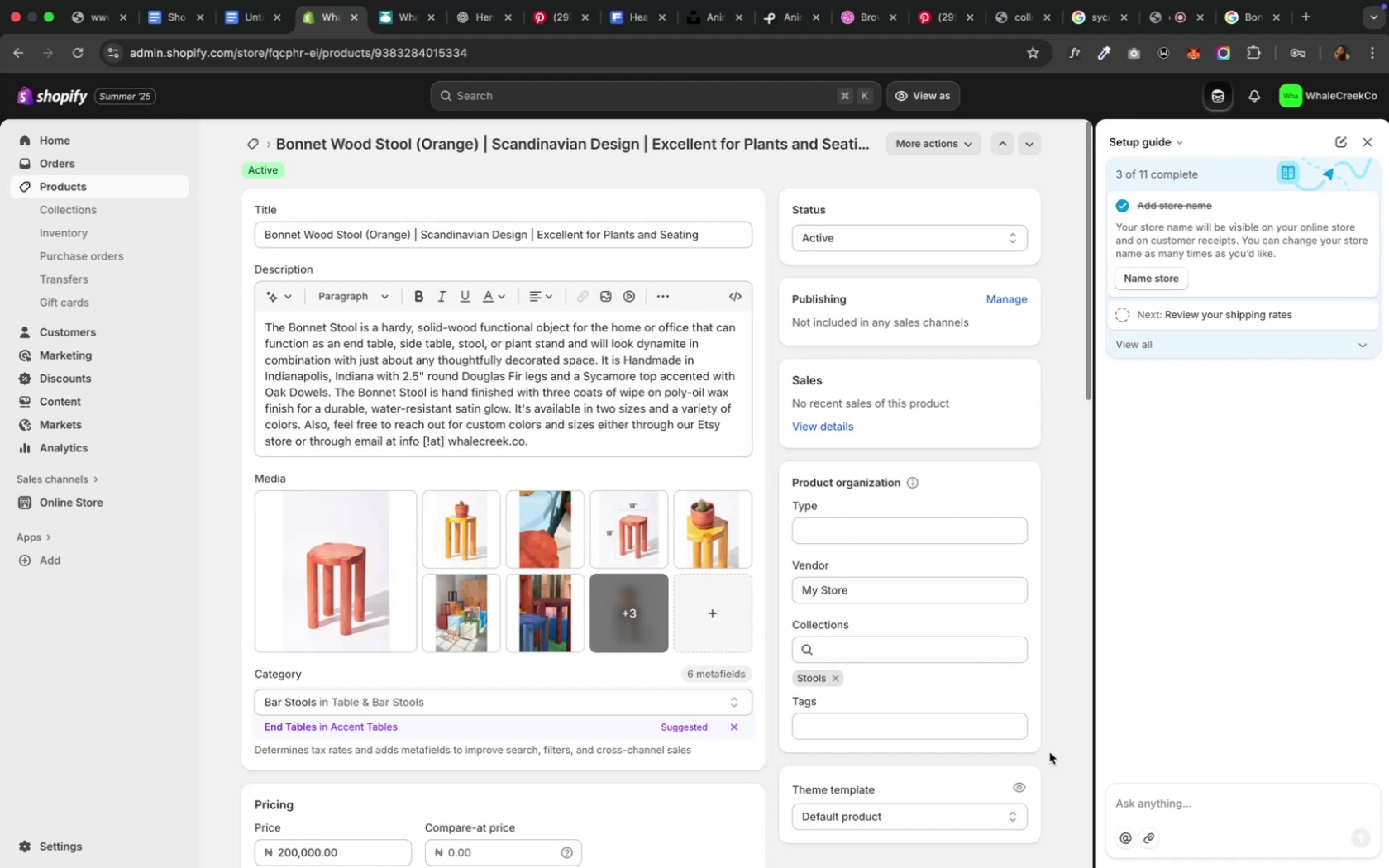 
wait(5.27)
 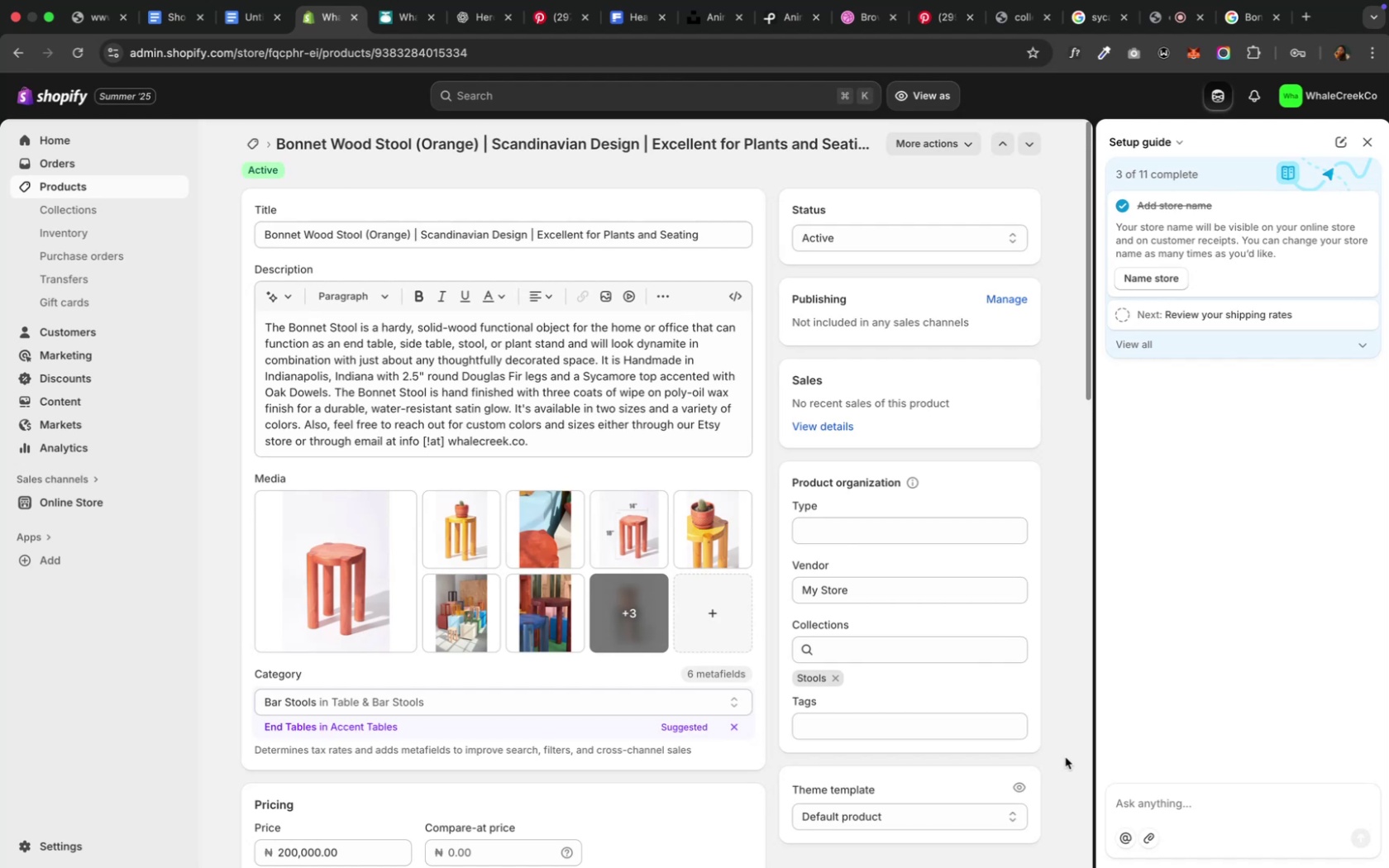 
scroll: coordinate [748, 727], scroll_direction: down, amount: 34.0
 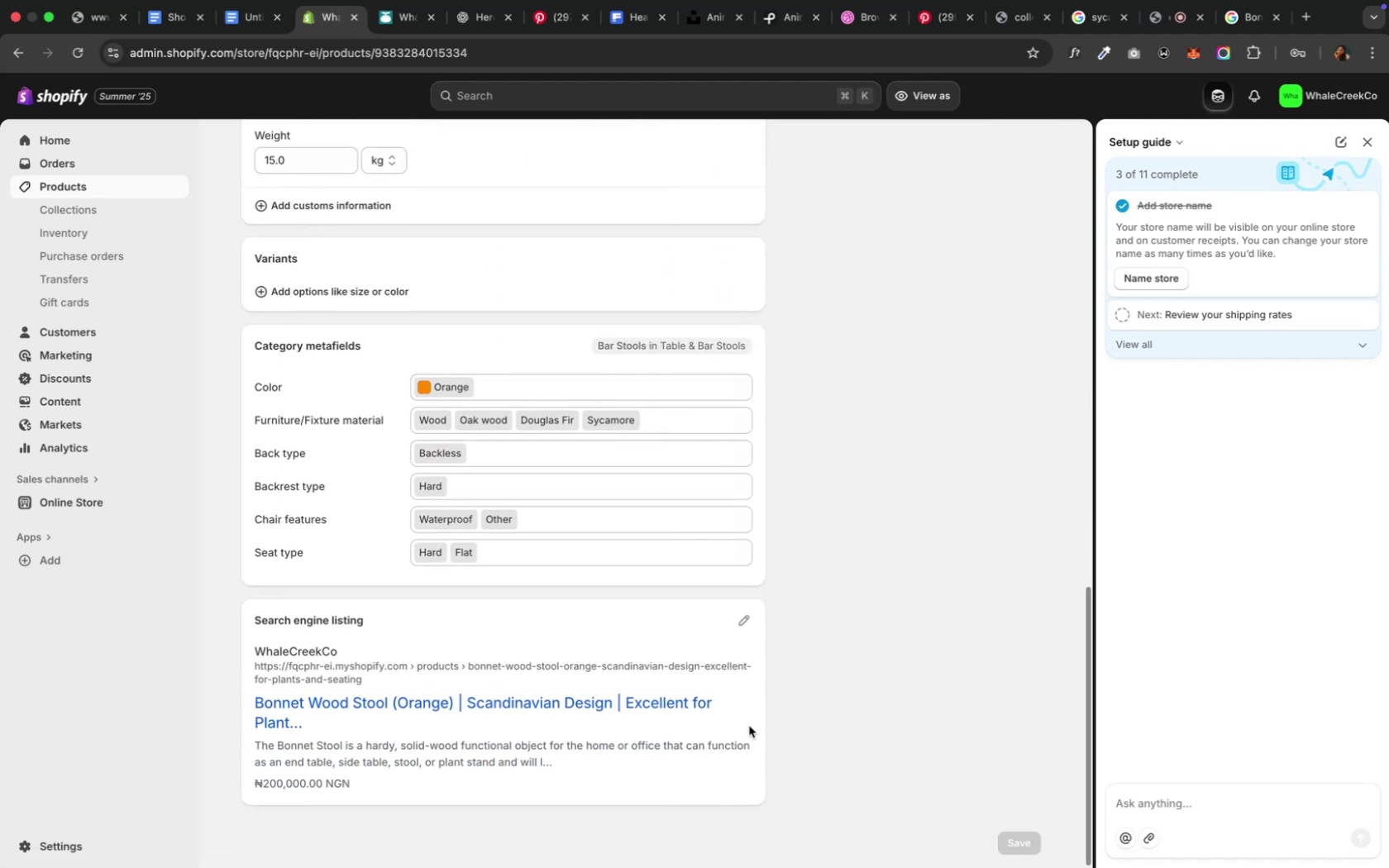 
scroll: coordinate [308, 180], scroll_direction: up, amount: 45.0
 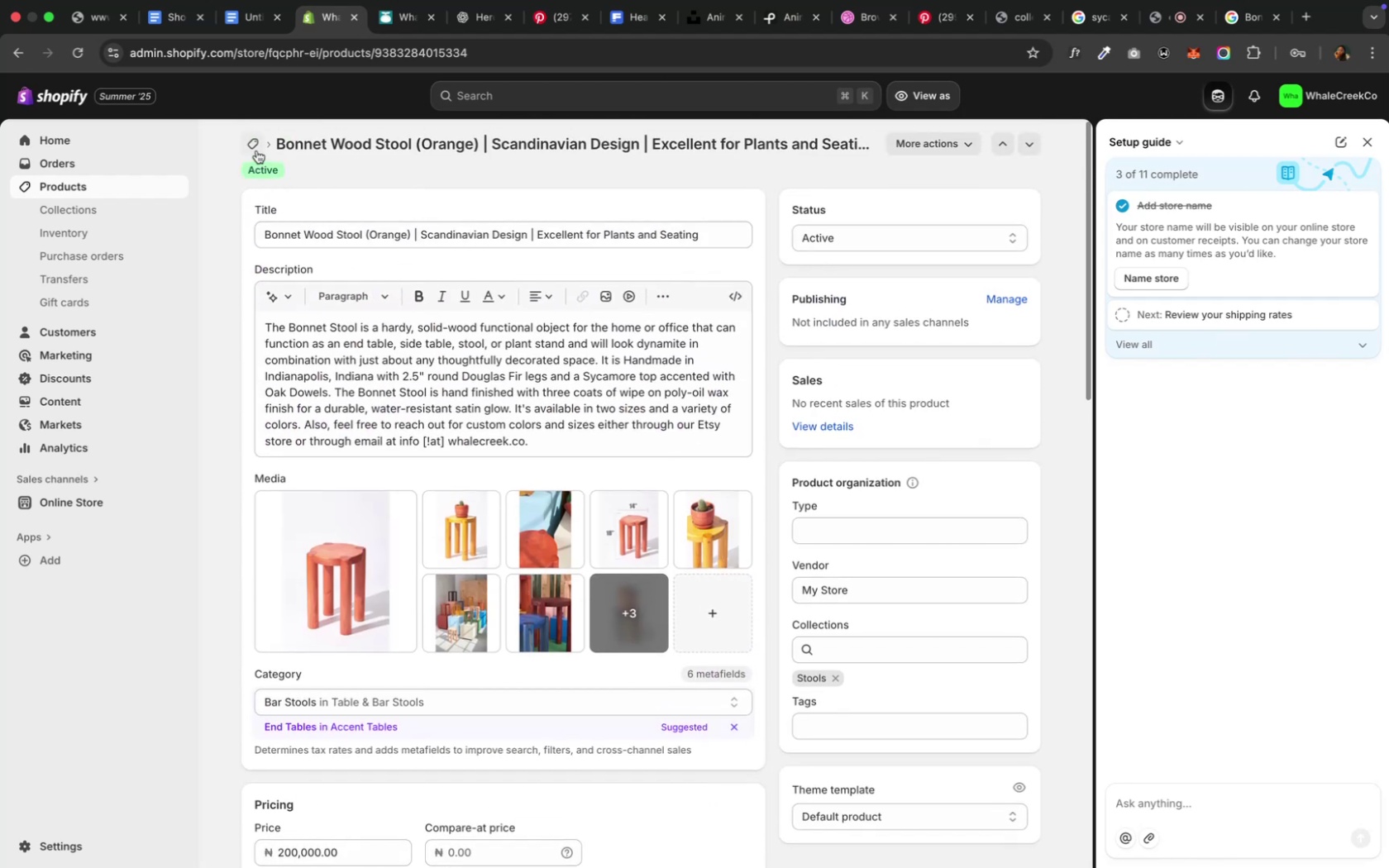 
left_click([255, 147])
 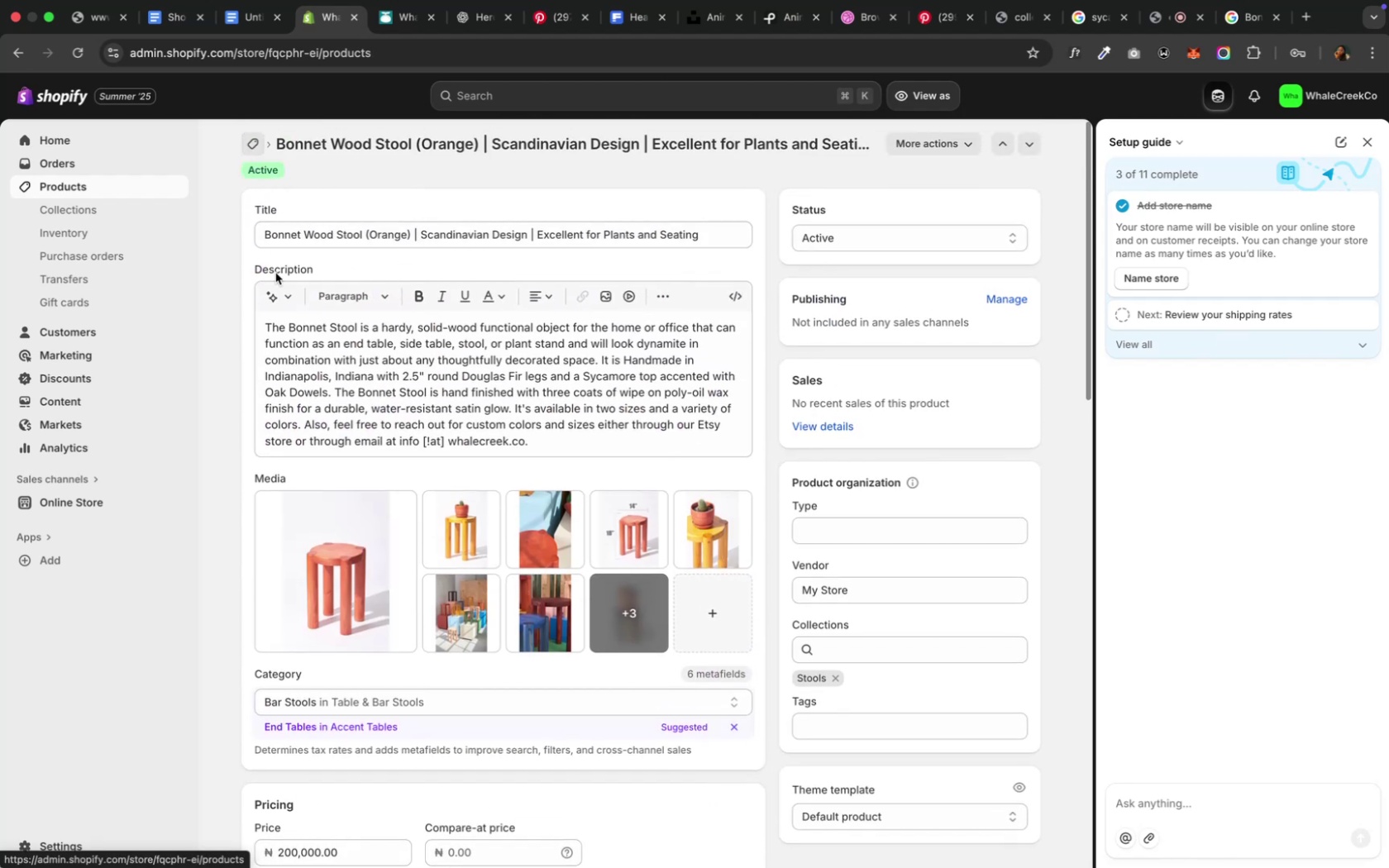 
mouse_move([269, 278])
 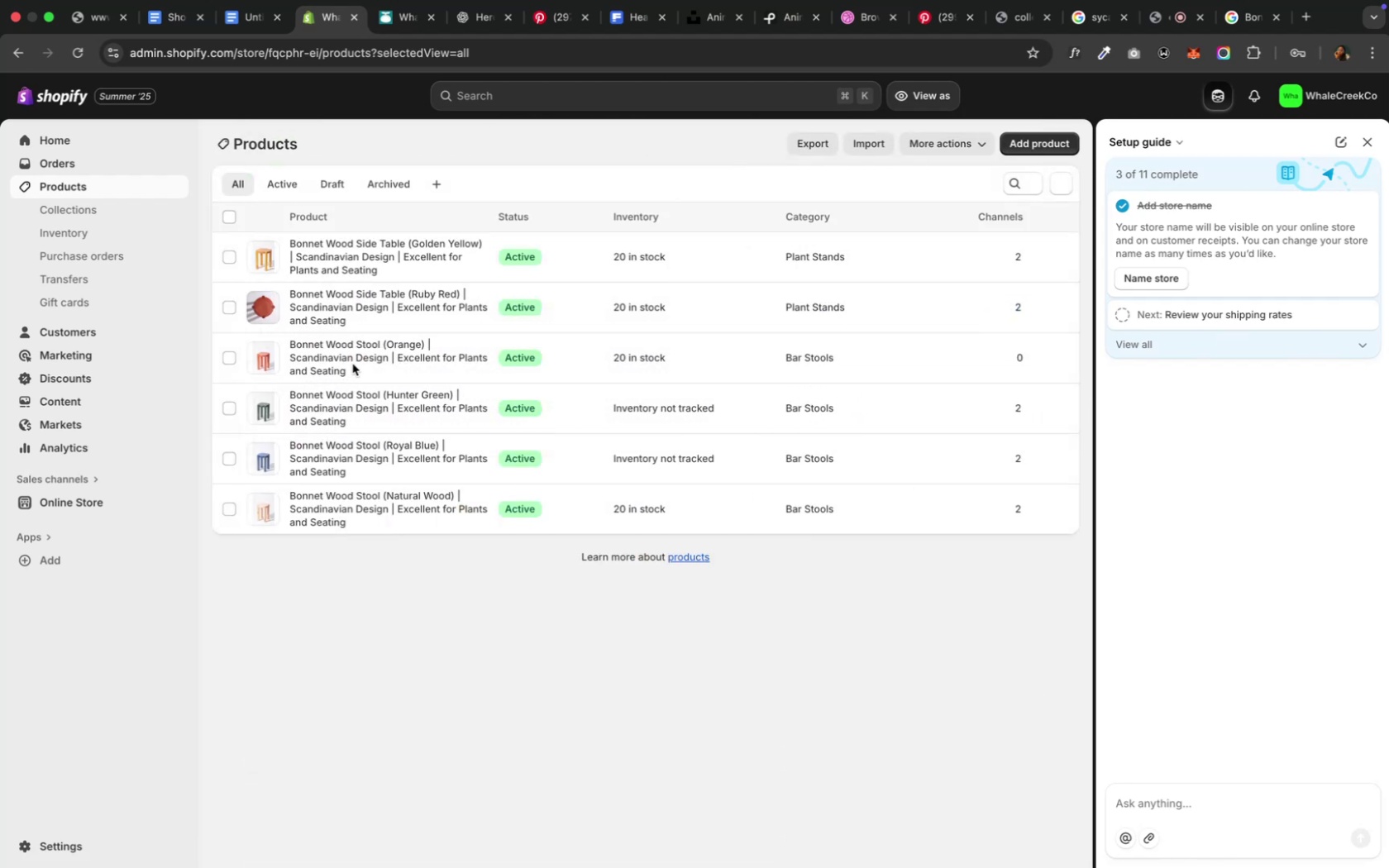 
right_click([351, 360])
 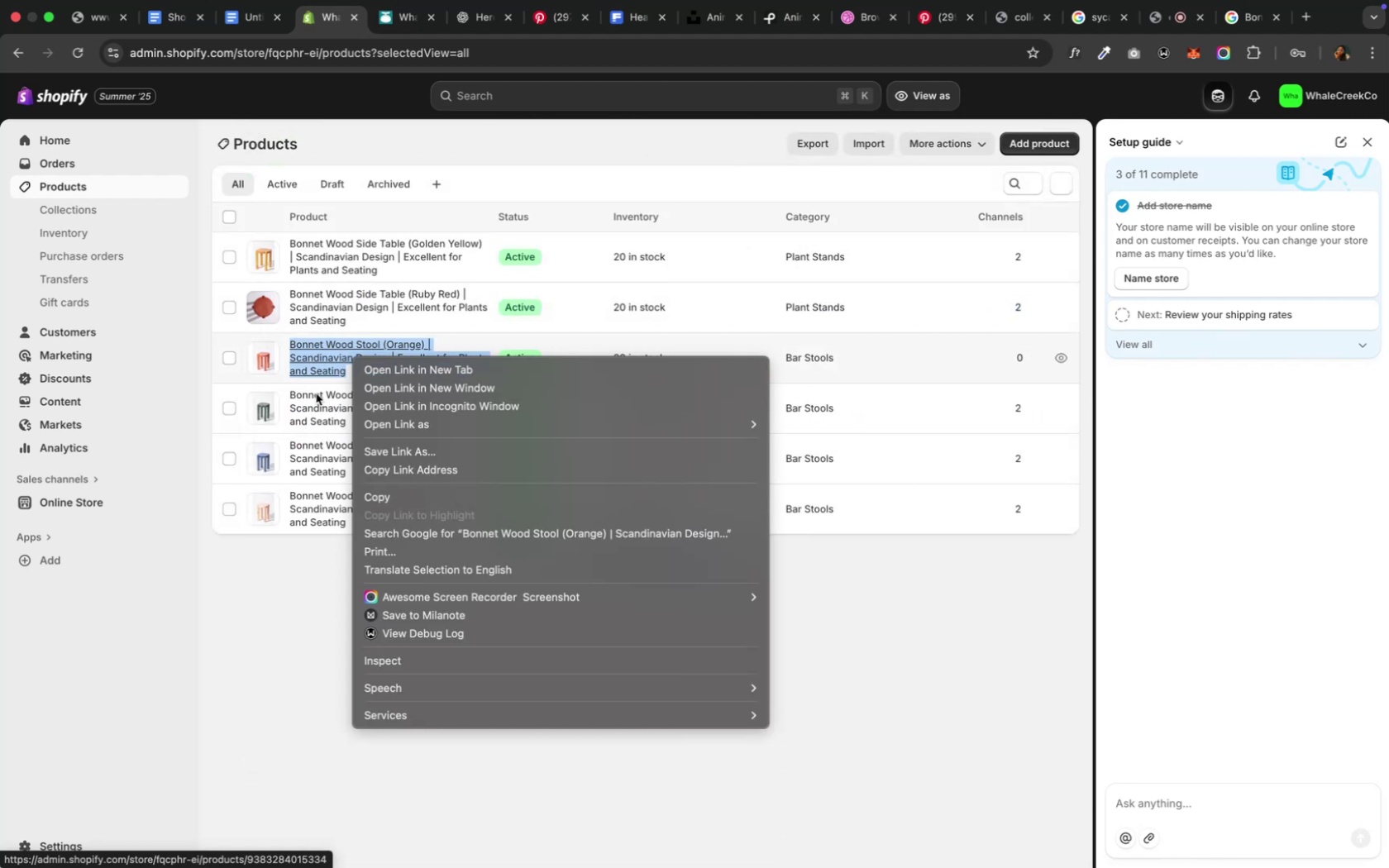 
left_click([284, 684])
 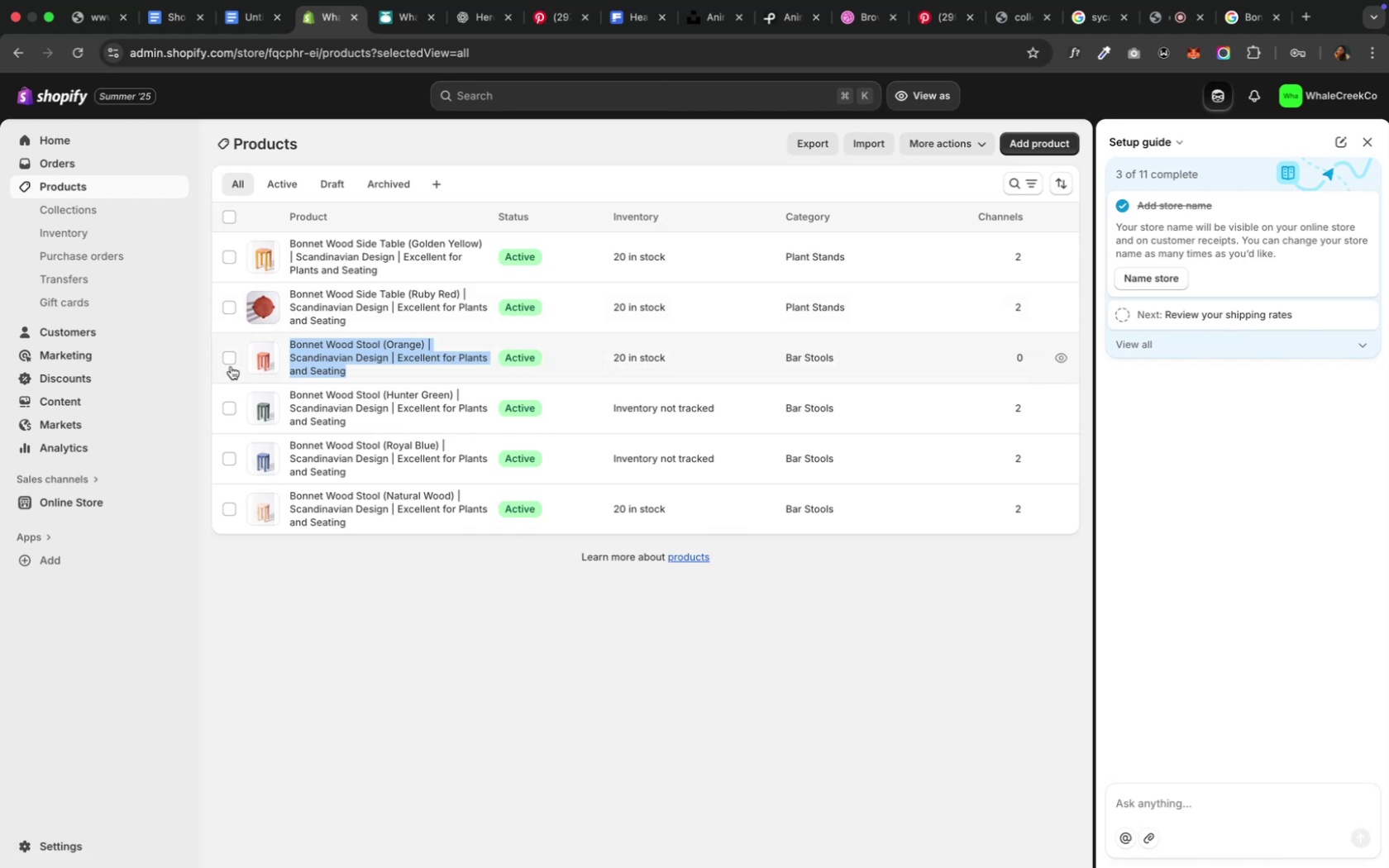 
left_click([230, 364])
 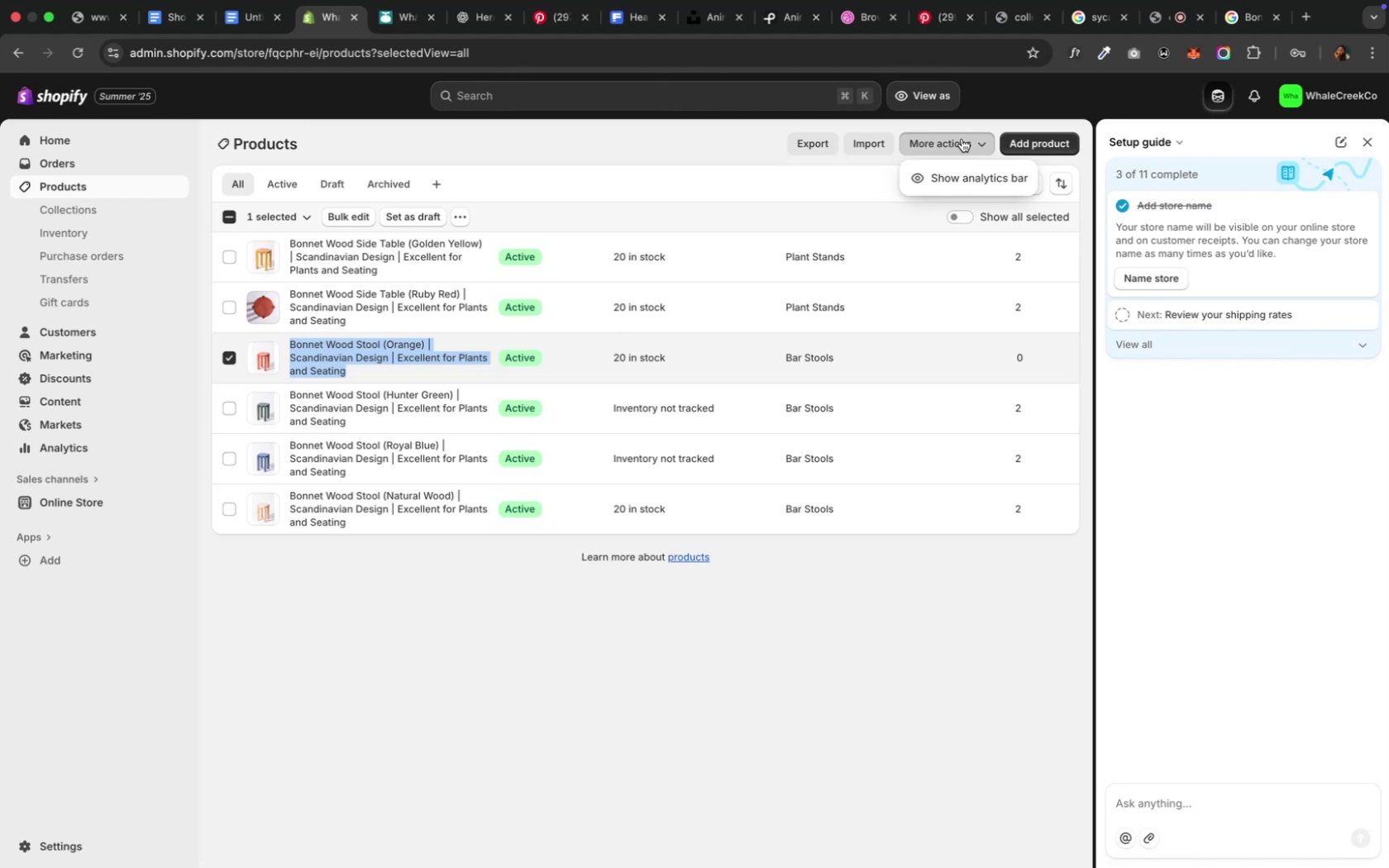 
wait(13.95)
 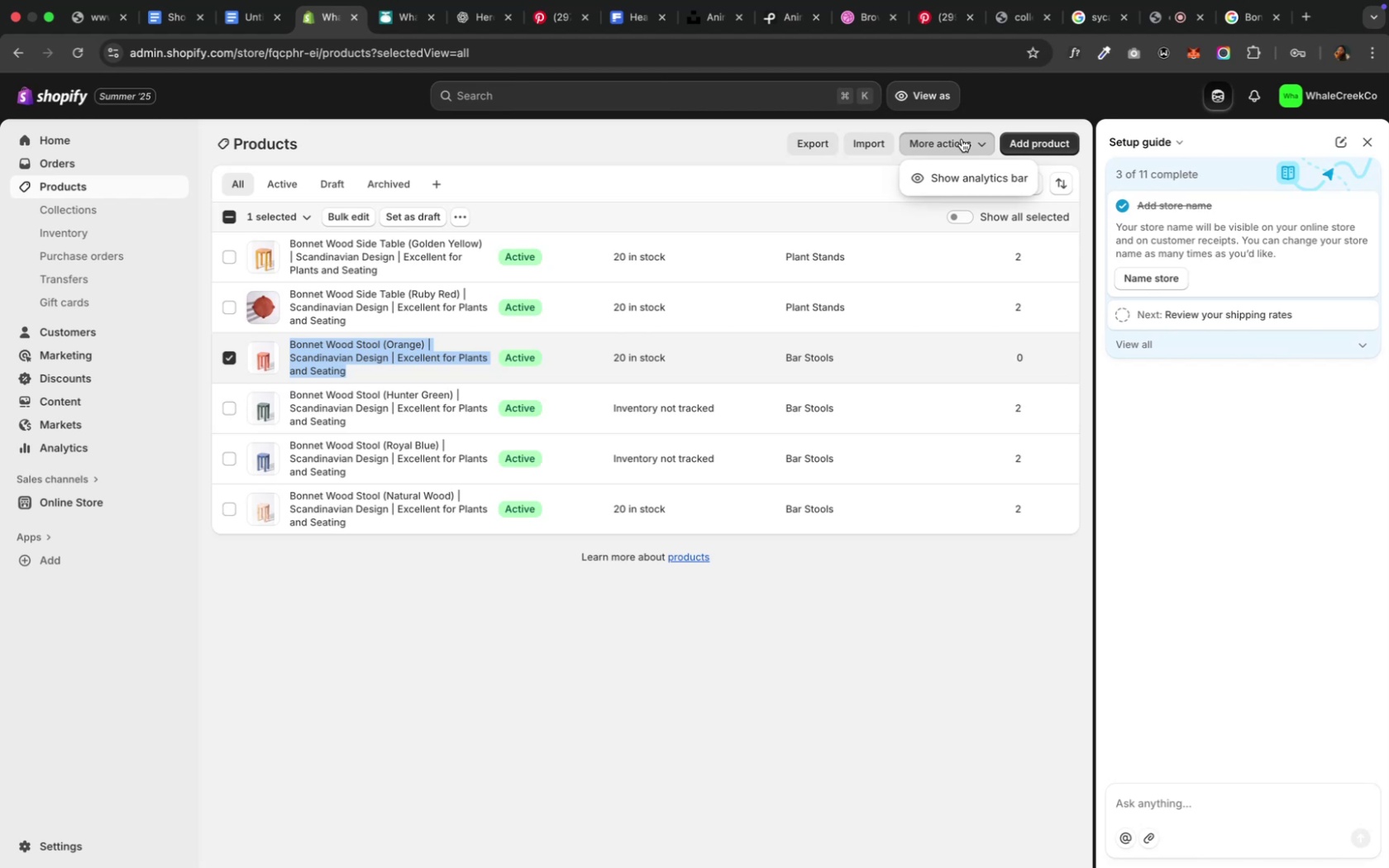 
left_click([423, 365])
 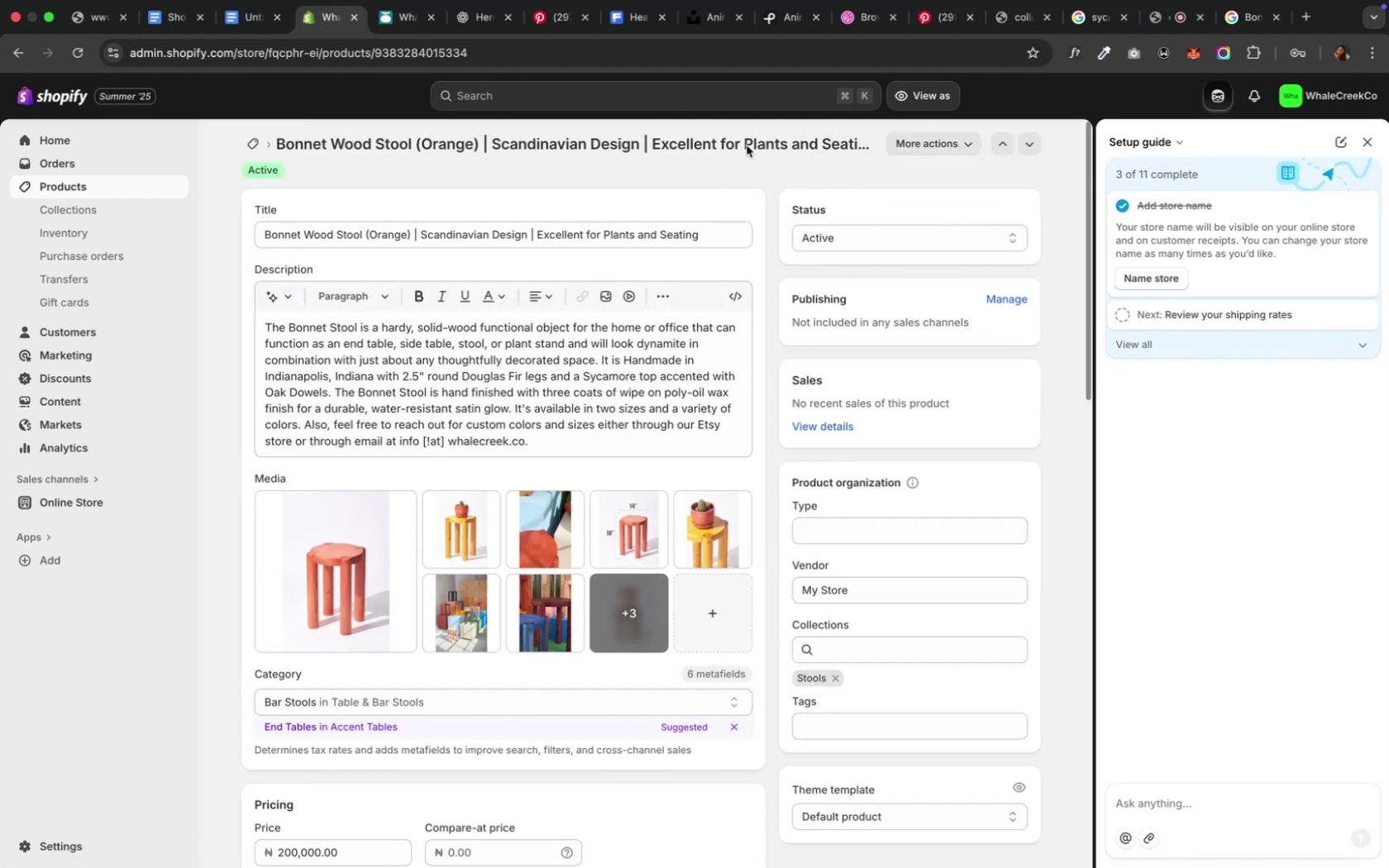 
left_click([916, 145])
 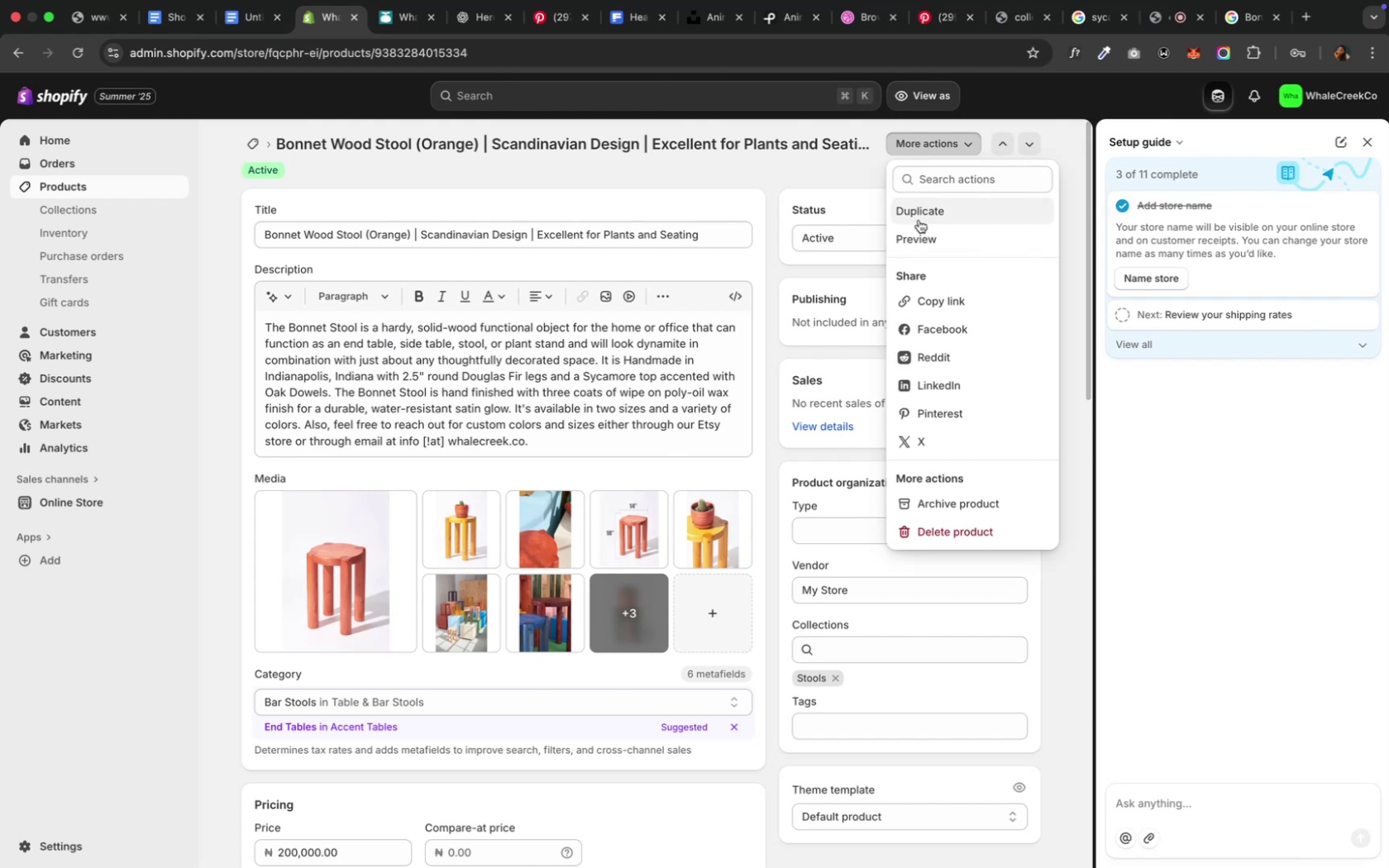 
left_click([918, 217])
 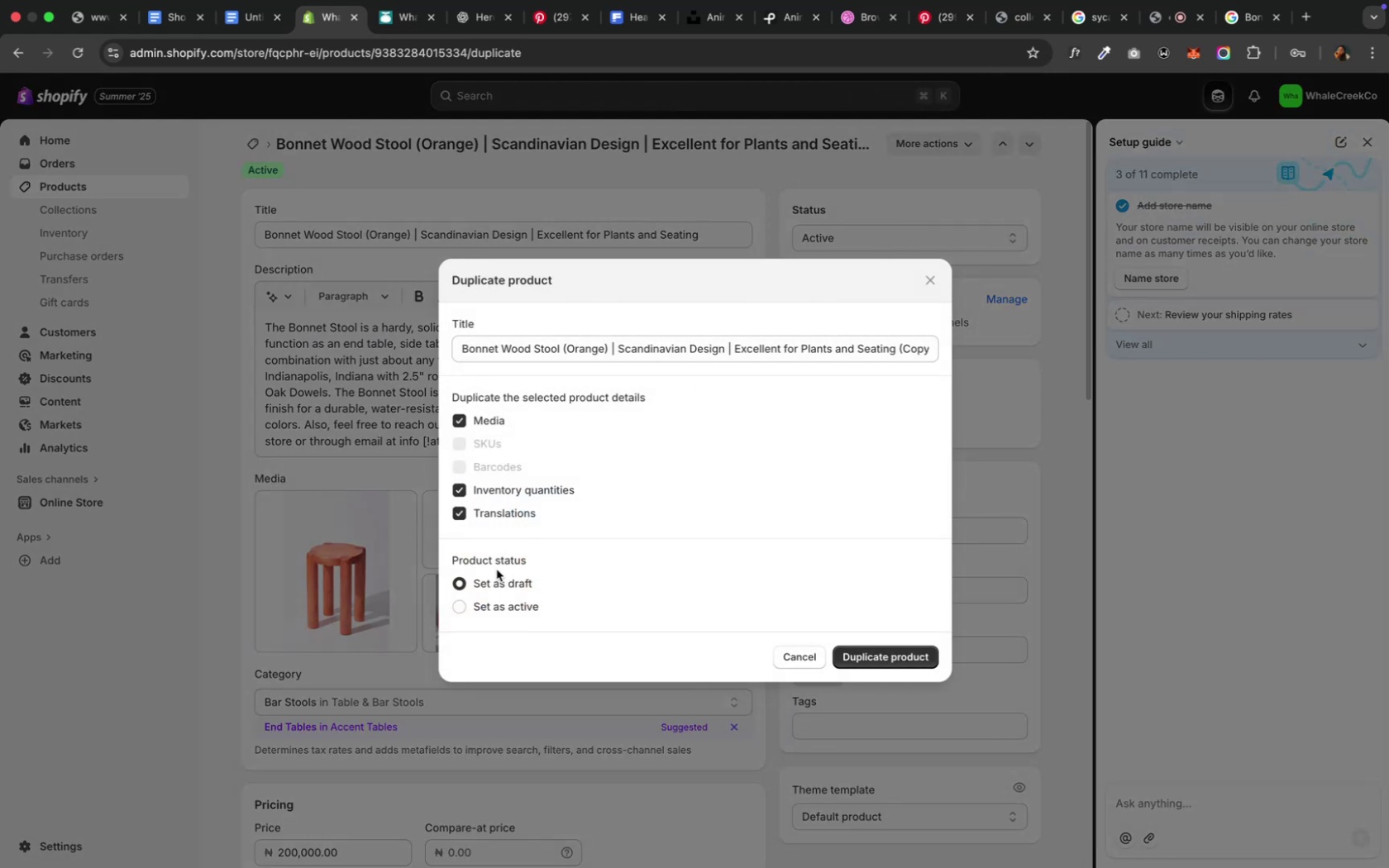 
left_click([461, 608])
 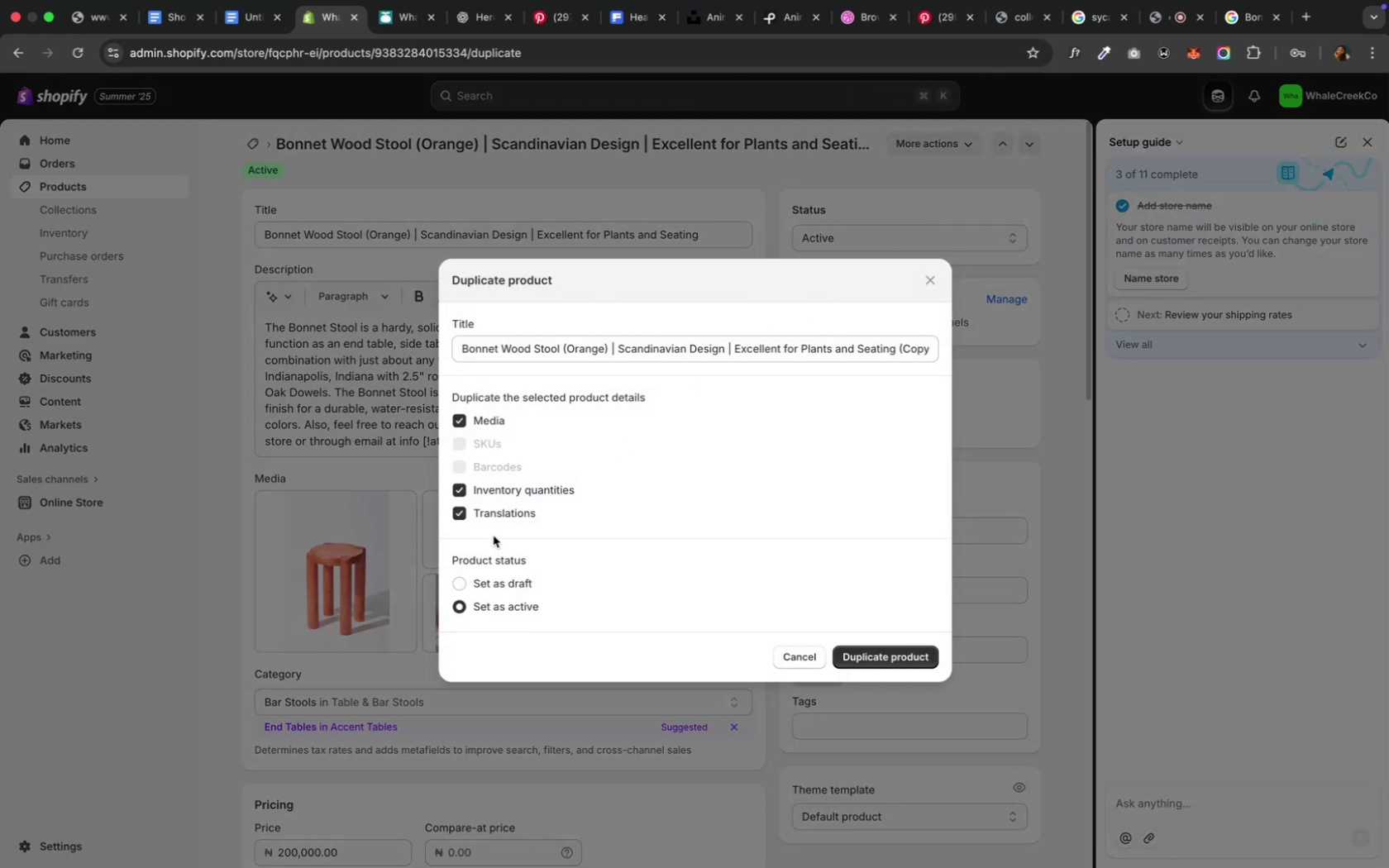 
scroll: coordinate [493, 535], scroll_direction: down, amount: 4.0
 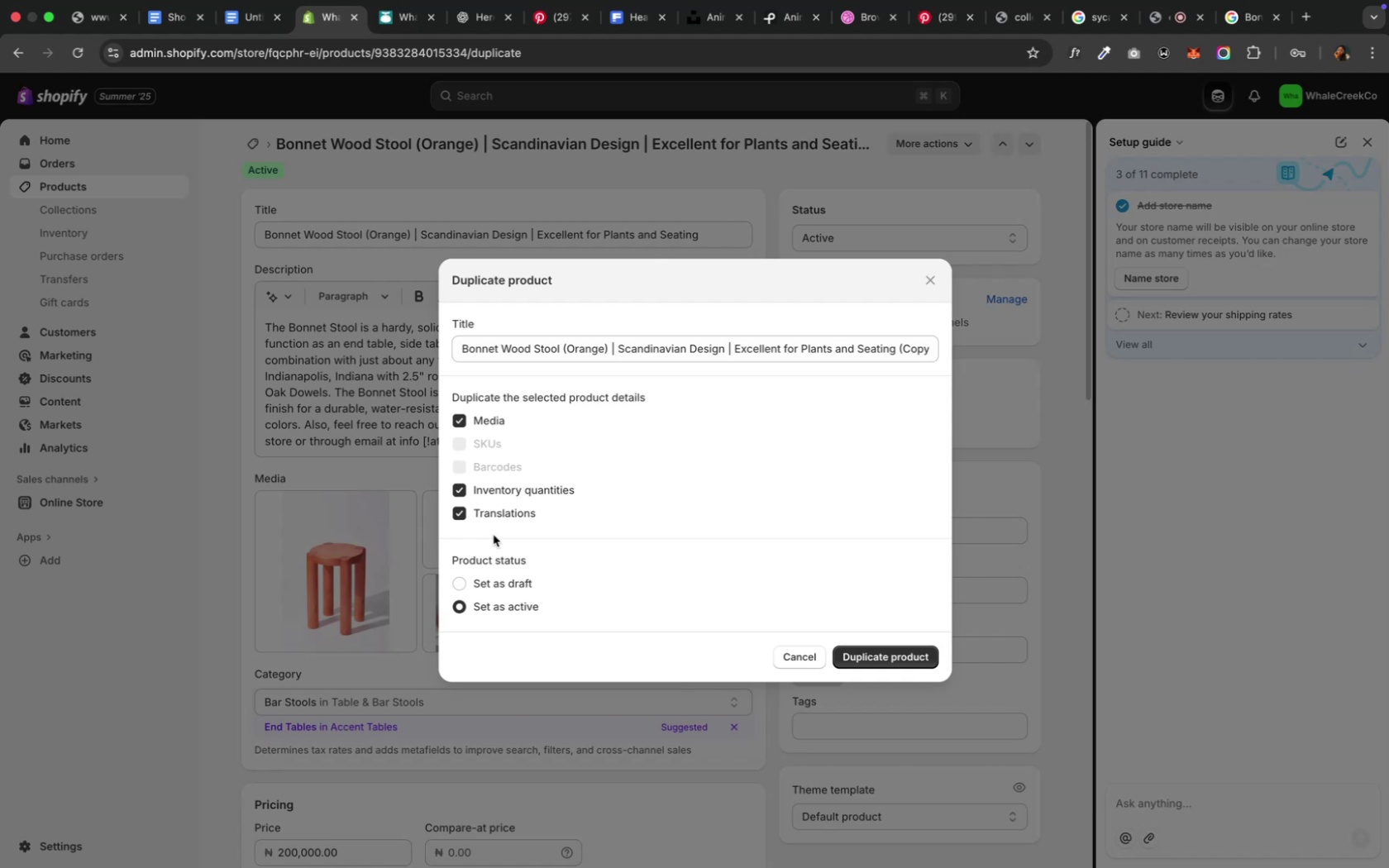 
scroll: coordinate [493, 535], scroll_direction: up, amount: 3.0
 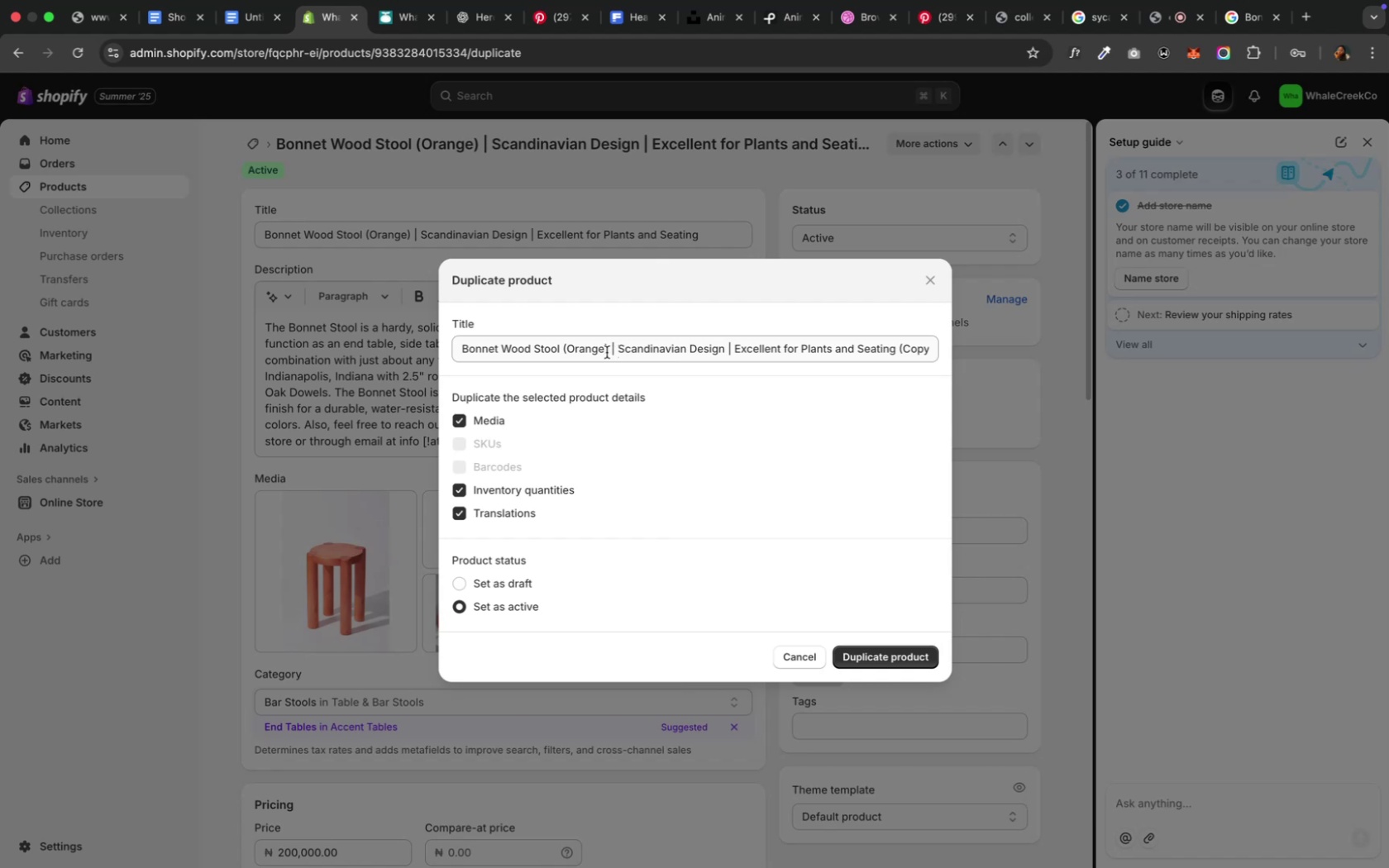 
wait(15.7)
 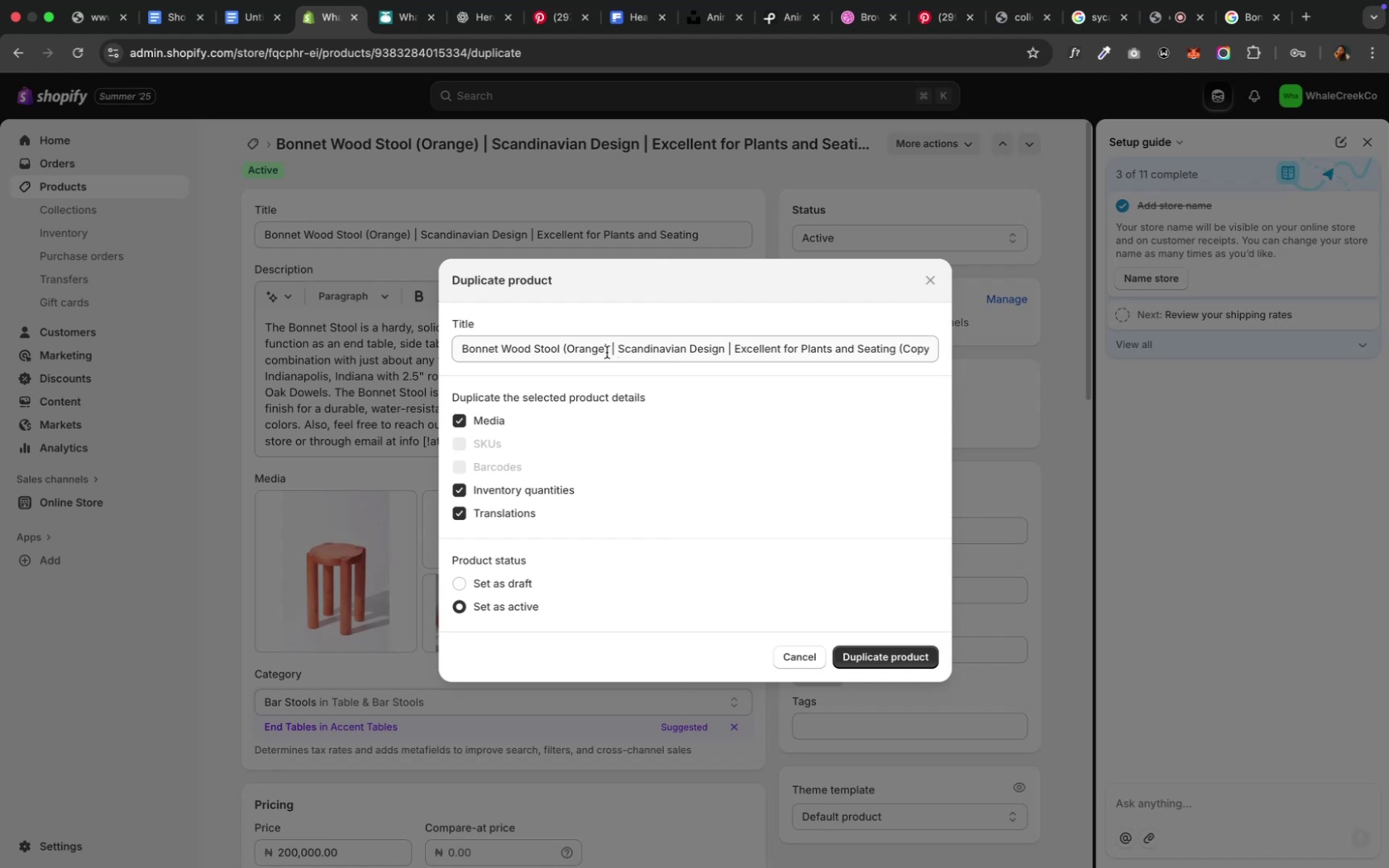 
left_click([566, 347])
 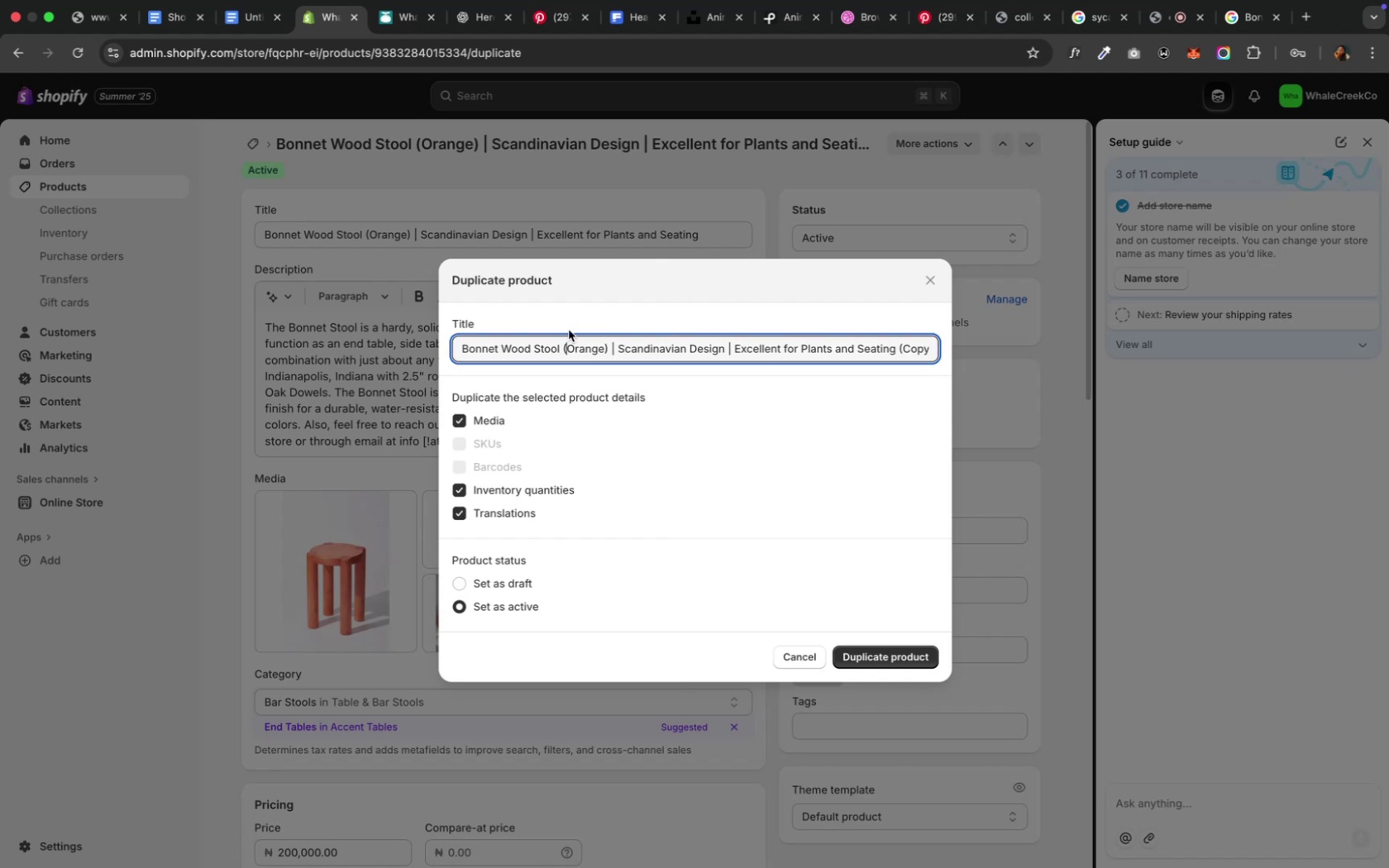 
key(Backspace)
 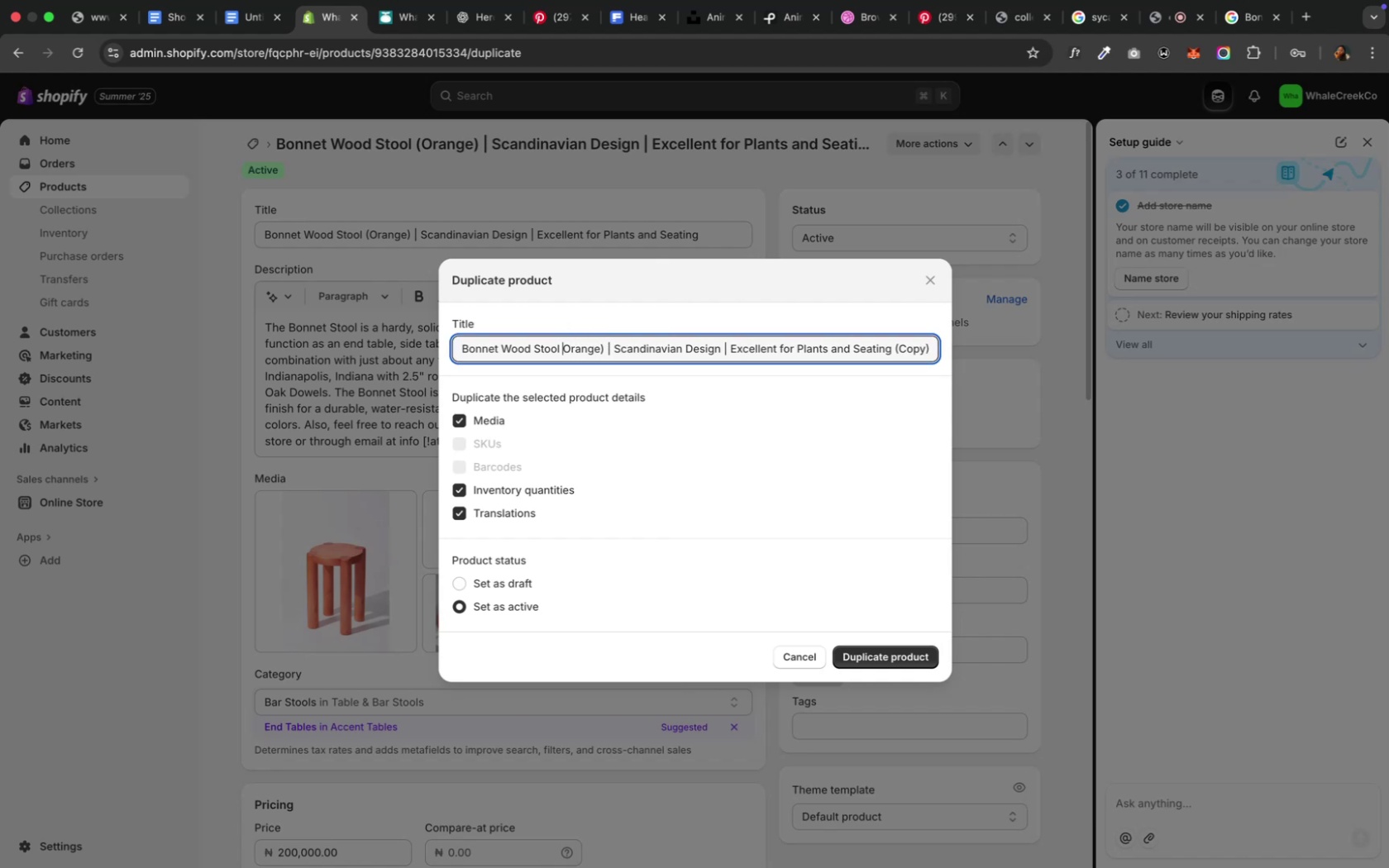 
key(Minus)
 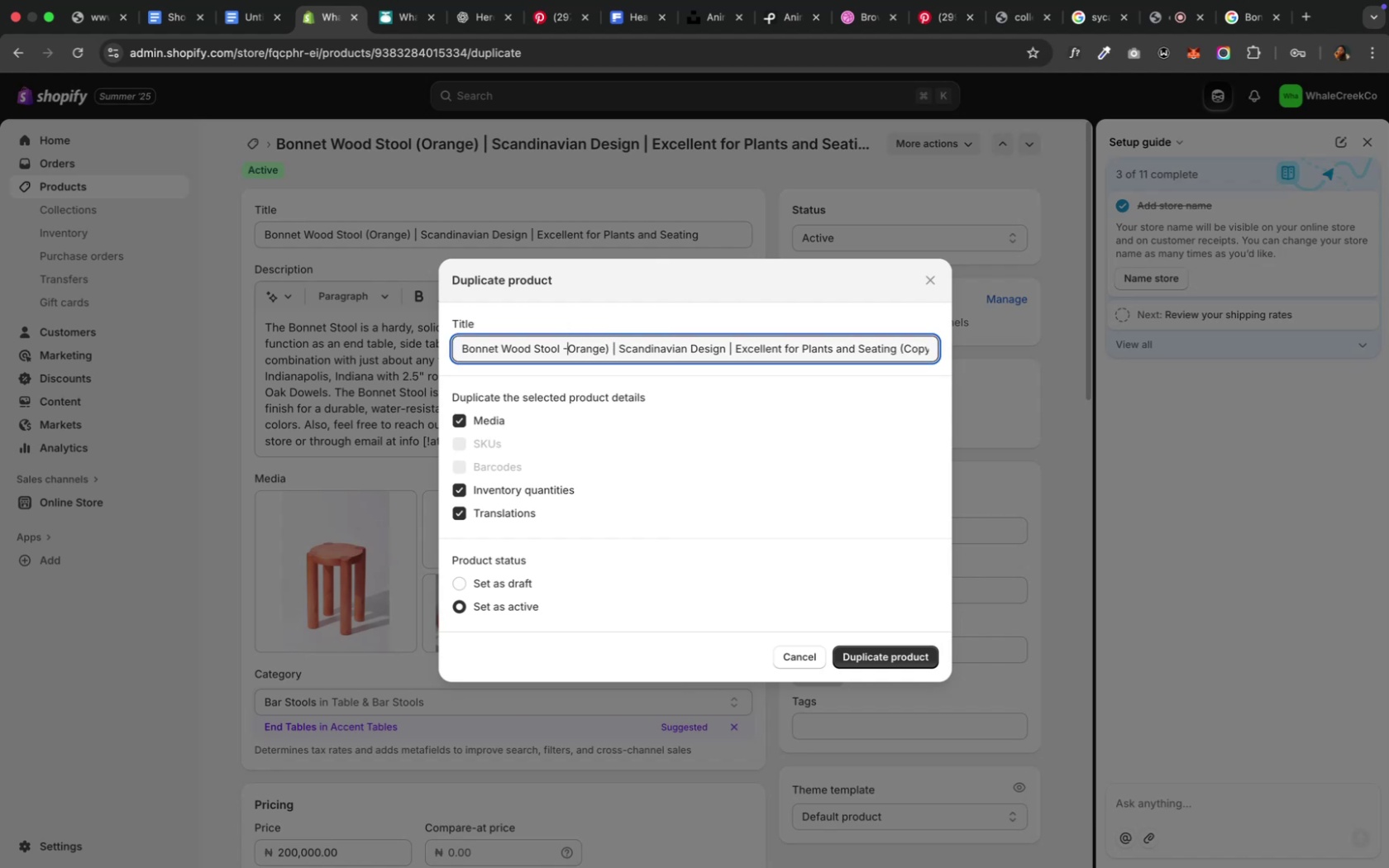 
key(Space)
 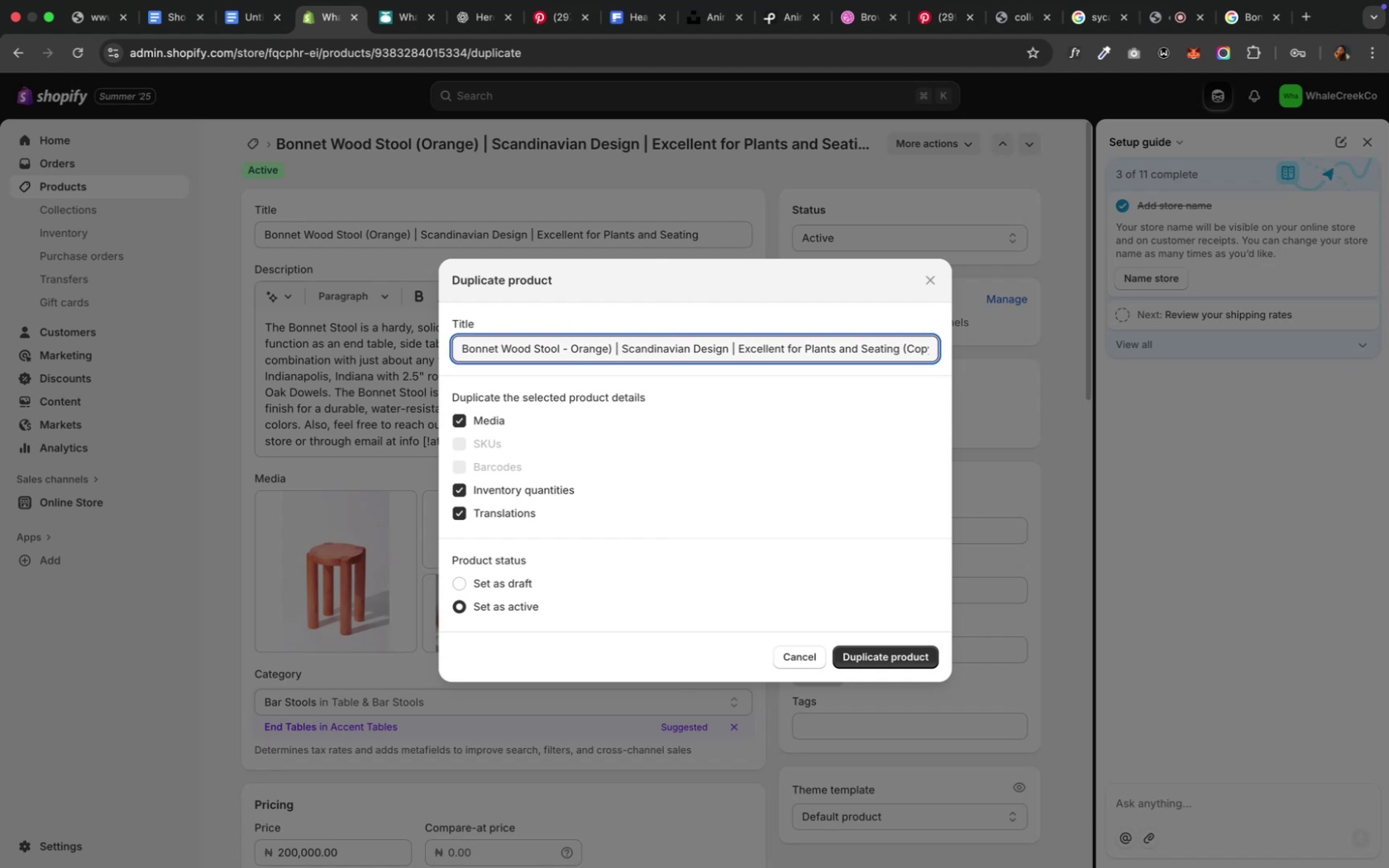 
hold_key(key=ArrowRight, duration=0.73)
 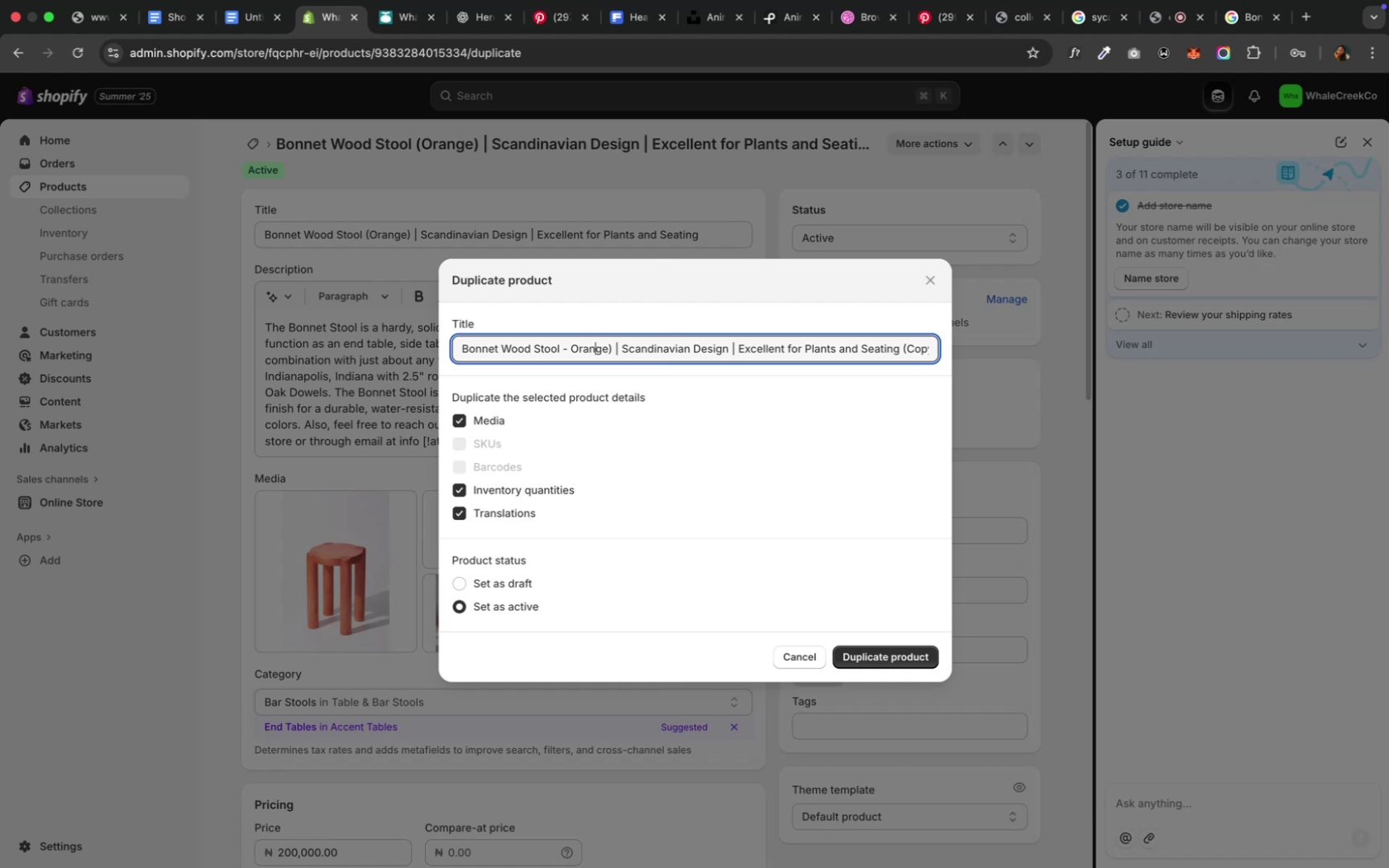 
key(ArrowRight)
 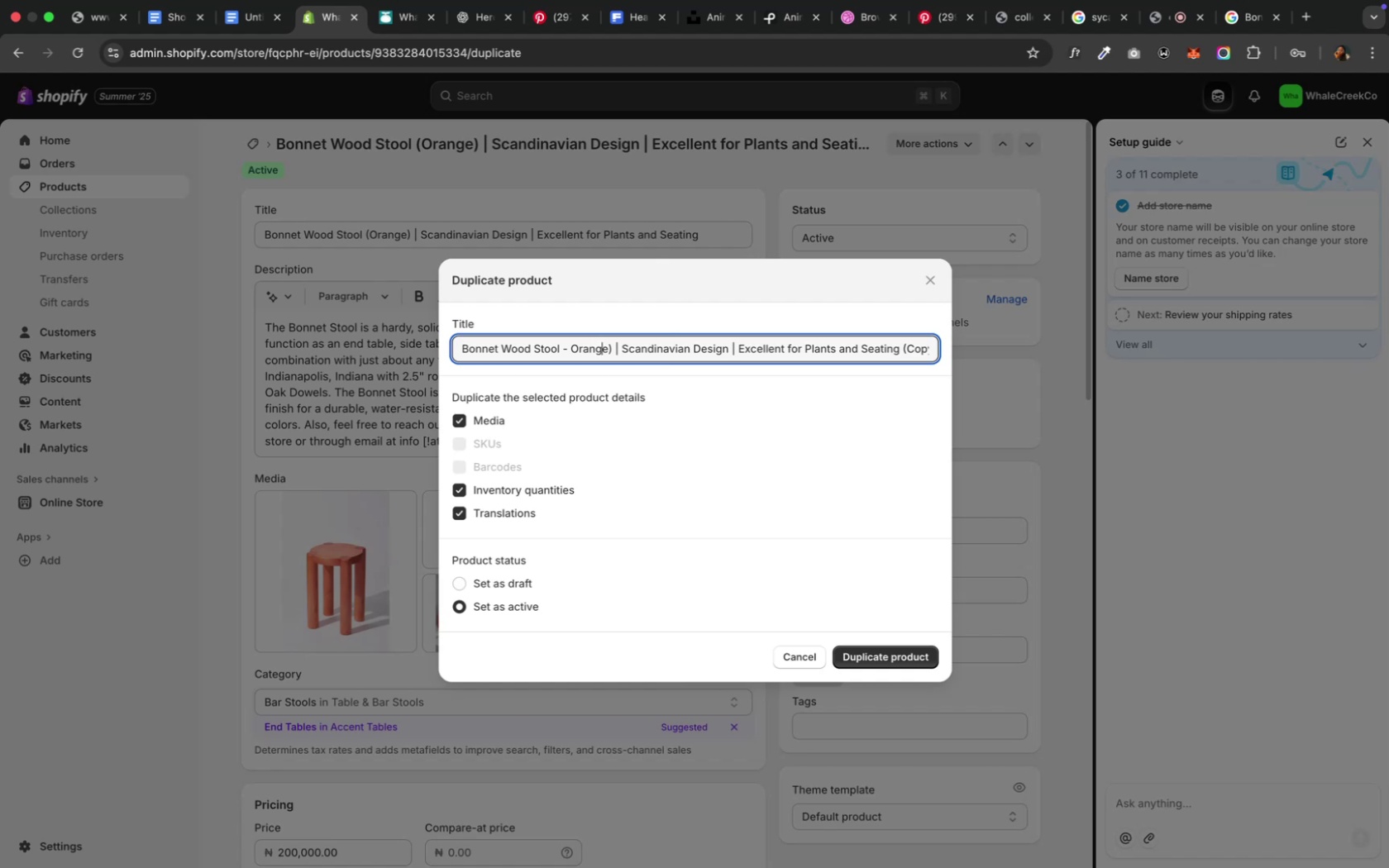 
key(ArrowRight)
 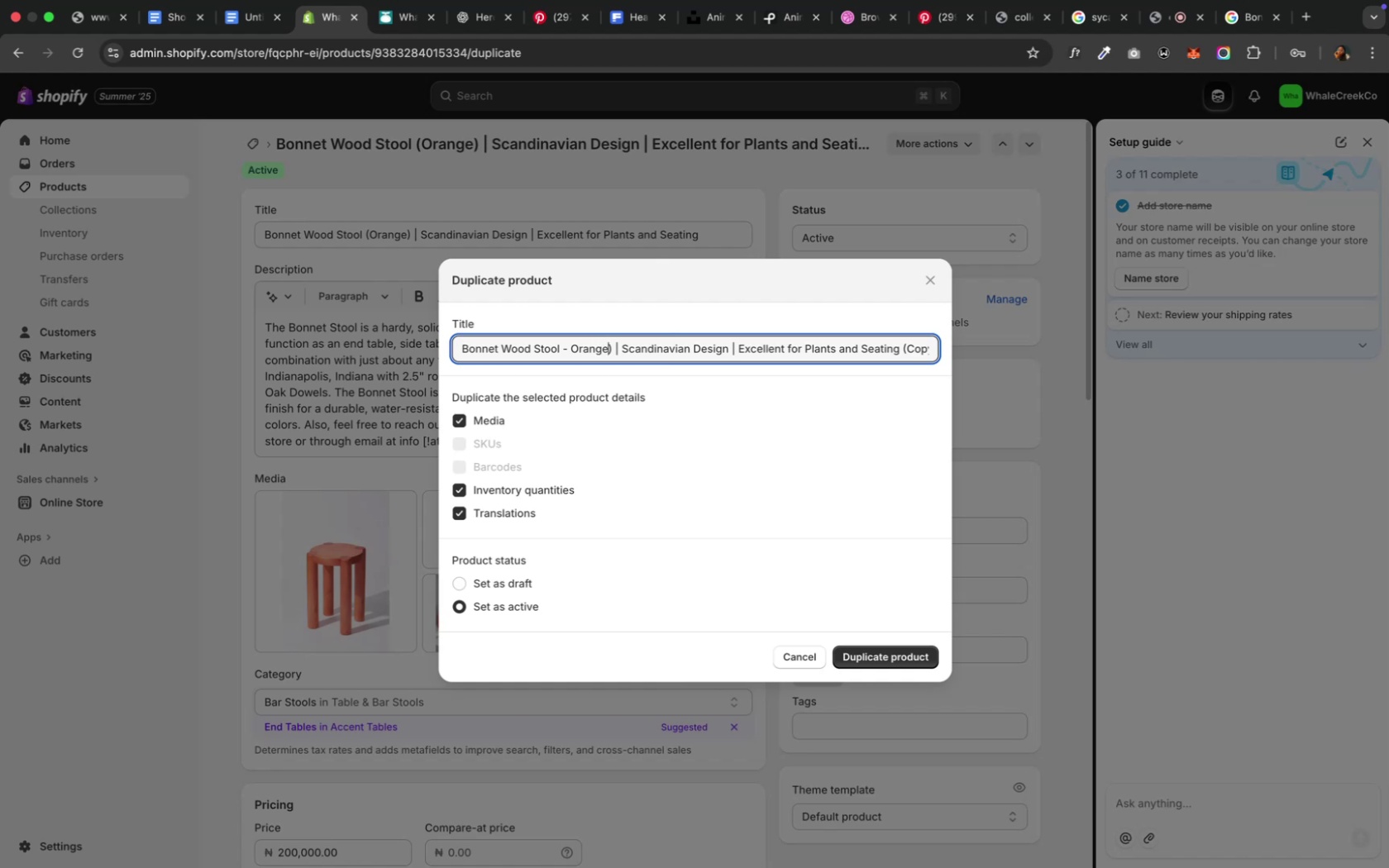 
key(ArrowRight)
 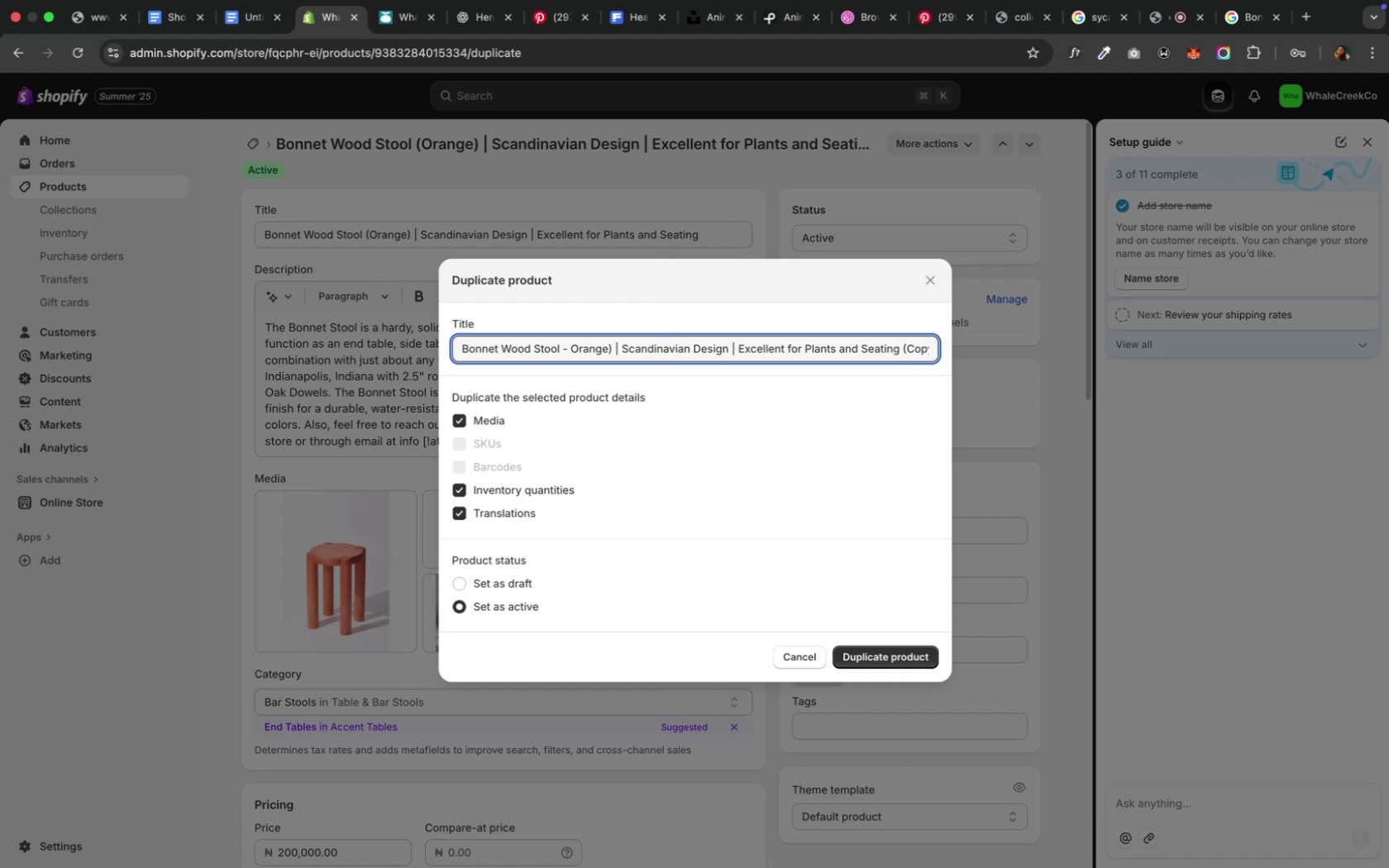 
key(Backspace)
 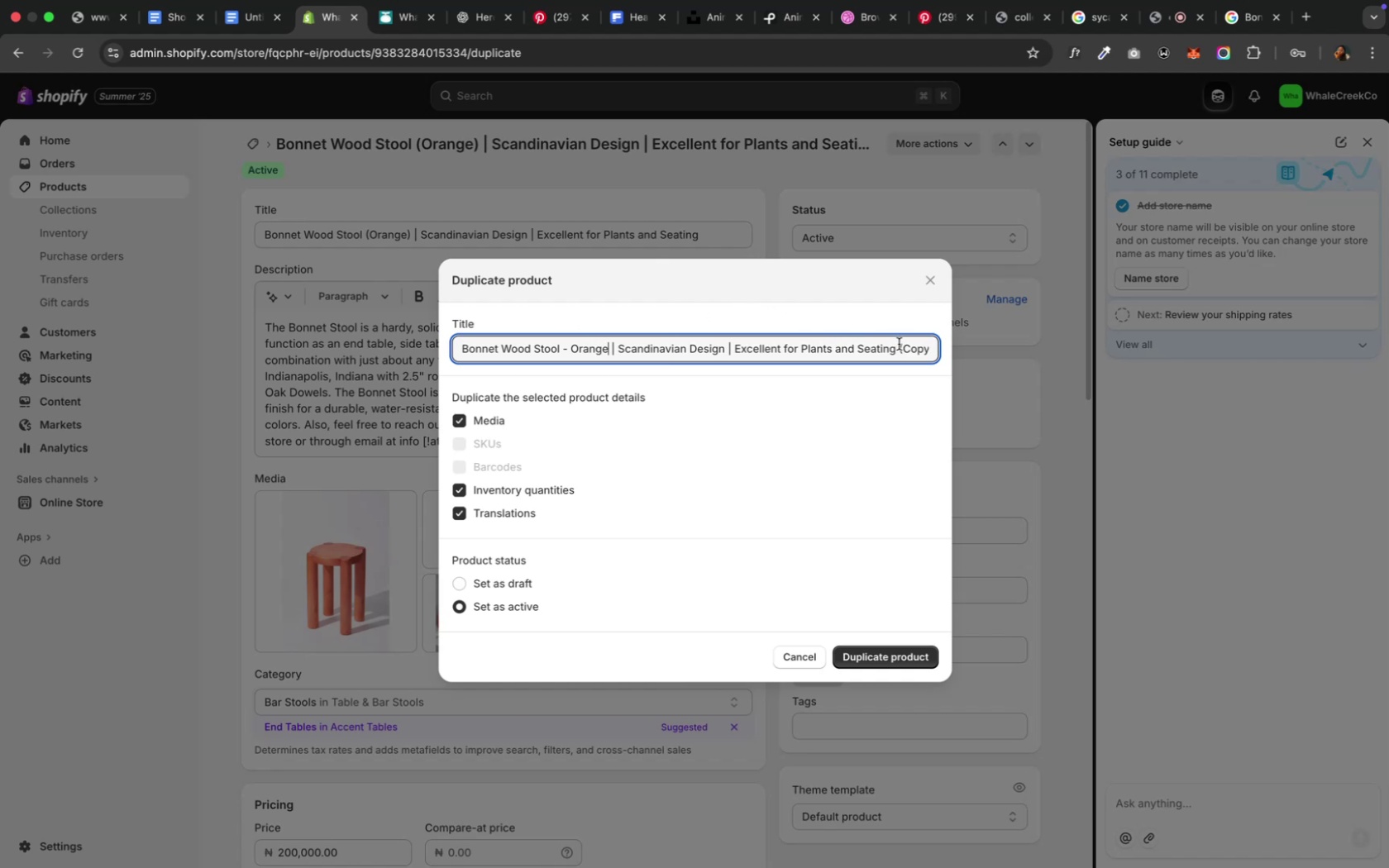 
left_click_drag(start_coordinate=[899, 350], to_coordinate=[965, 351])
 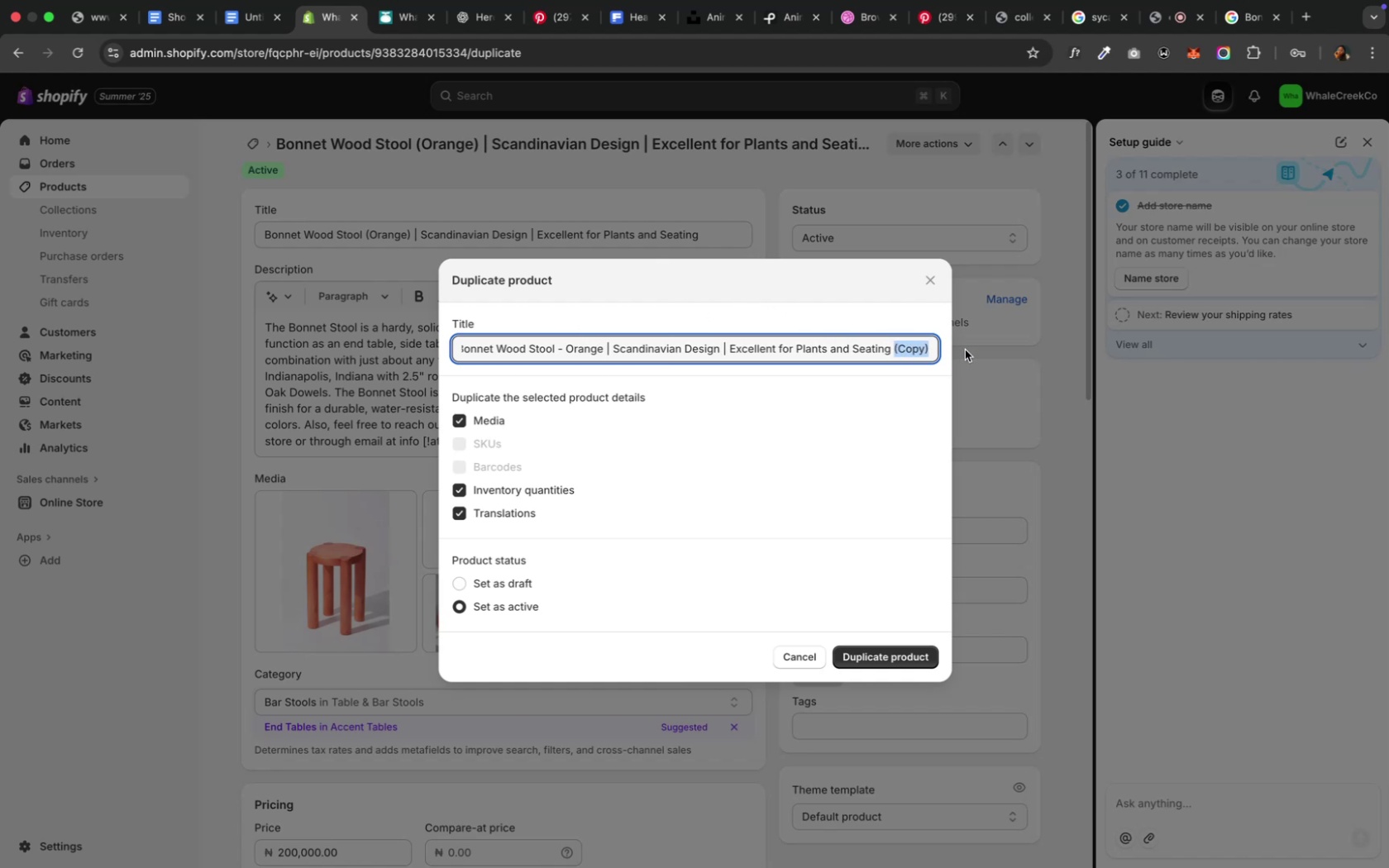 
key(Backspace)
 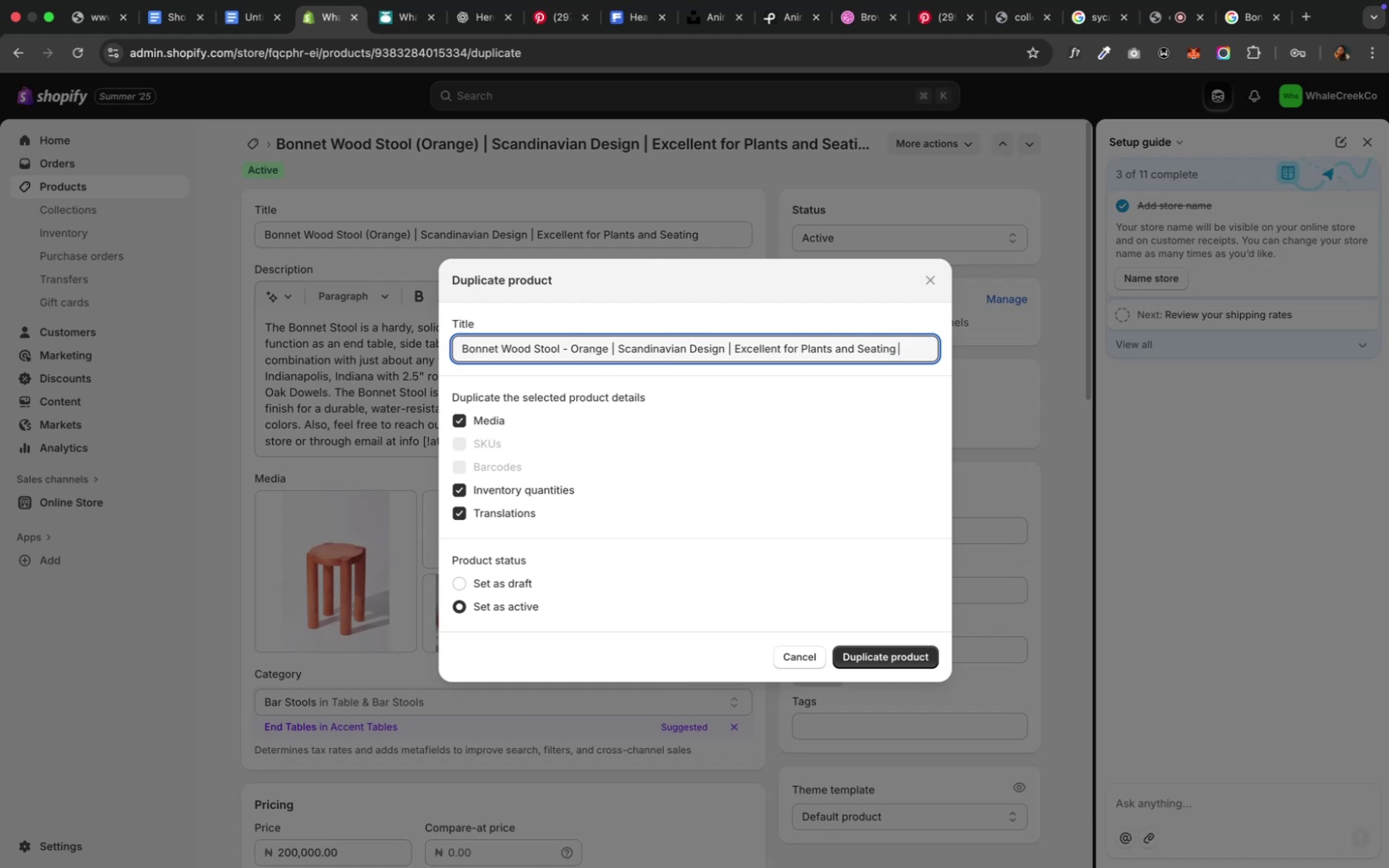 
key(Backspace)
 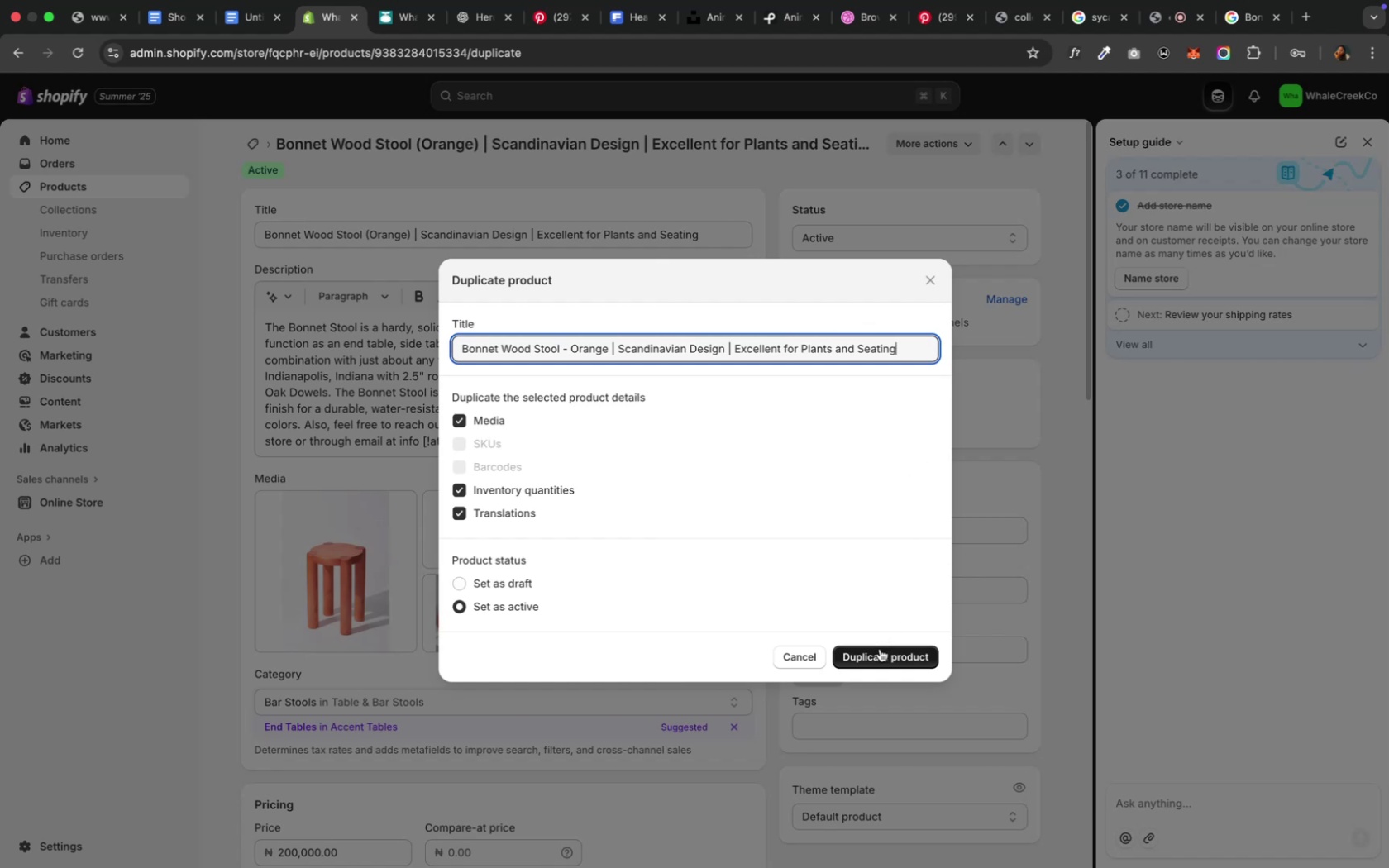 
left_click([878, 657])
 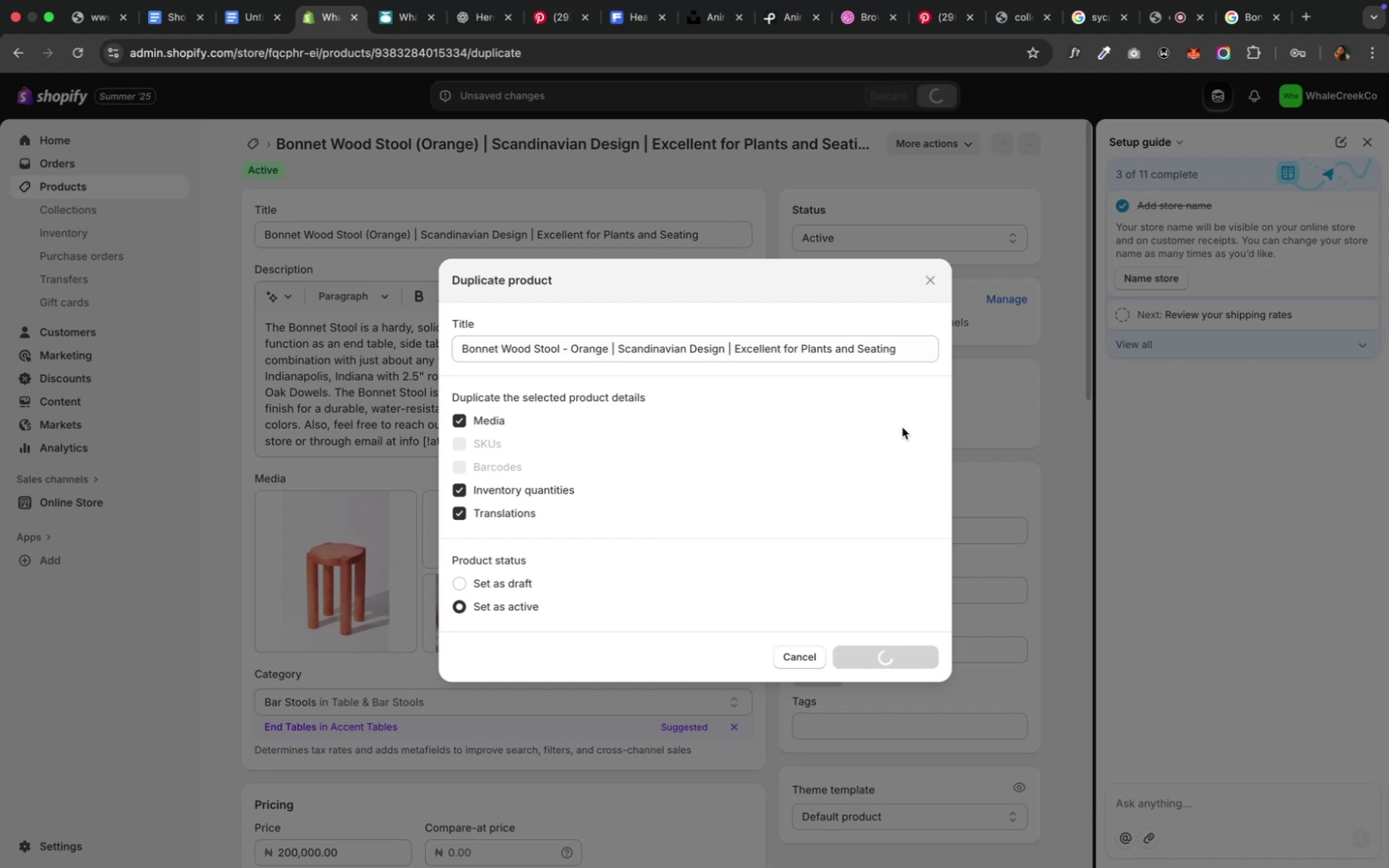 
mouse_move([913, 186])
 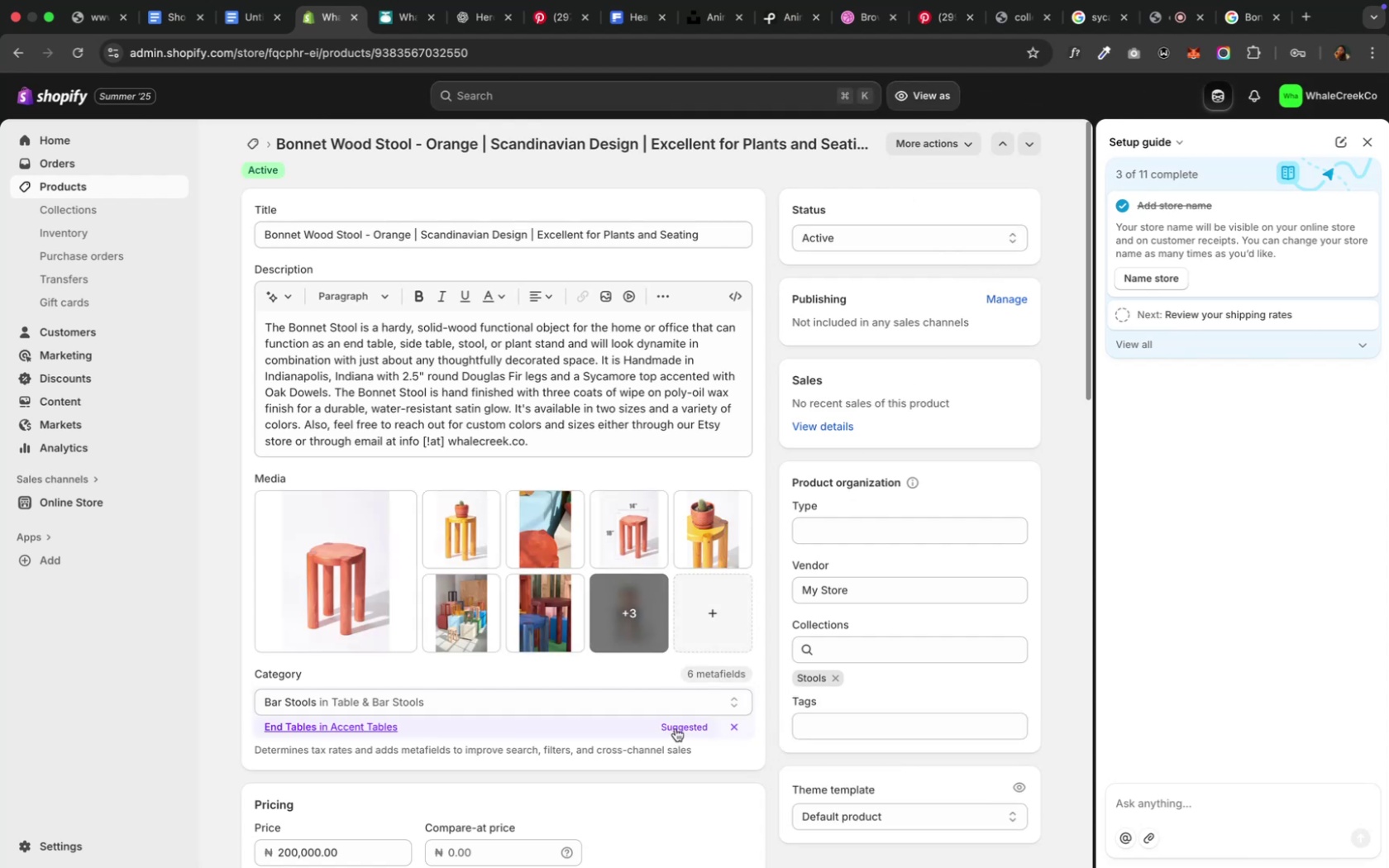 
wait(7.55)
 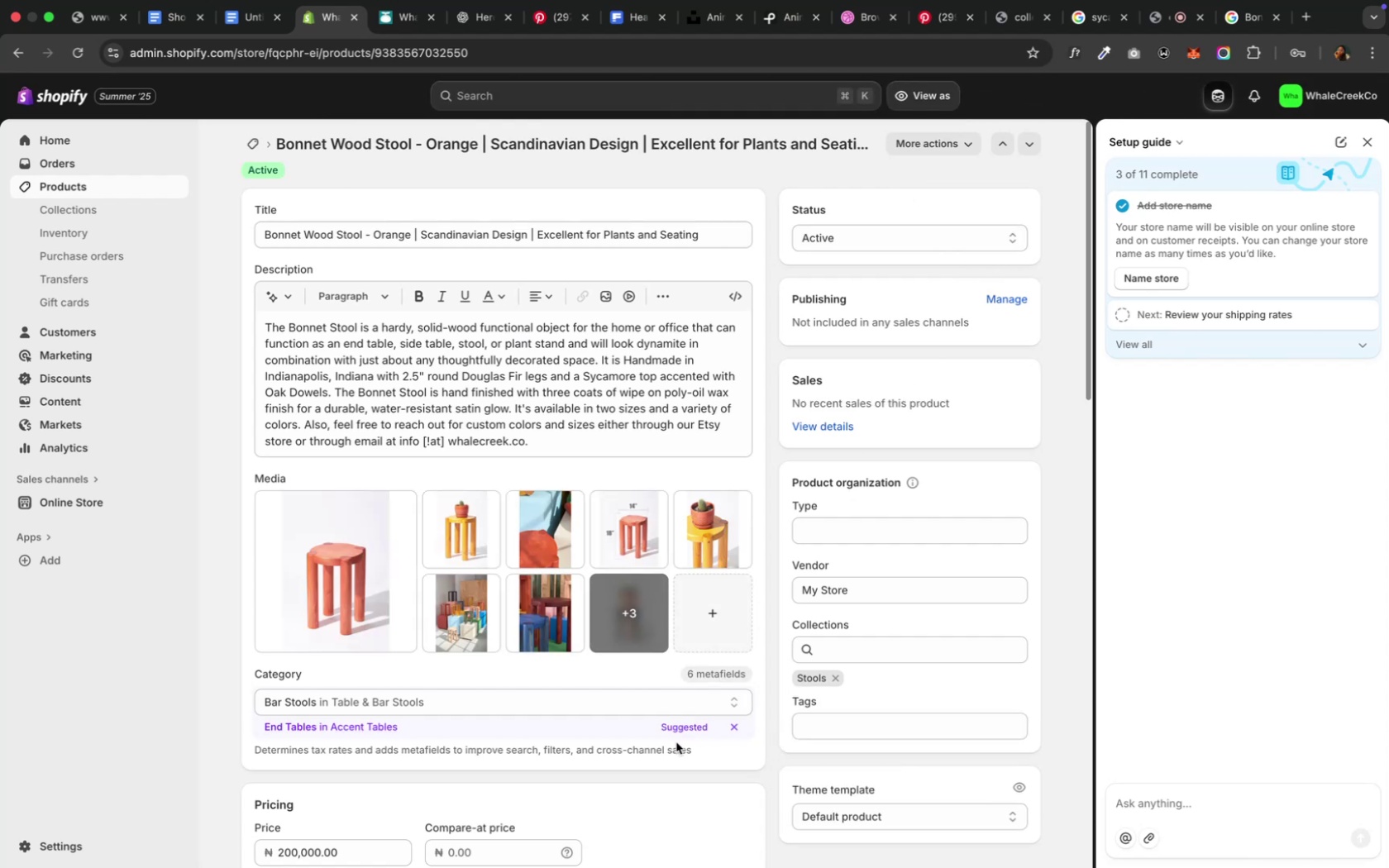 
left_click([733, 727])
 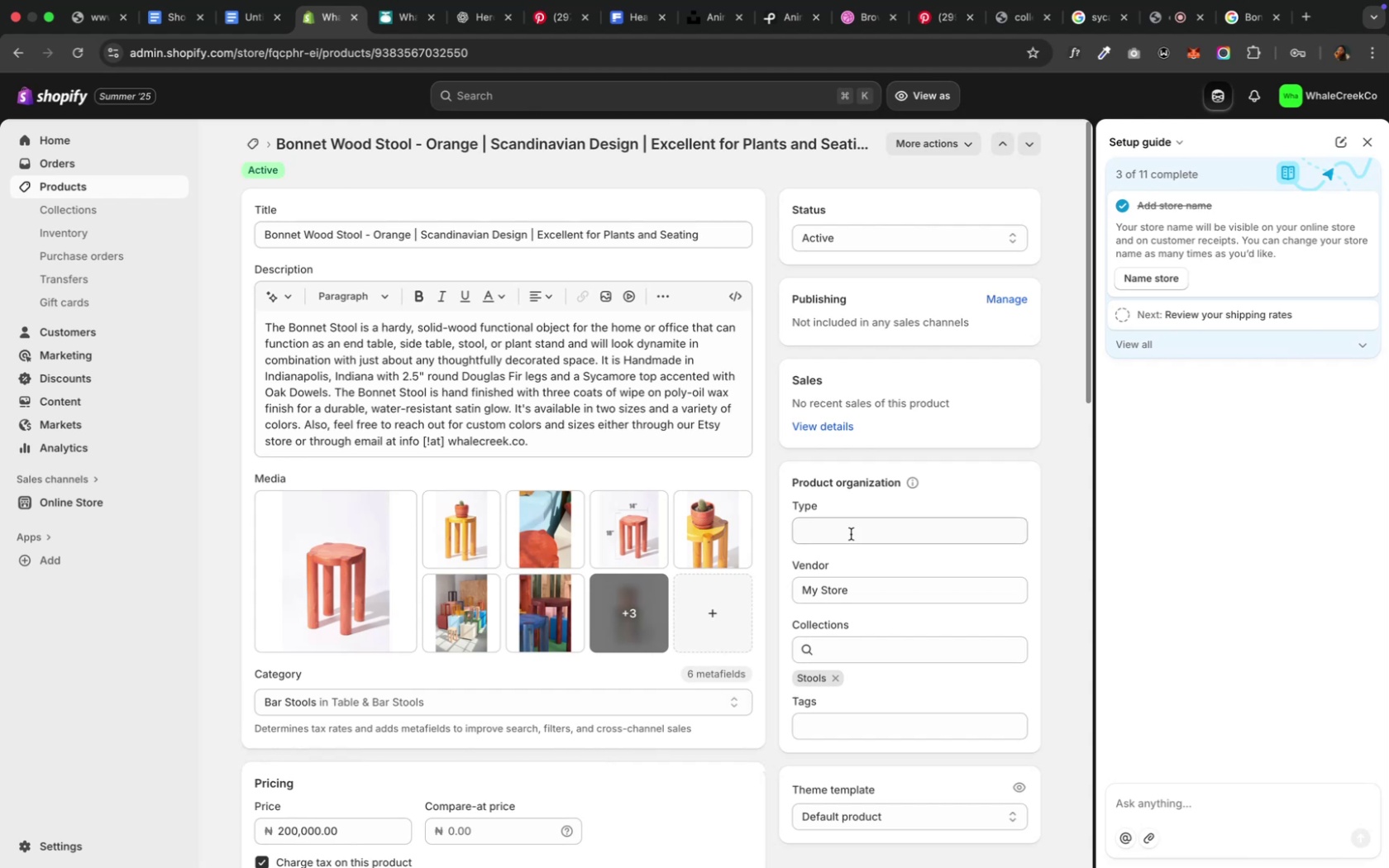 
mouse_move([954, 304])
 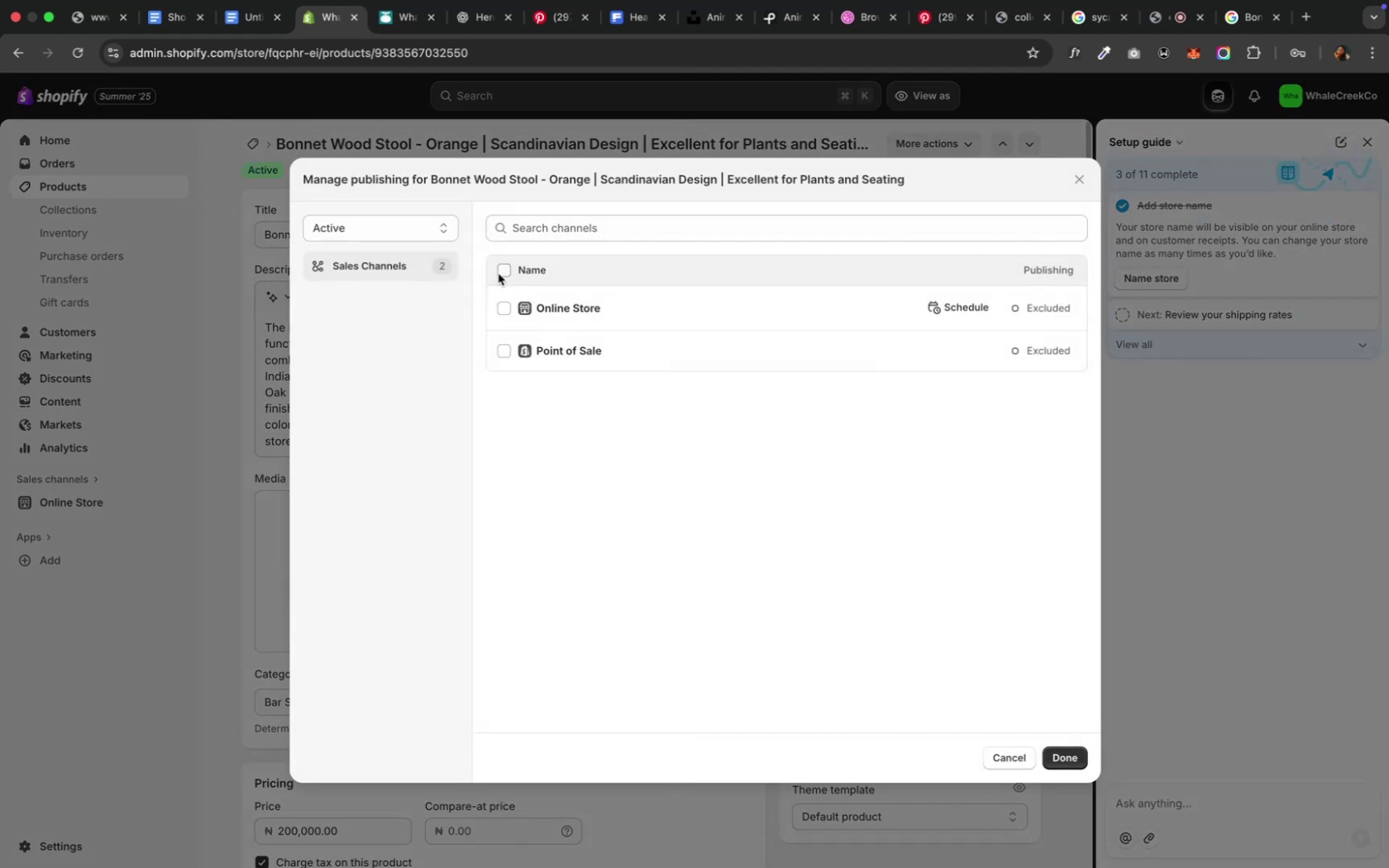 
left_click([498, 272])
 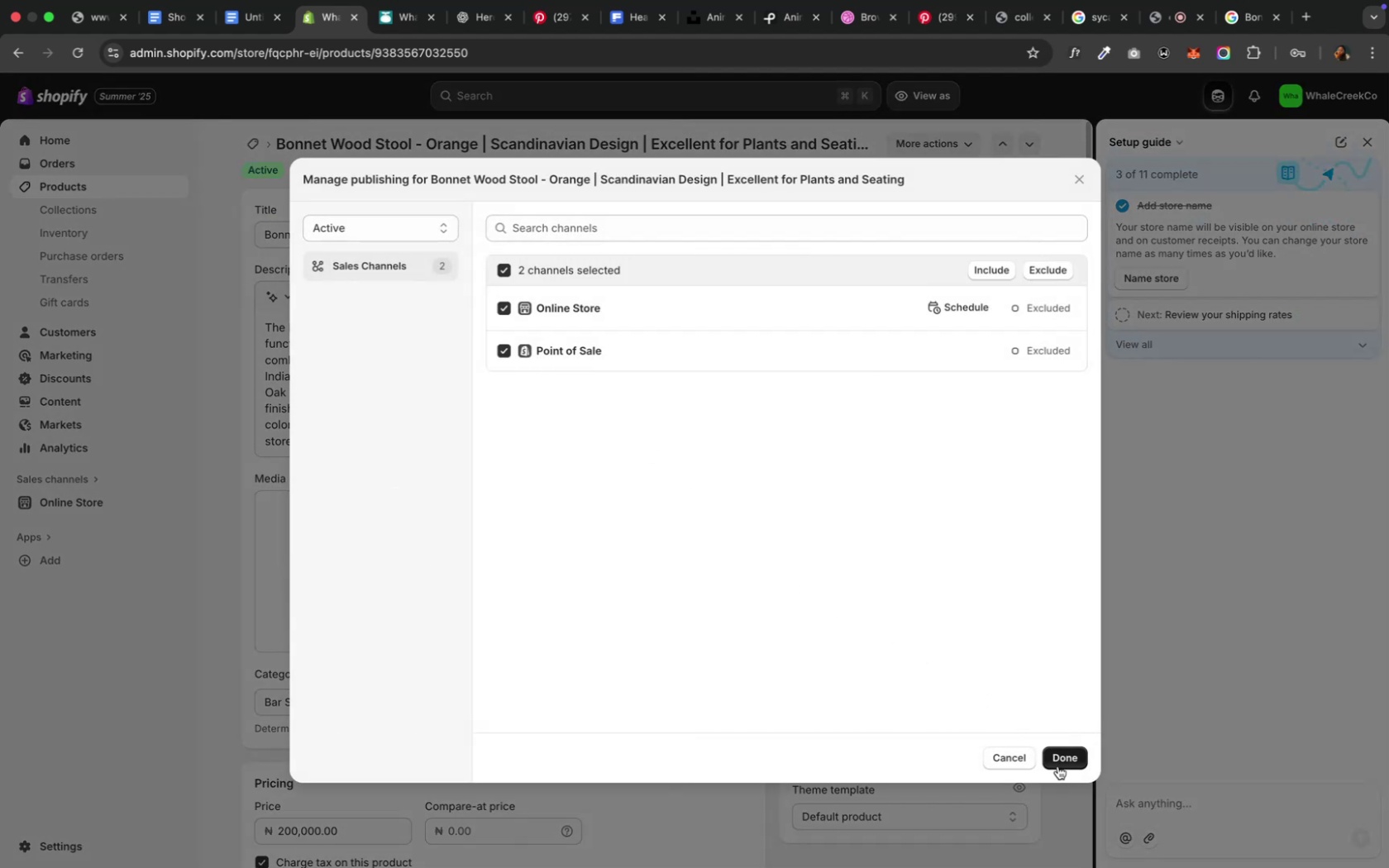 
left_click([1056, 765])
 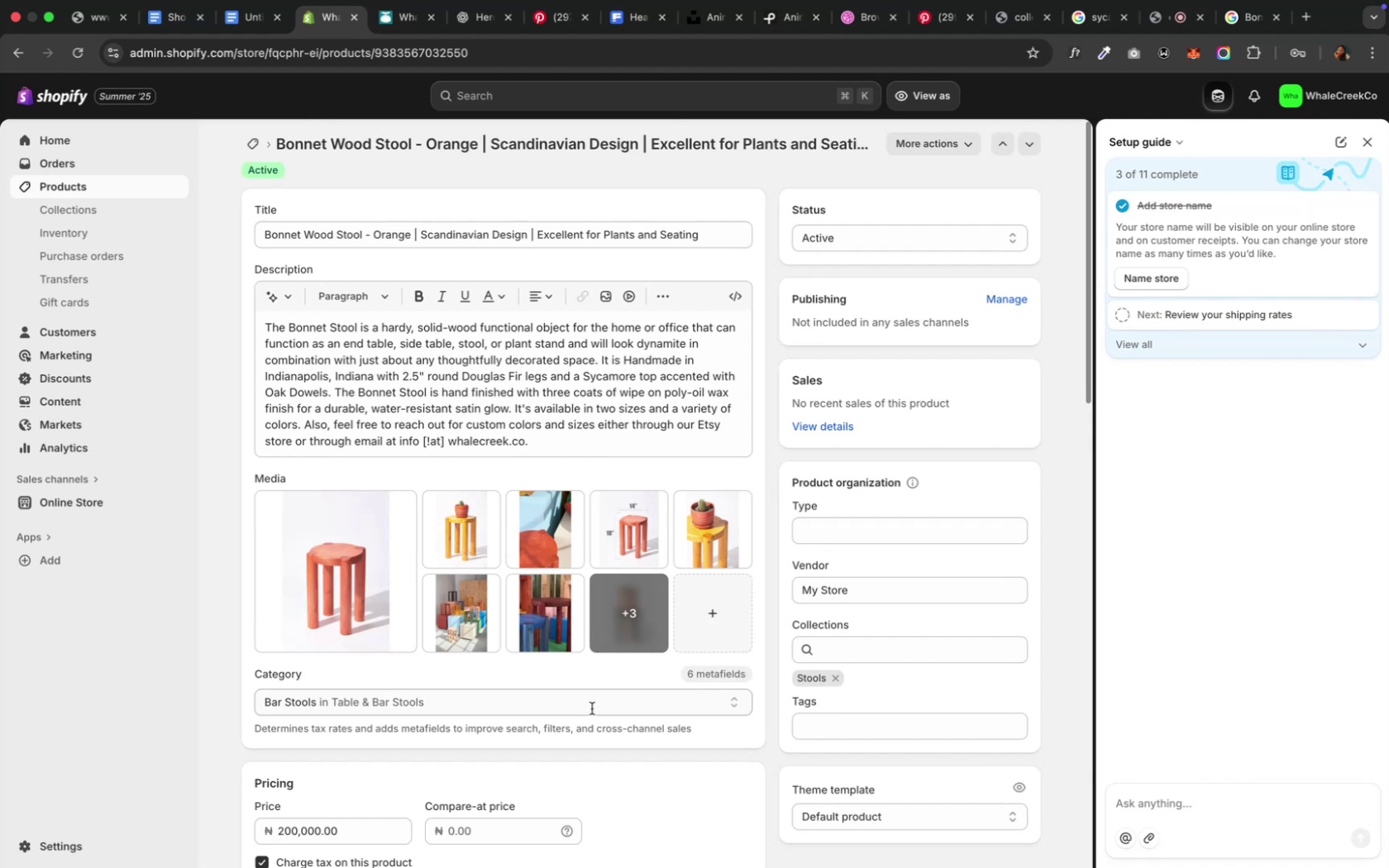 
left_click([613, 615])
 